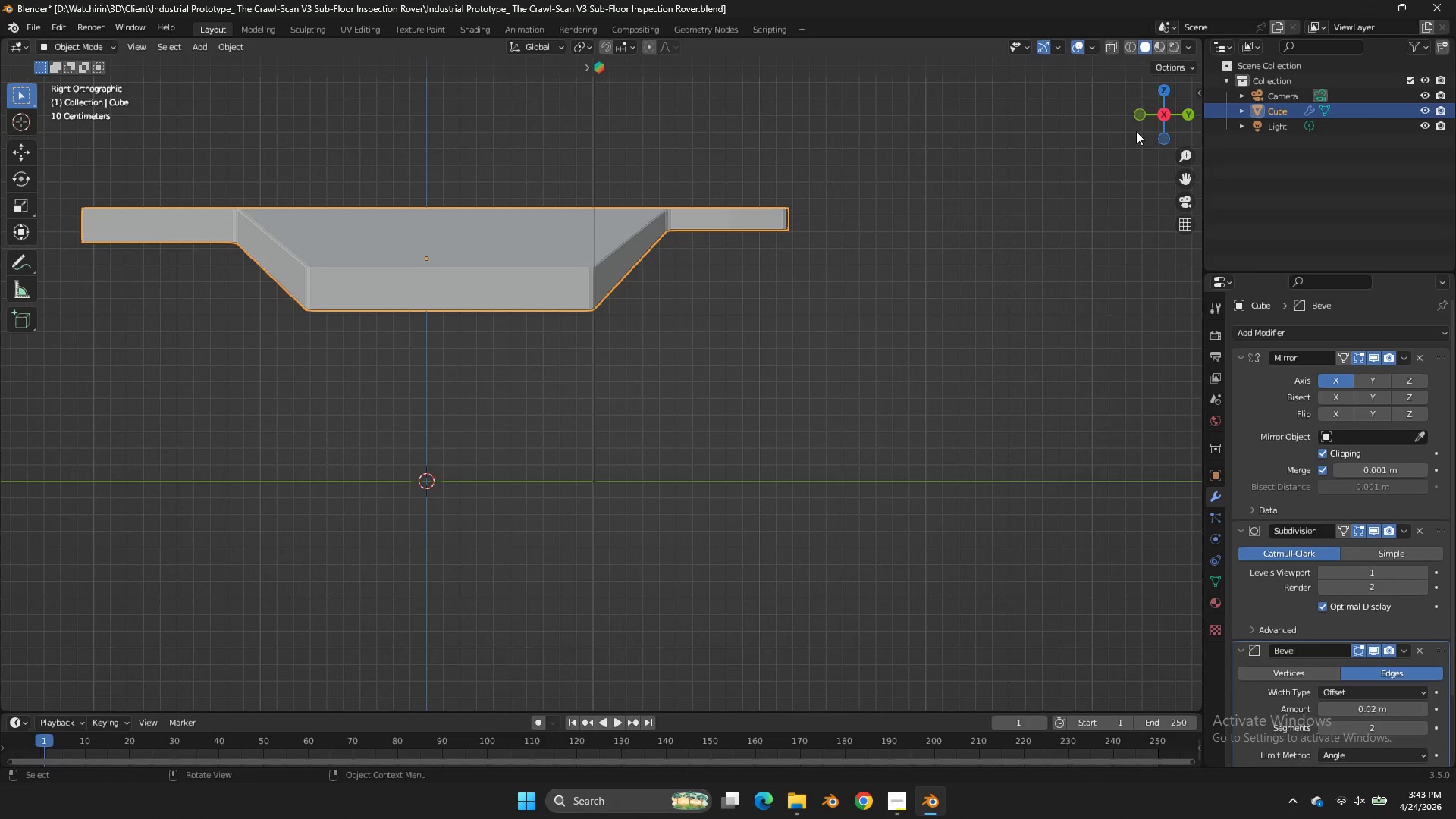 
left_click_drag(start_coordinate=[548, 323], to_coordinate=[645, 323])
 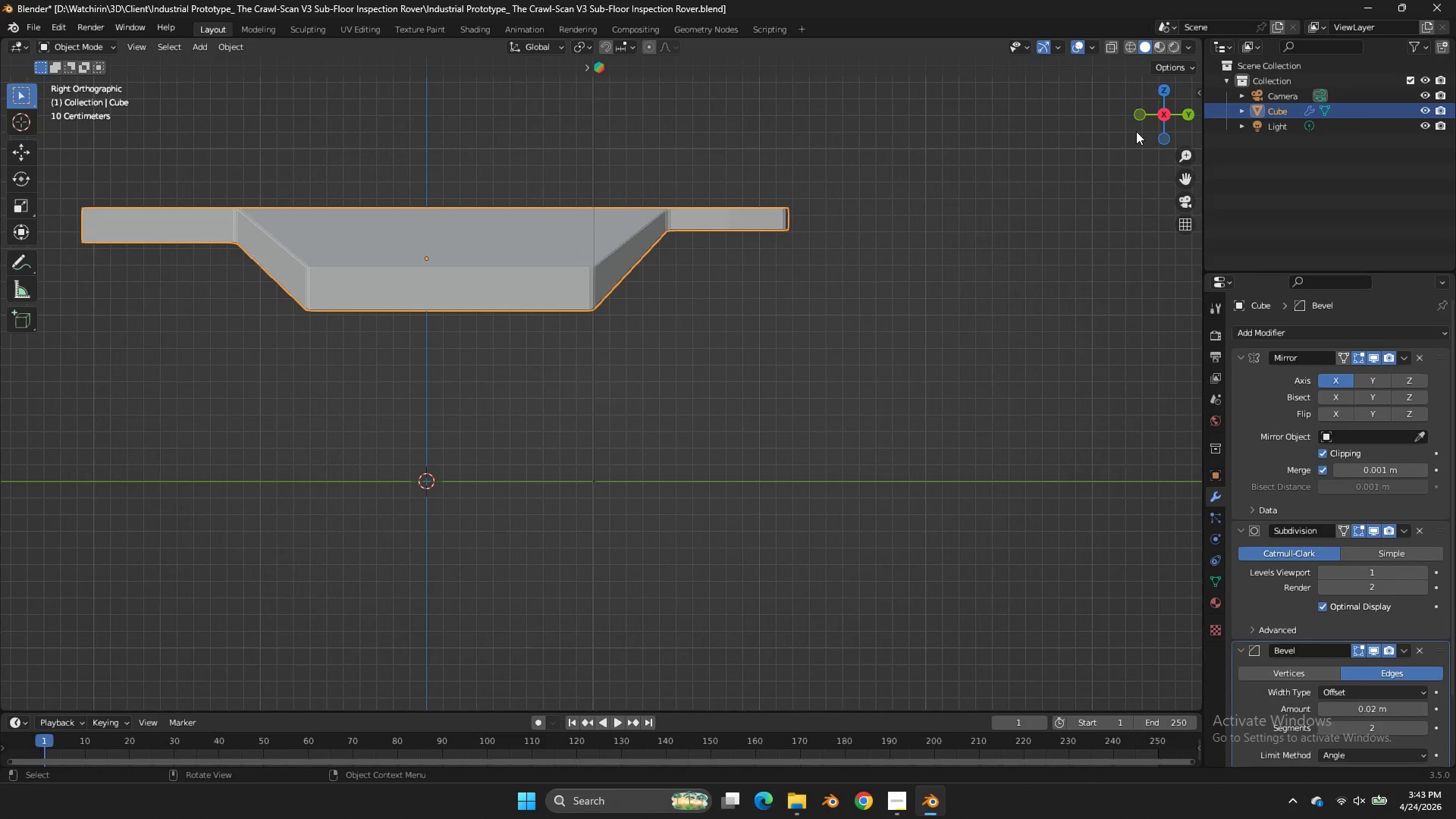 
left_click_drag(start_coordinate=[1159, 120], to_coordinate=[856, 177])
 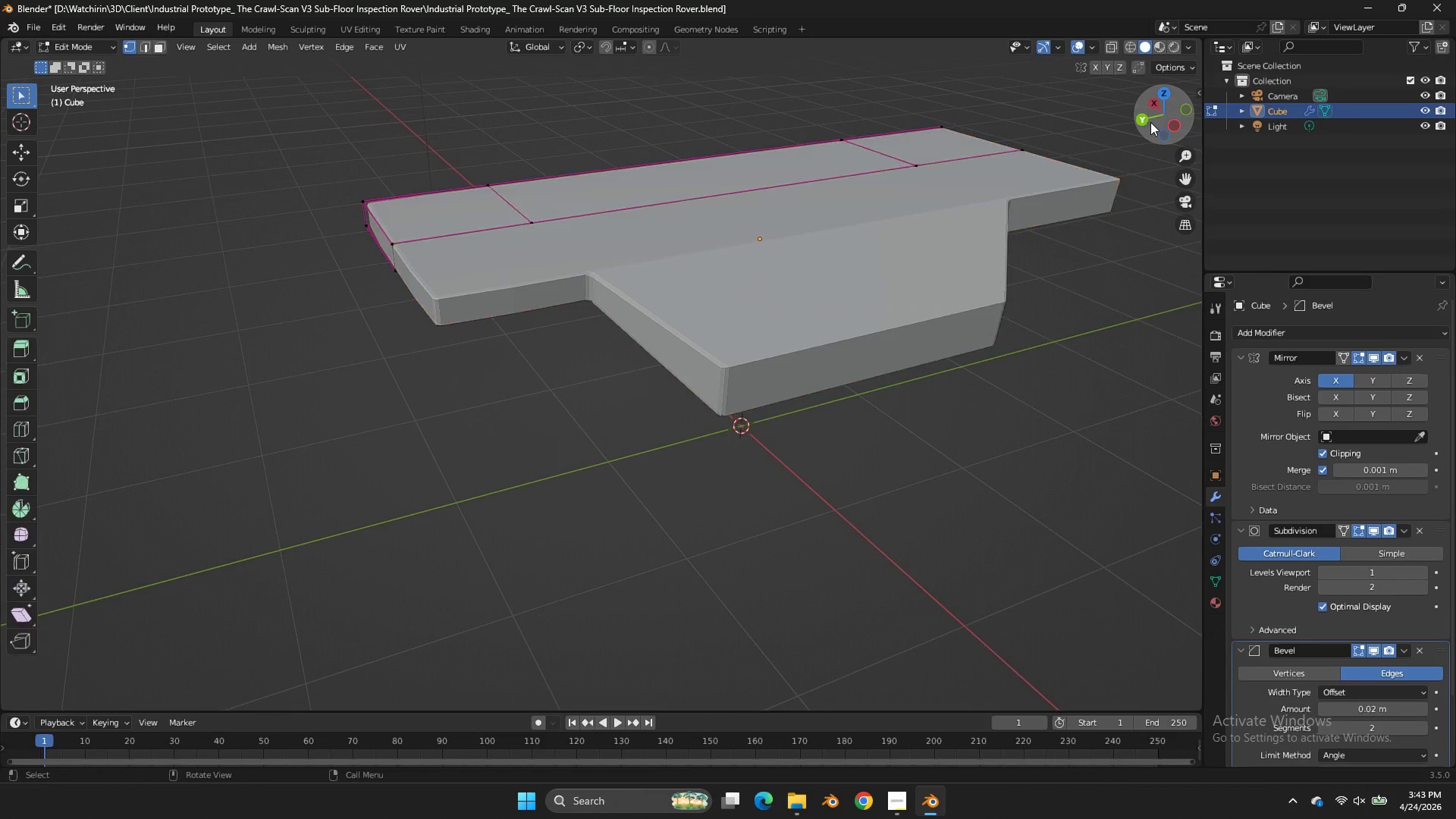 
key(Tab)
 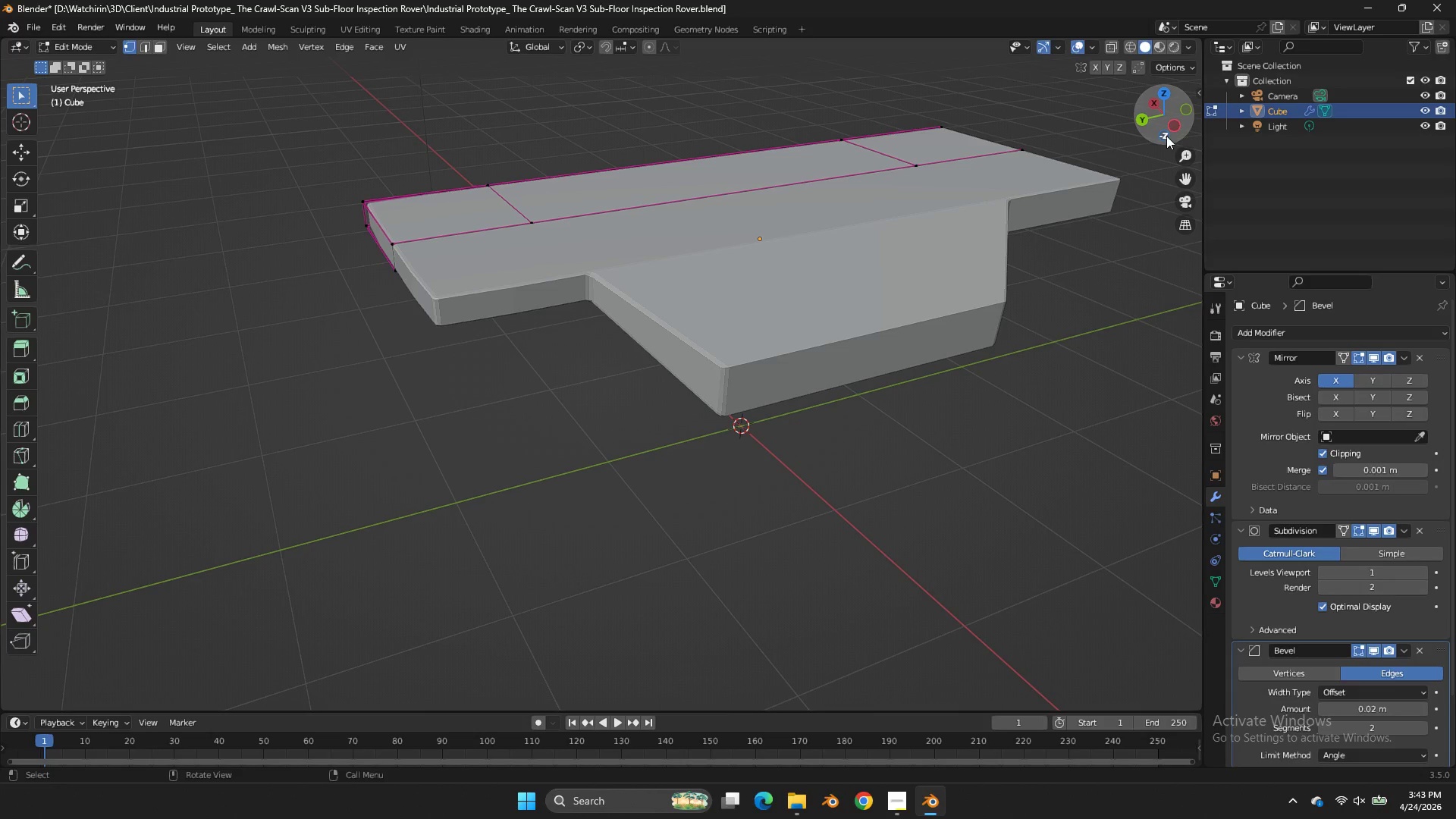 
left_click_drag(start_coordinate=[1166, 128], to_coordinate=[229, 131])
 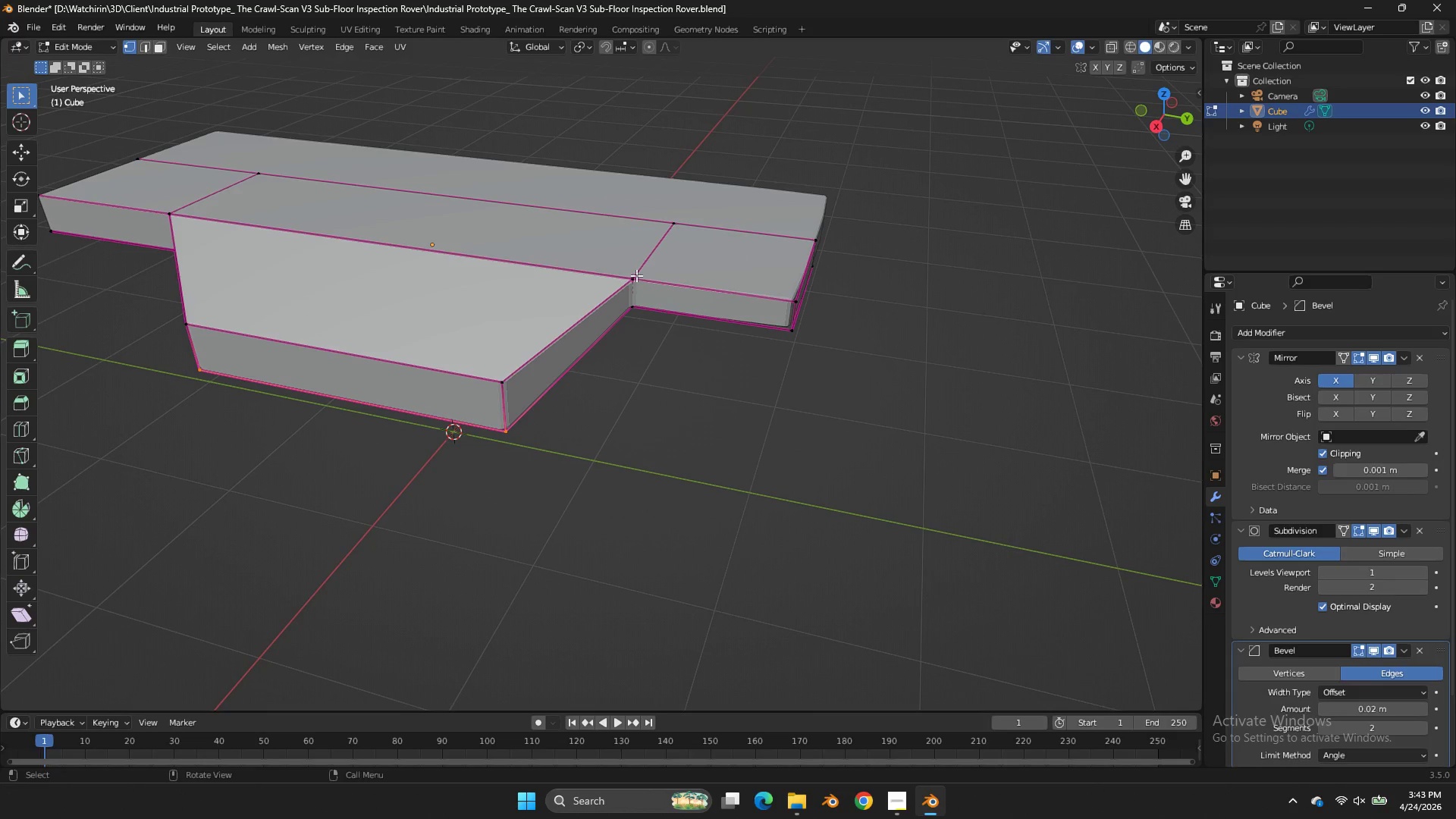 
left_click_drag(start_coordinate=[636, 275], to_coordinate=[635, 316])
 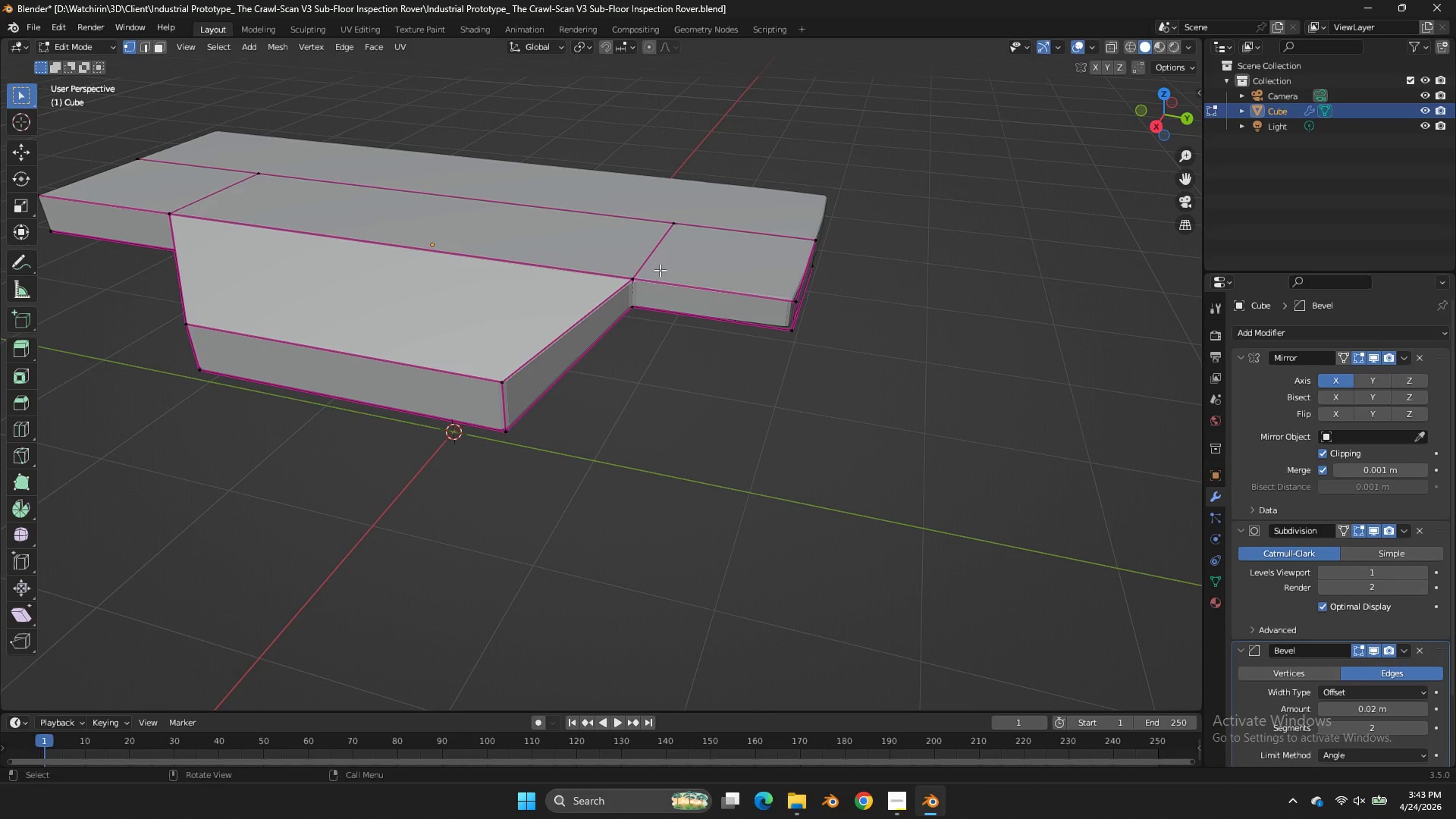 
left_click_drag(start_coordinate=[657, 274], to_coordinate=[628, 328])
 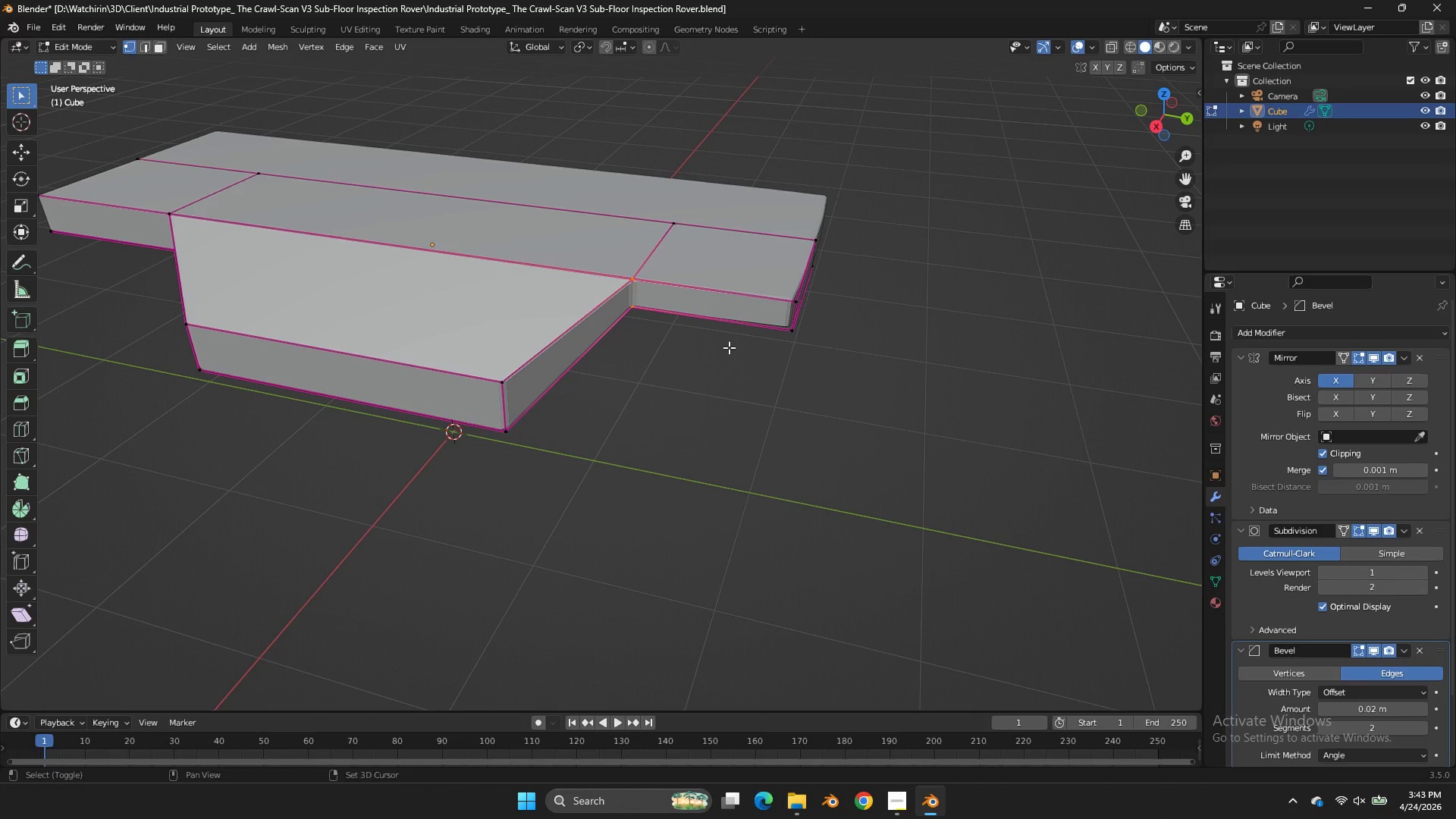 
key(Shift+E)
 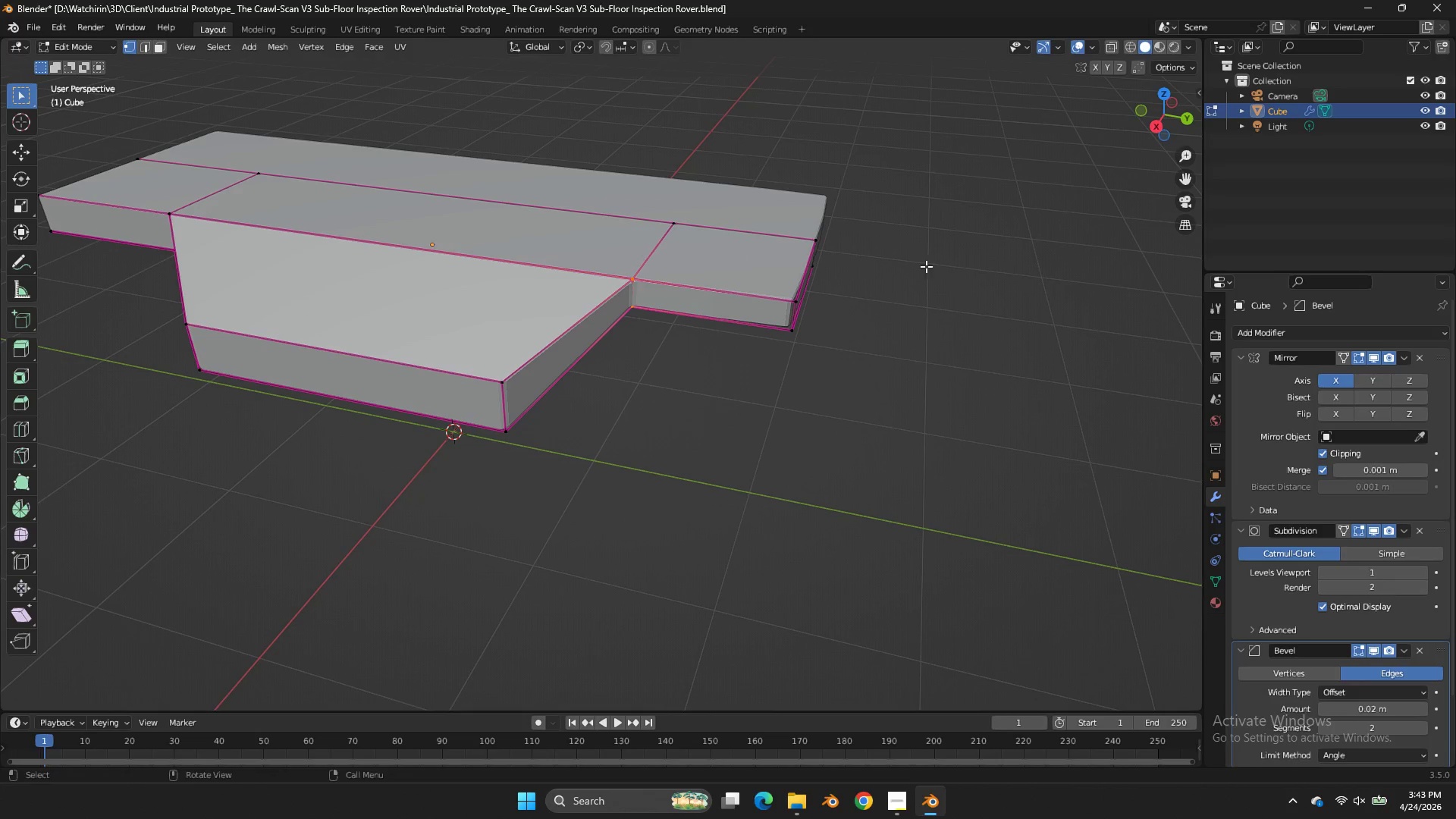 
hold_key(key=AltLeft, duration=0.52)
left_click([648, 261])
 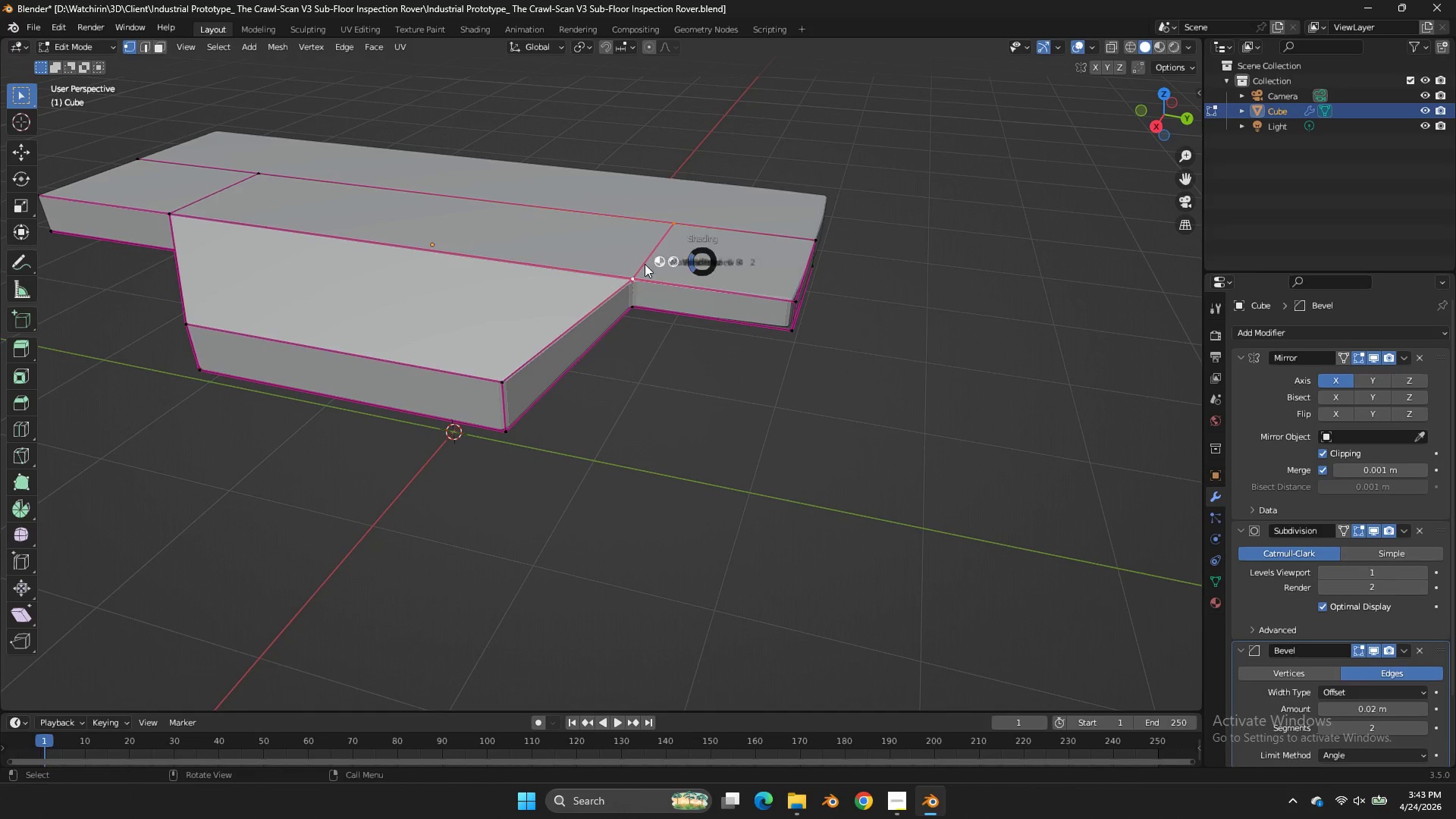 
key(Z)
 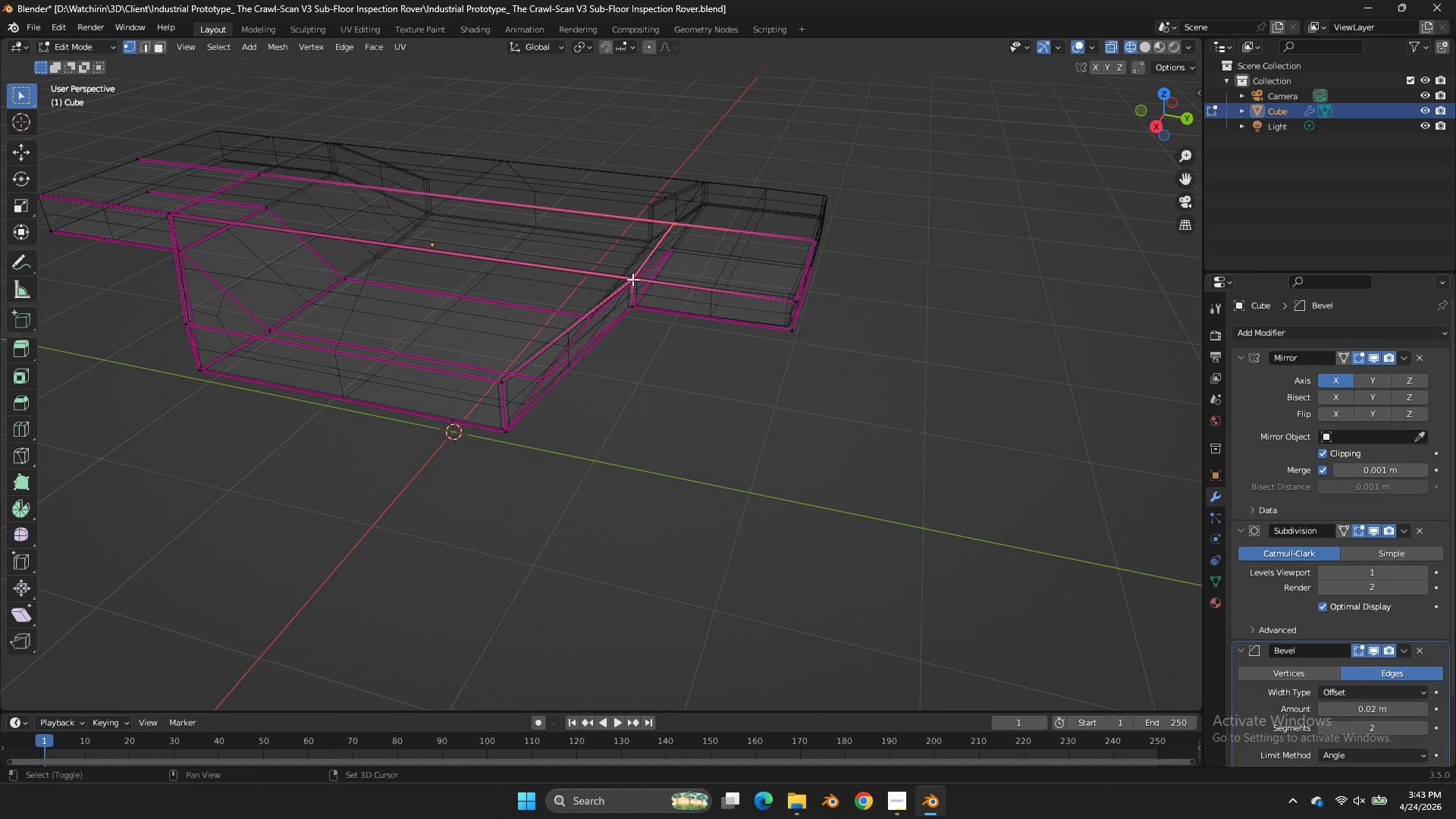 
hold_key(key=ShiftLeft, duration=1.53)
hold_key(key=AltLeft, duration=0.66)
left_click([649, 285])
 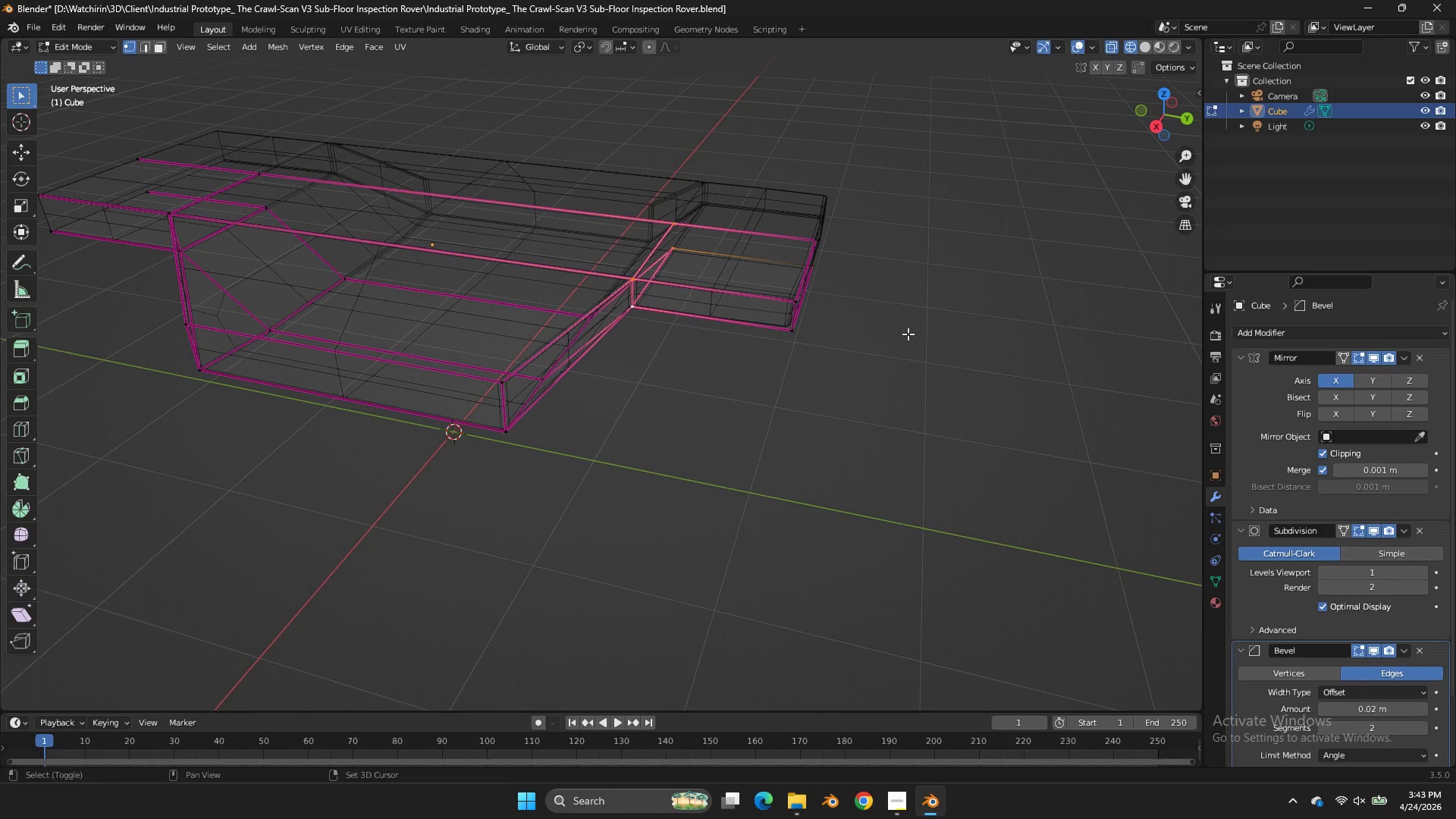 
scroll: coordinate [802, 271], scroll_direction: up, amount: 1.0
 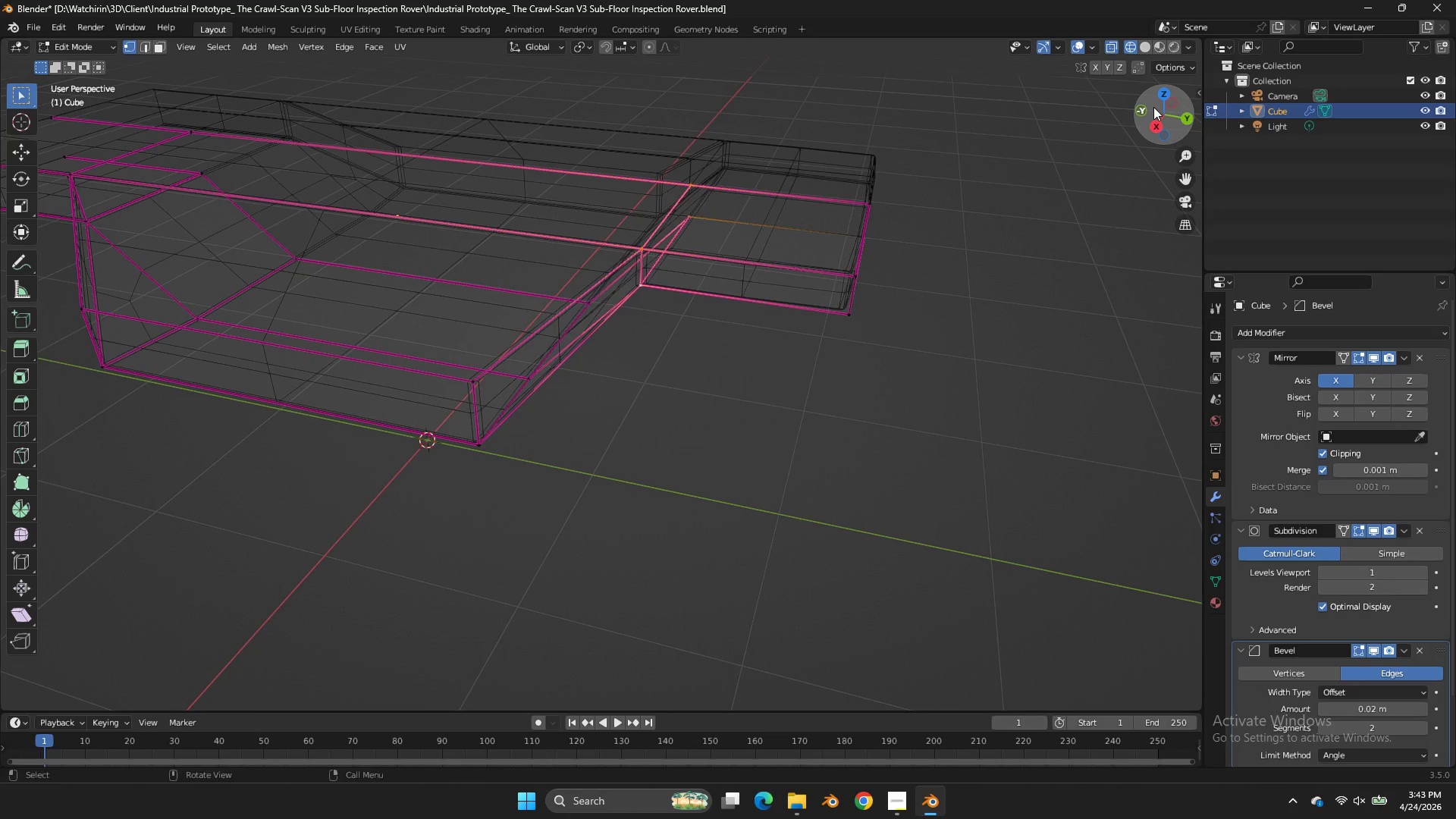 
left_click_drag(start_coordinate=[1180, 107], to_coordinate=[5, 121])
 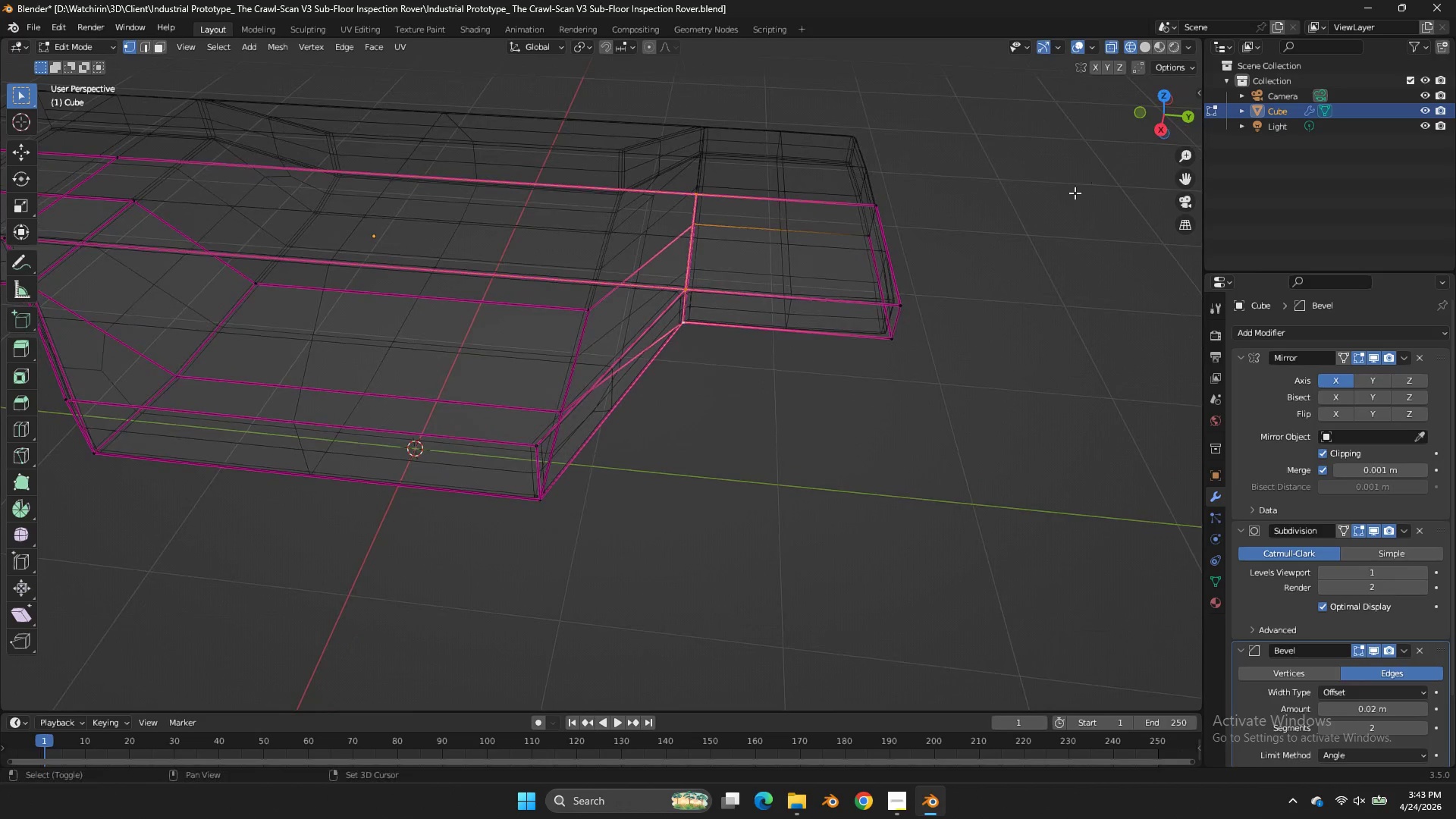 
key(Shift+E)
 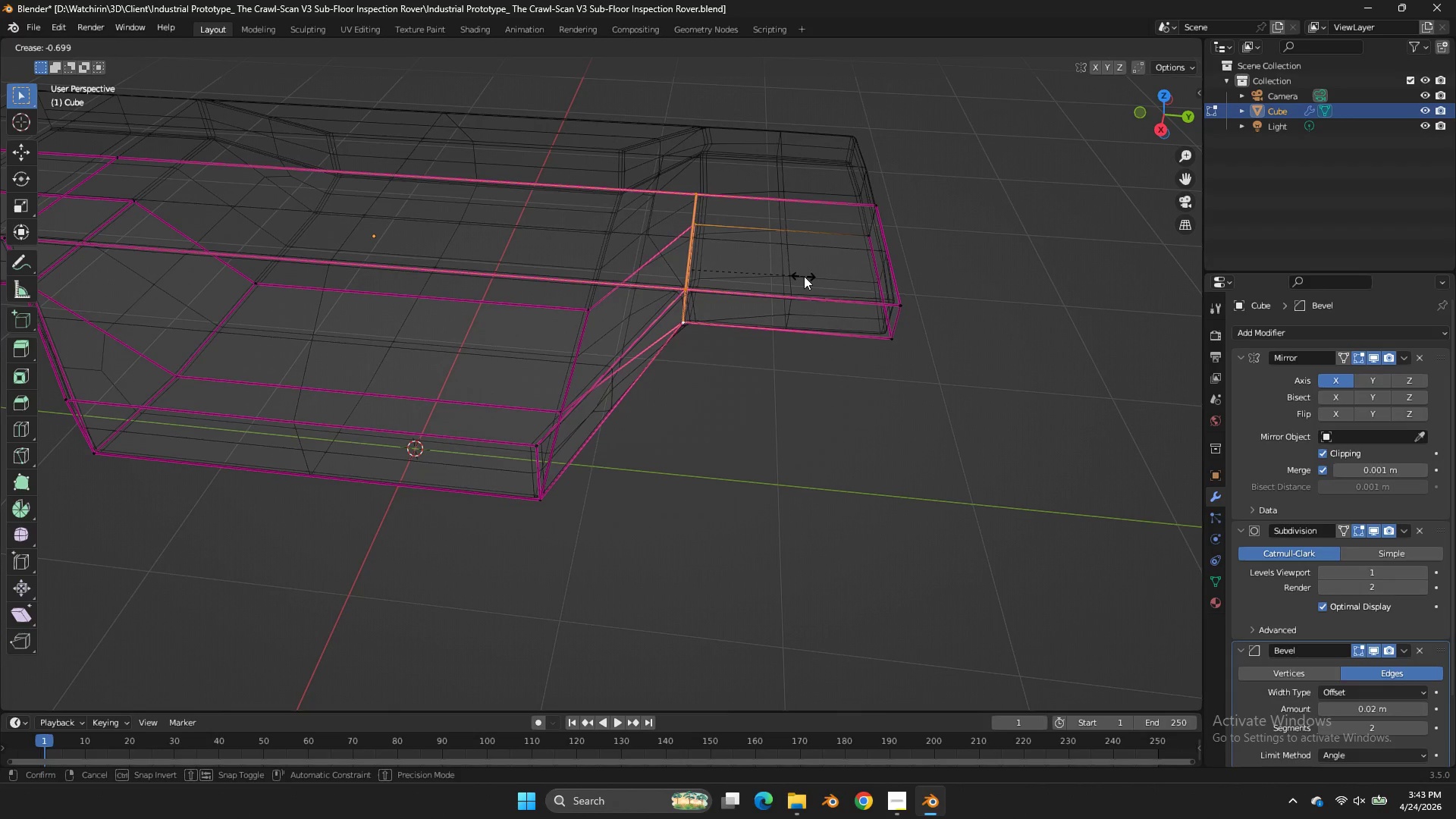 
left_click([808, 275])
 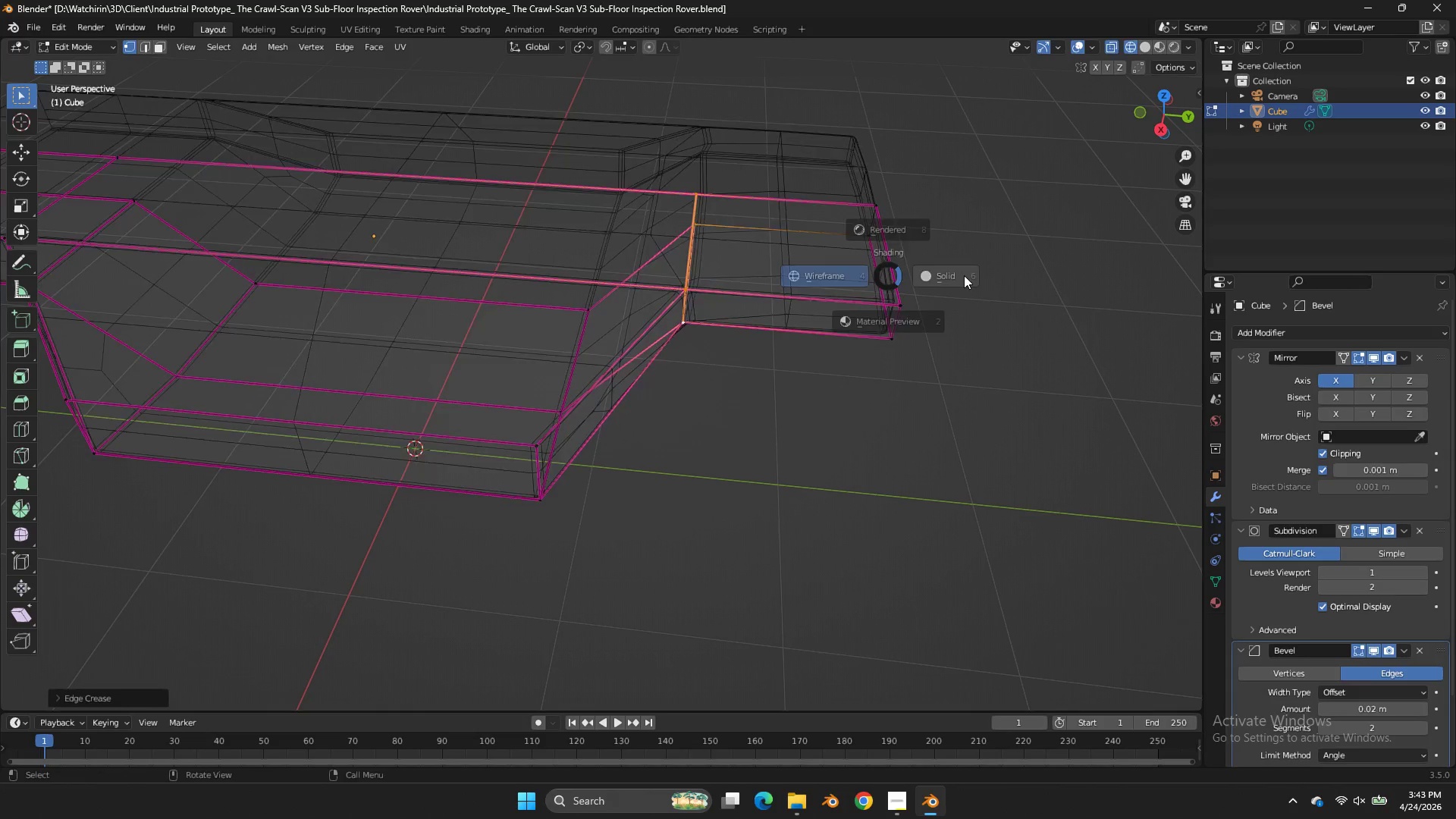 
type(zE)
 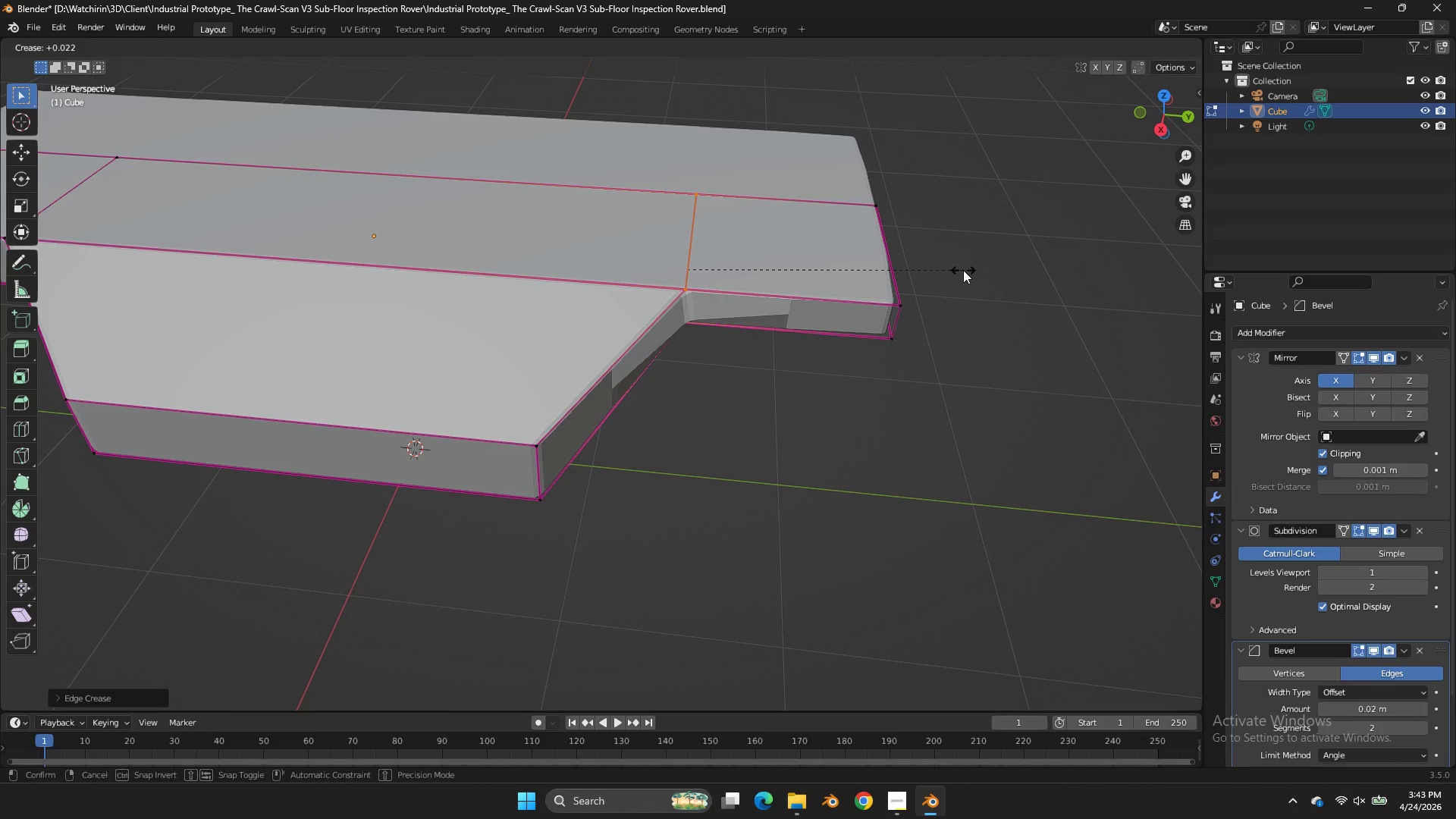 
left_click([997, 262])
 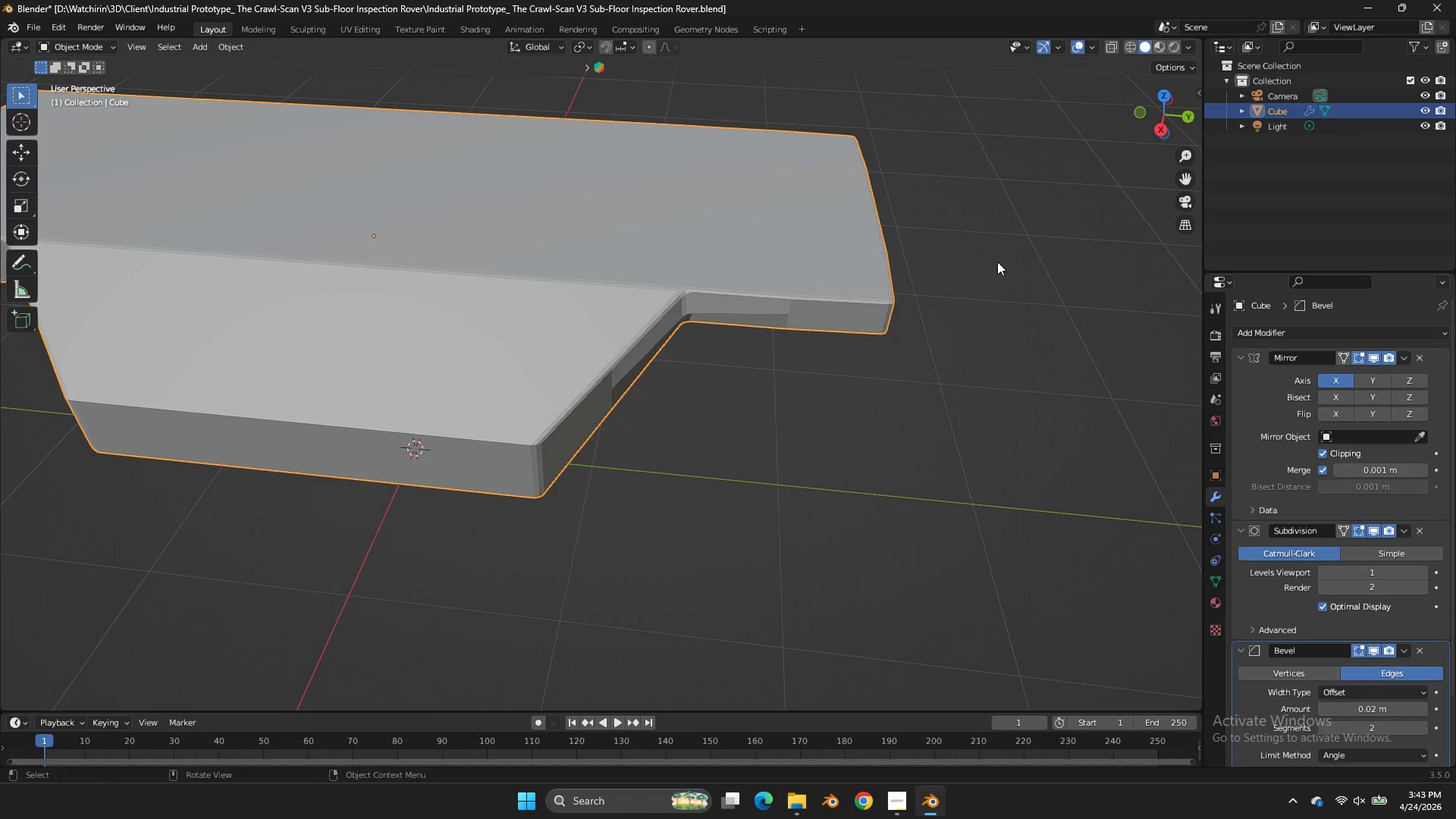 
key(Tab)
 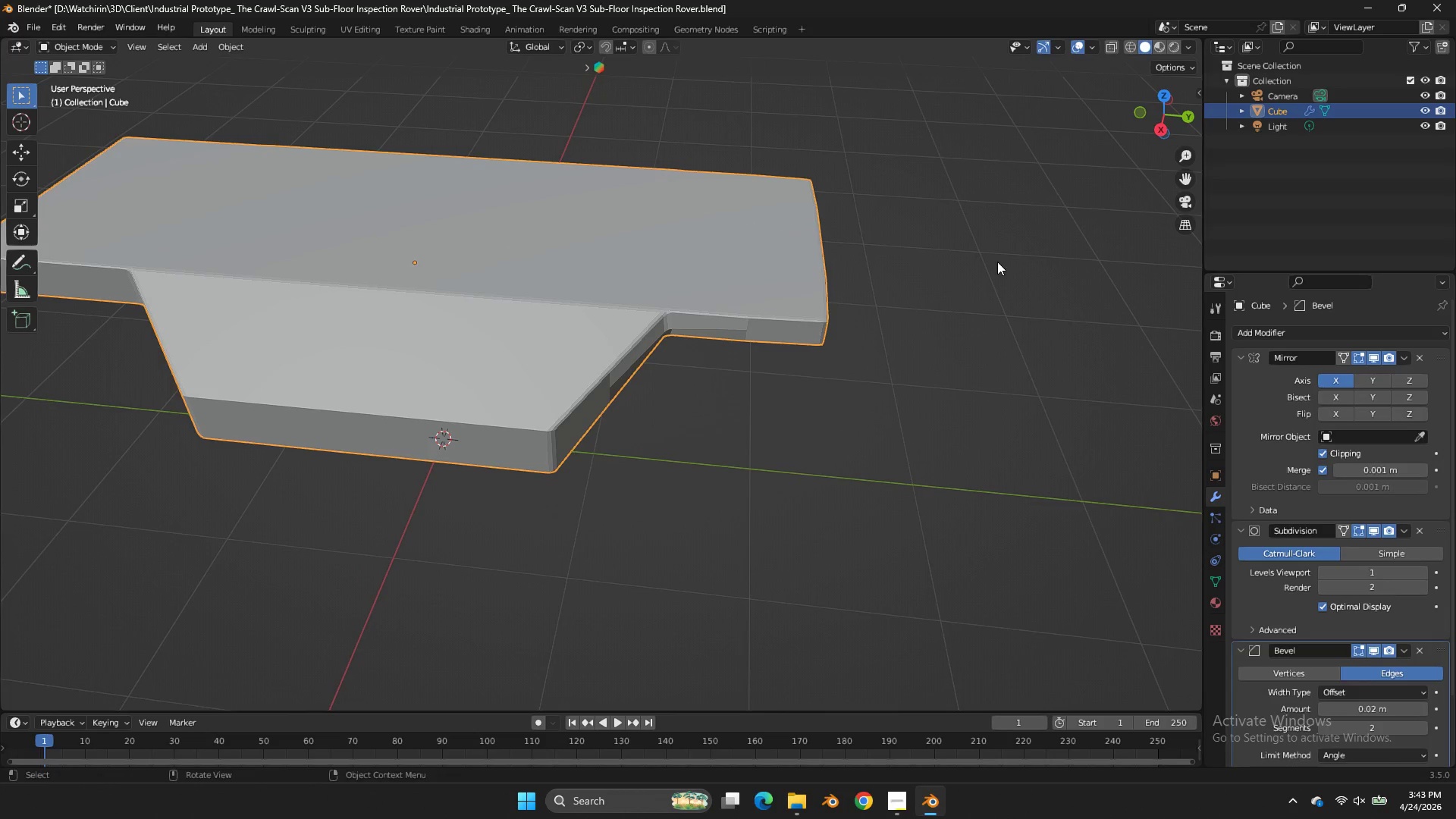 
right_click([743, 293])
 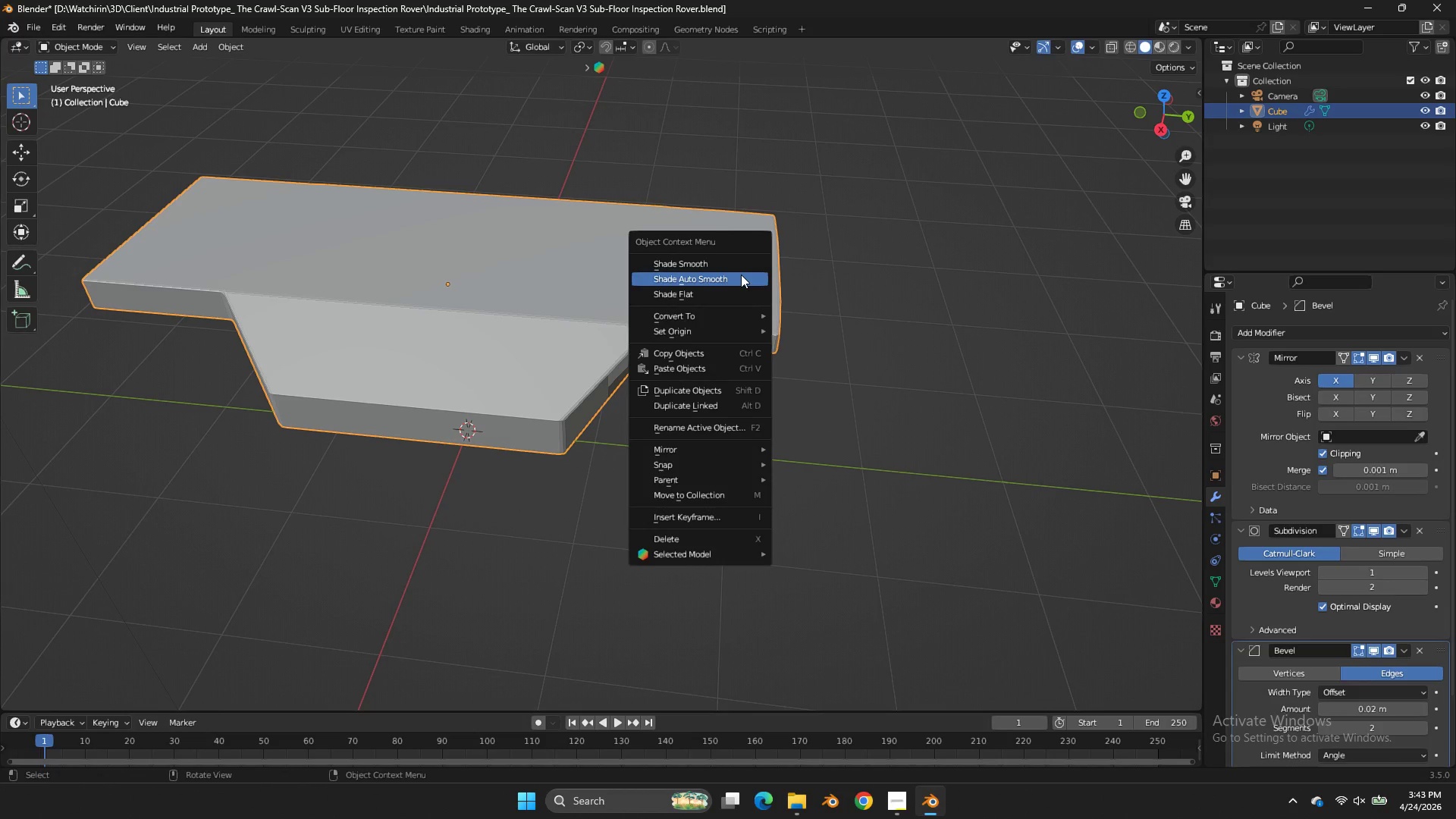 
scroll: coordinate [997, 262], scroll_direction: down, amount: 2.0
 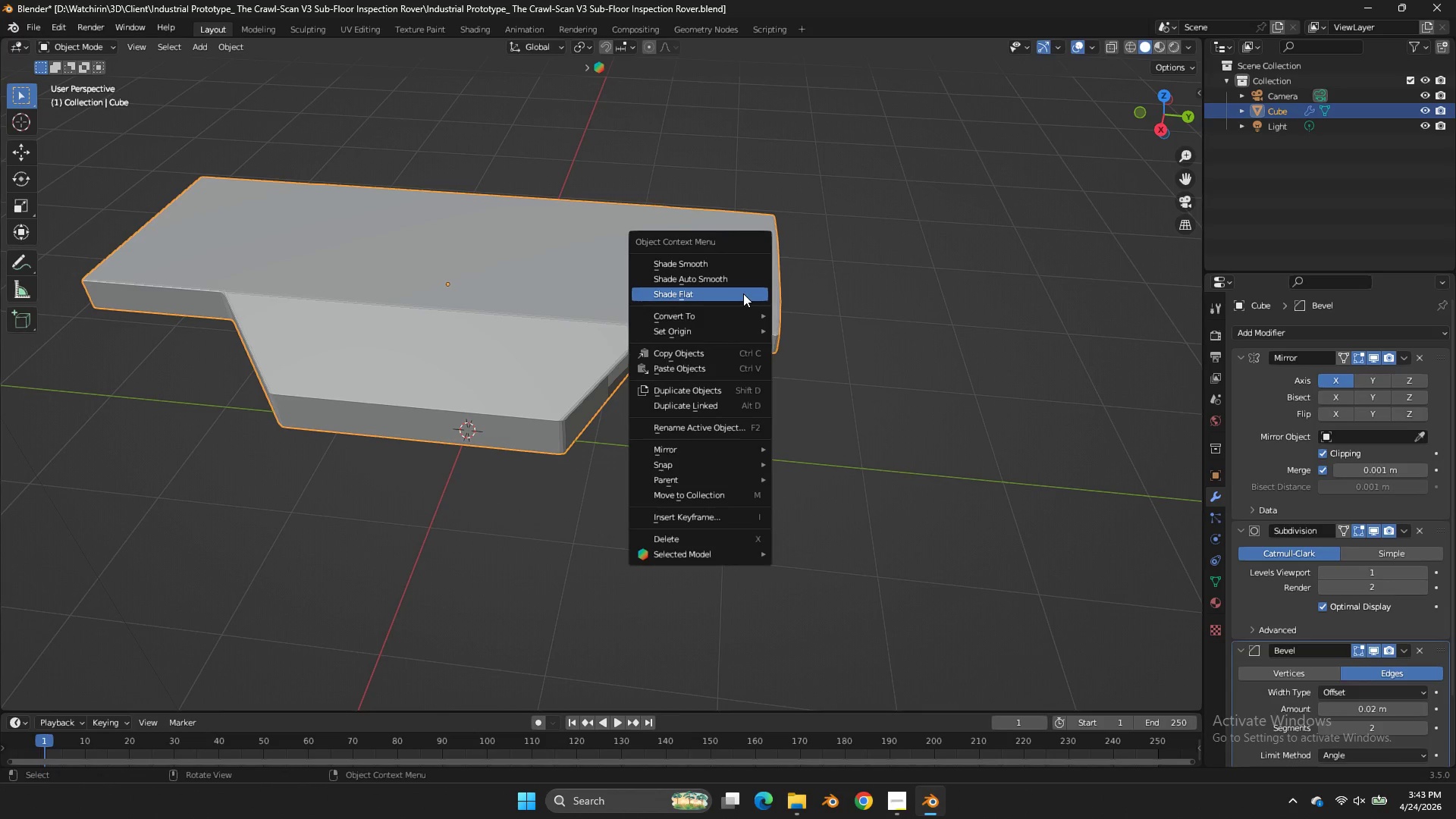 
left_click([741, 275])
 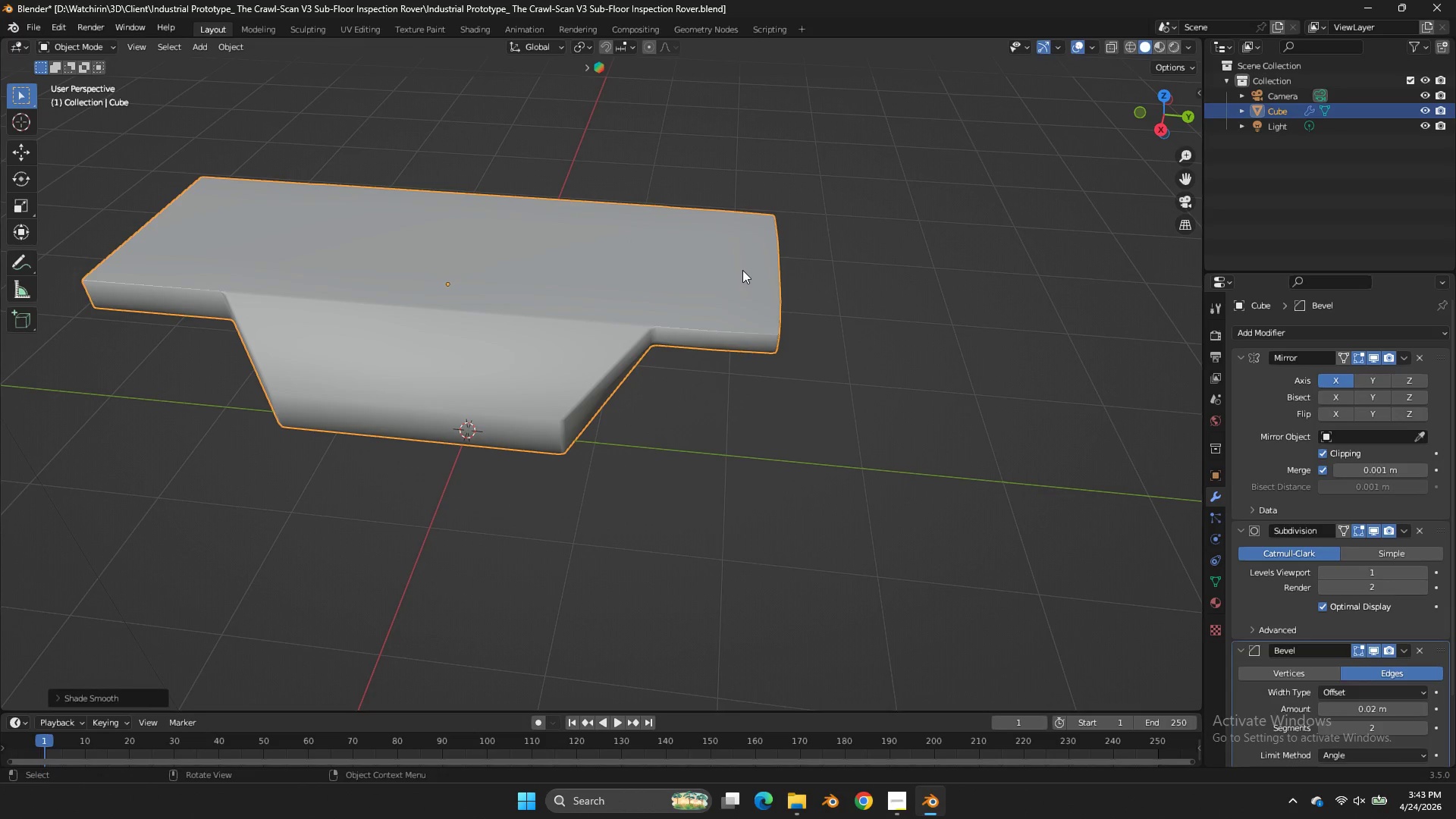 
right_click([742, 270])
 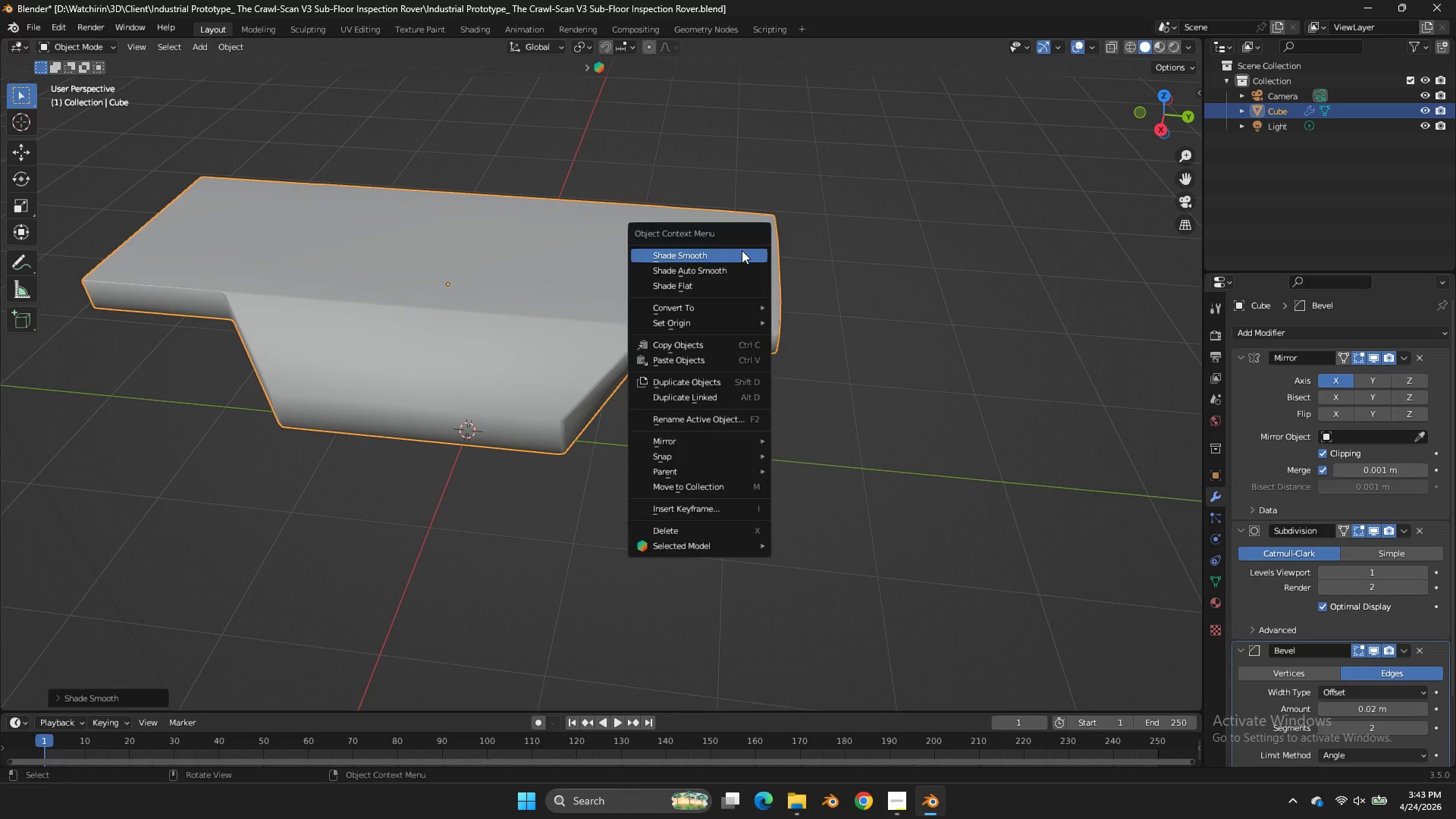 
left_click([742, 250])
 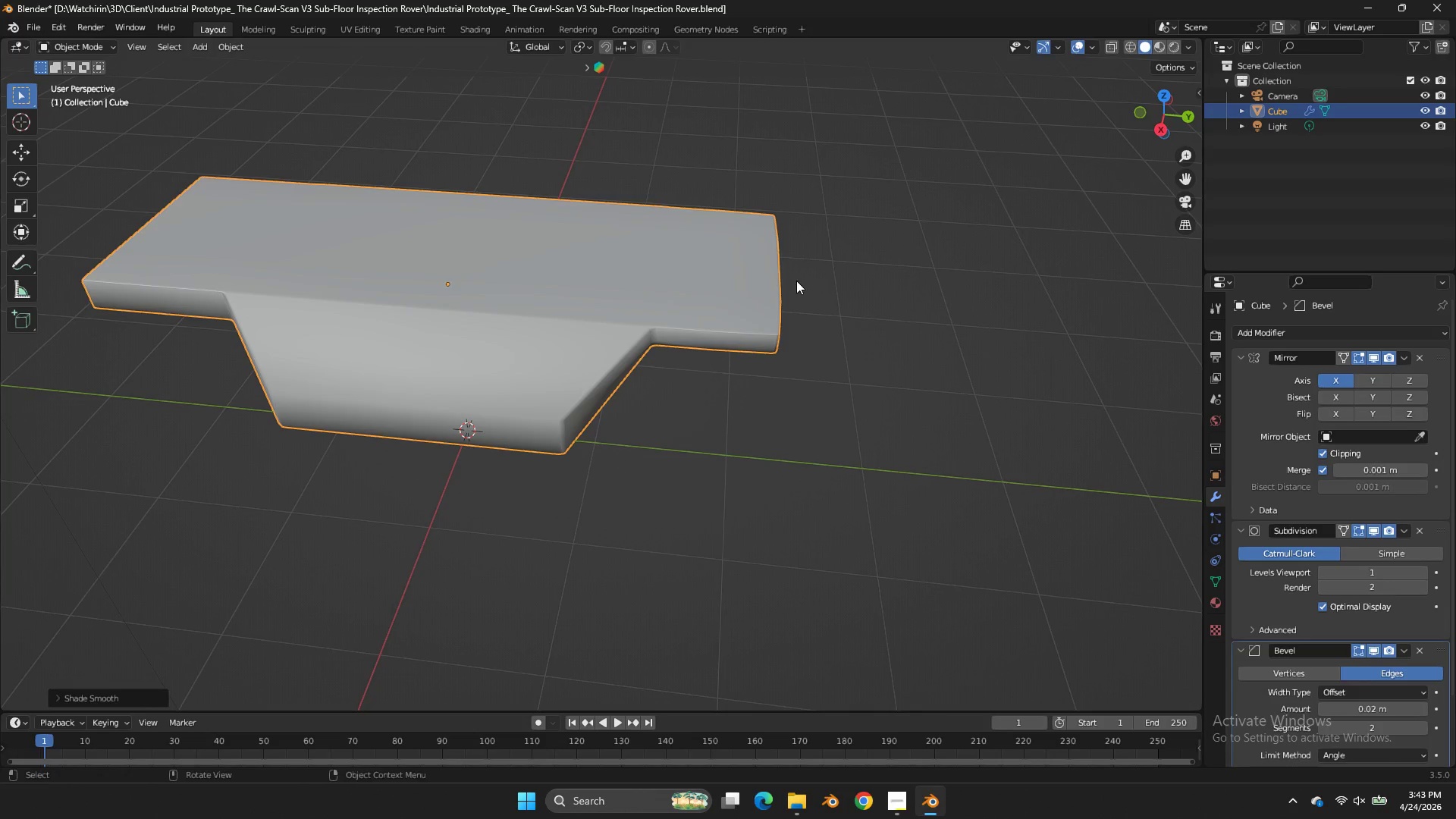 
key(Tab)
 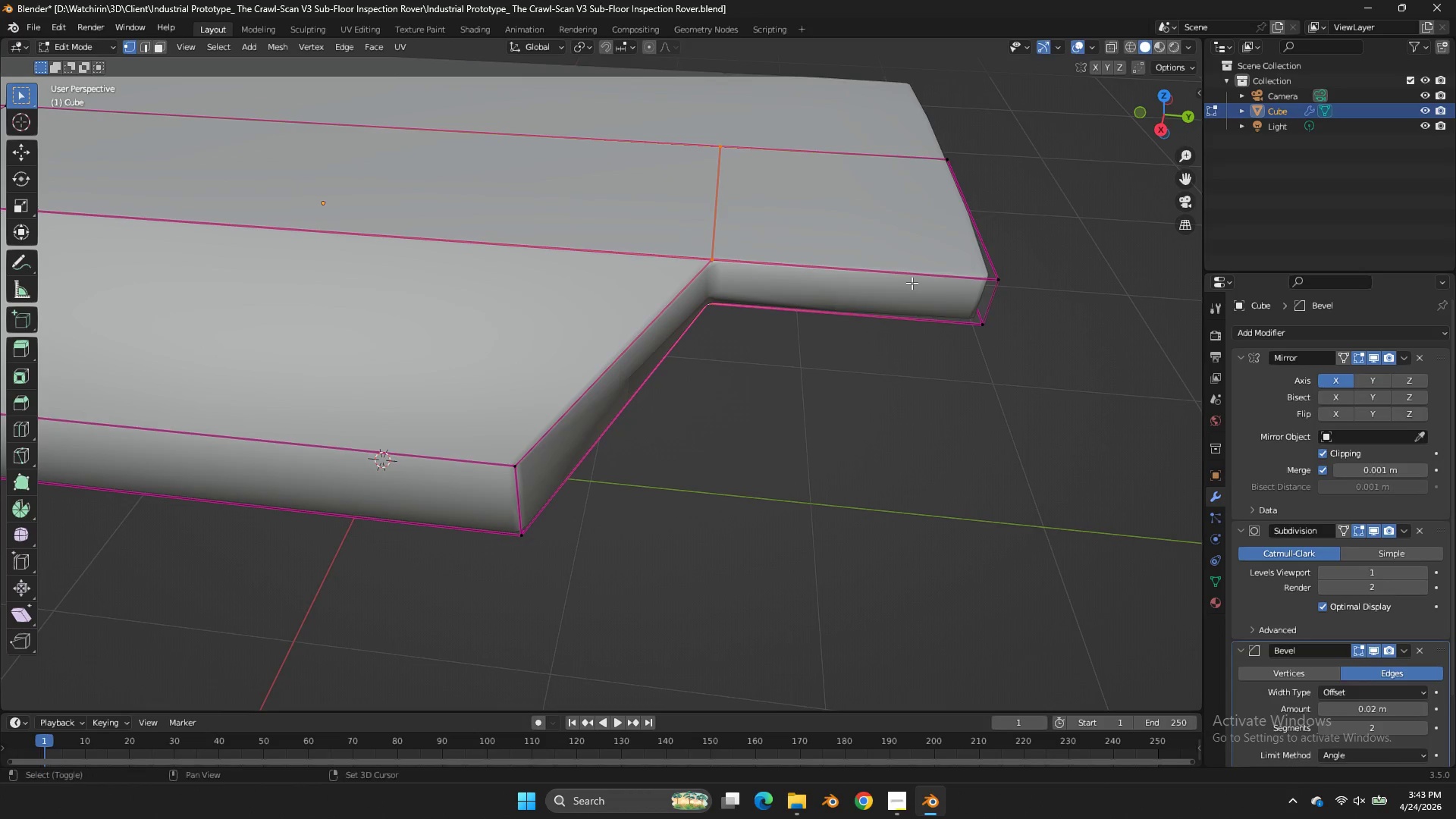 
scroll: coordinate [796, 281], scroll_direction: up, amount: 3.0
 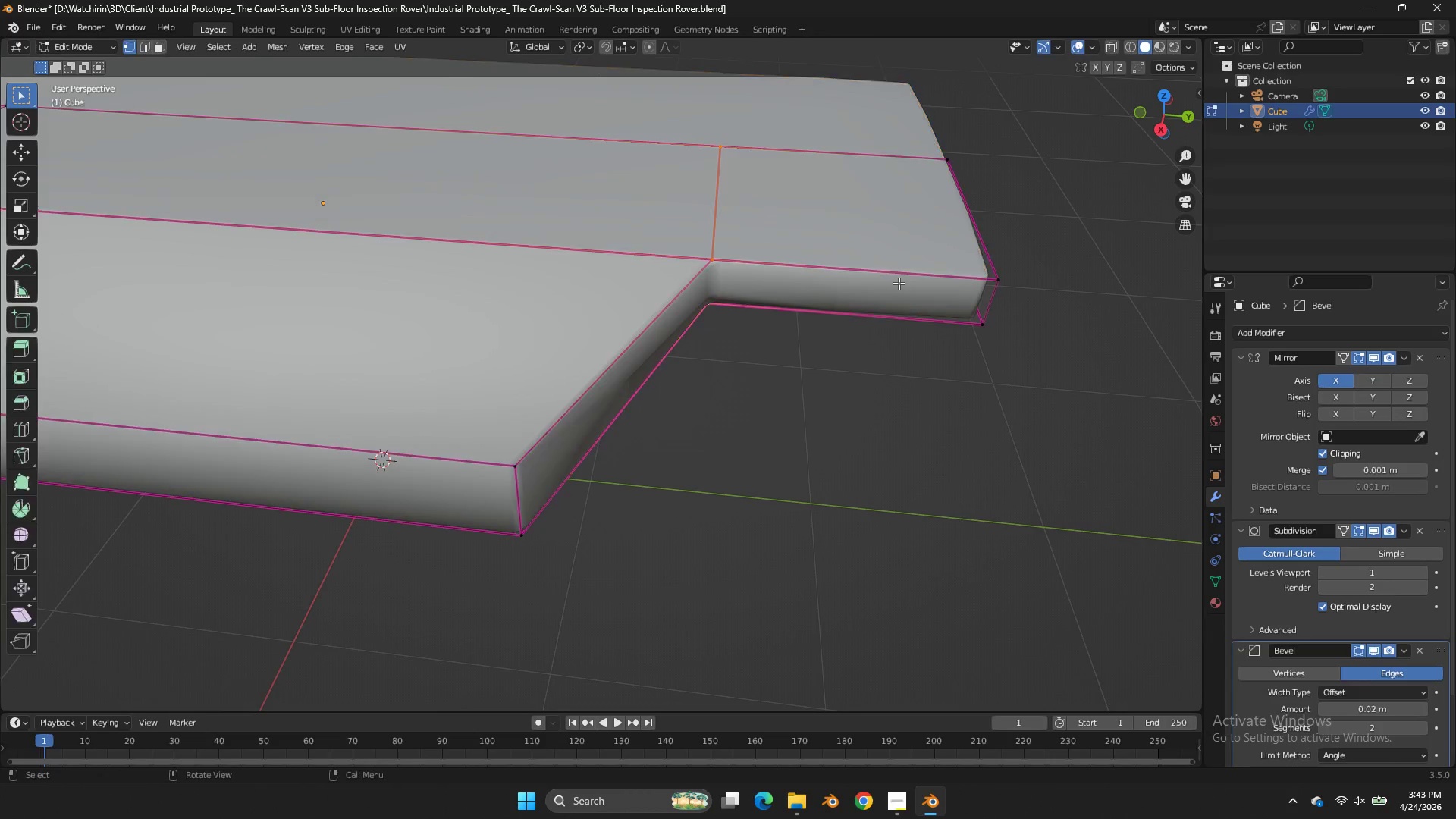 
key(Shift+E)
 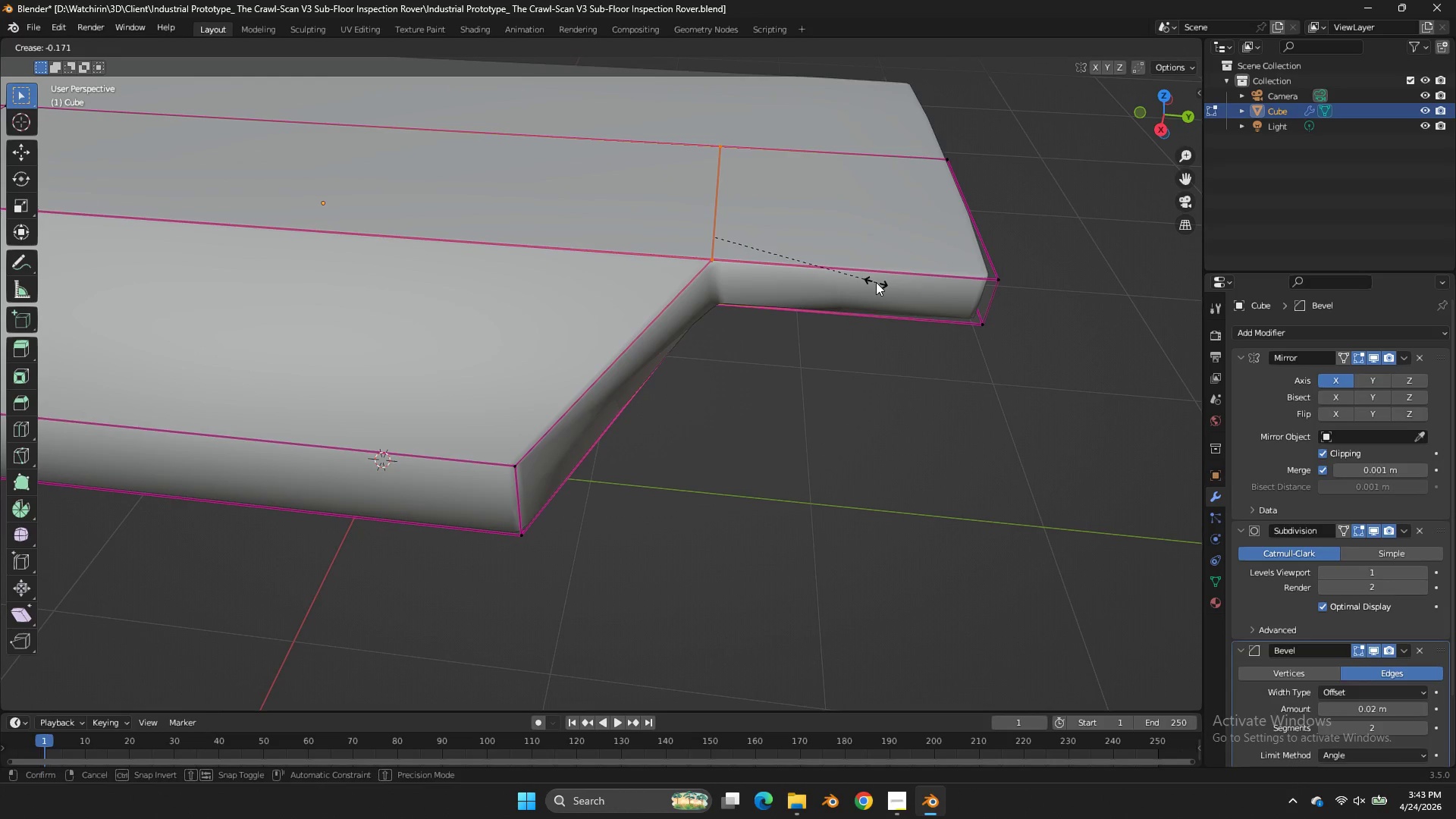 
left_click([893, 280])
 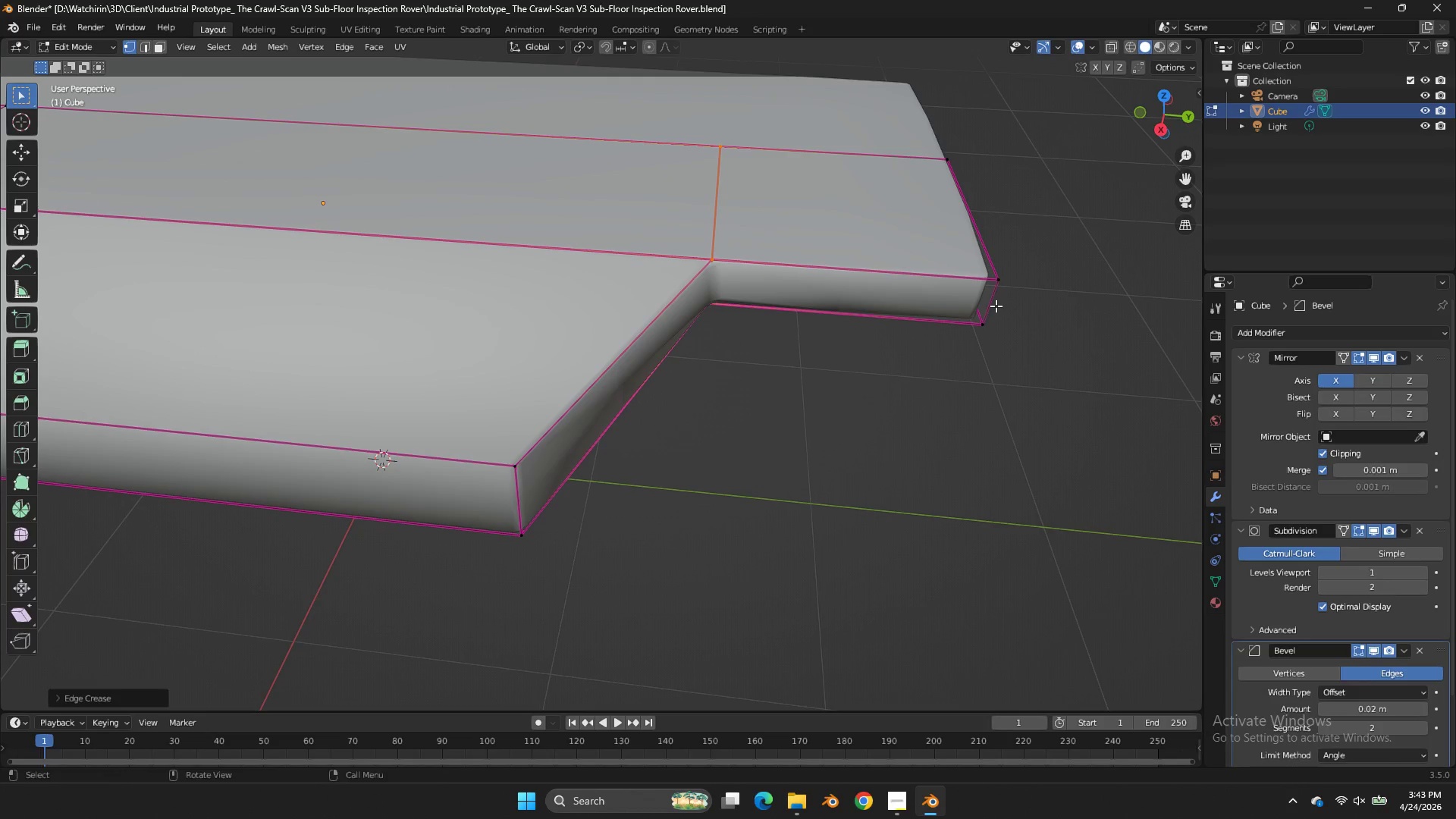 
key(Control+T)
 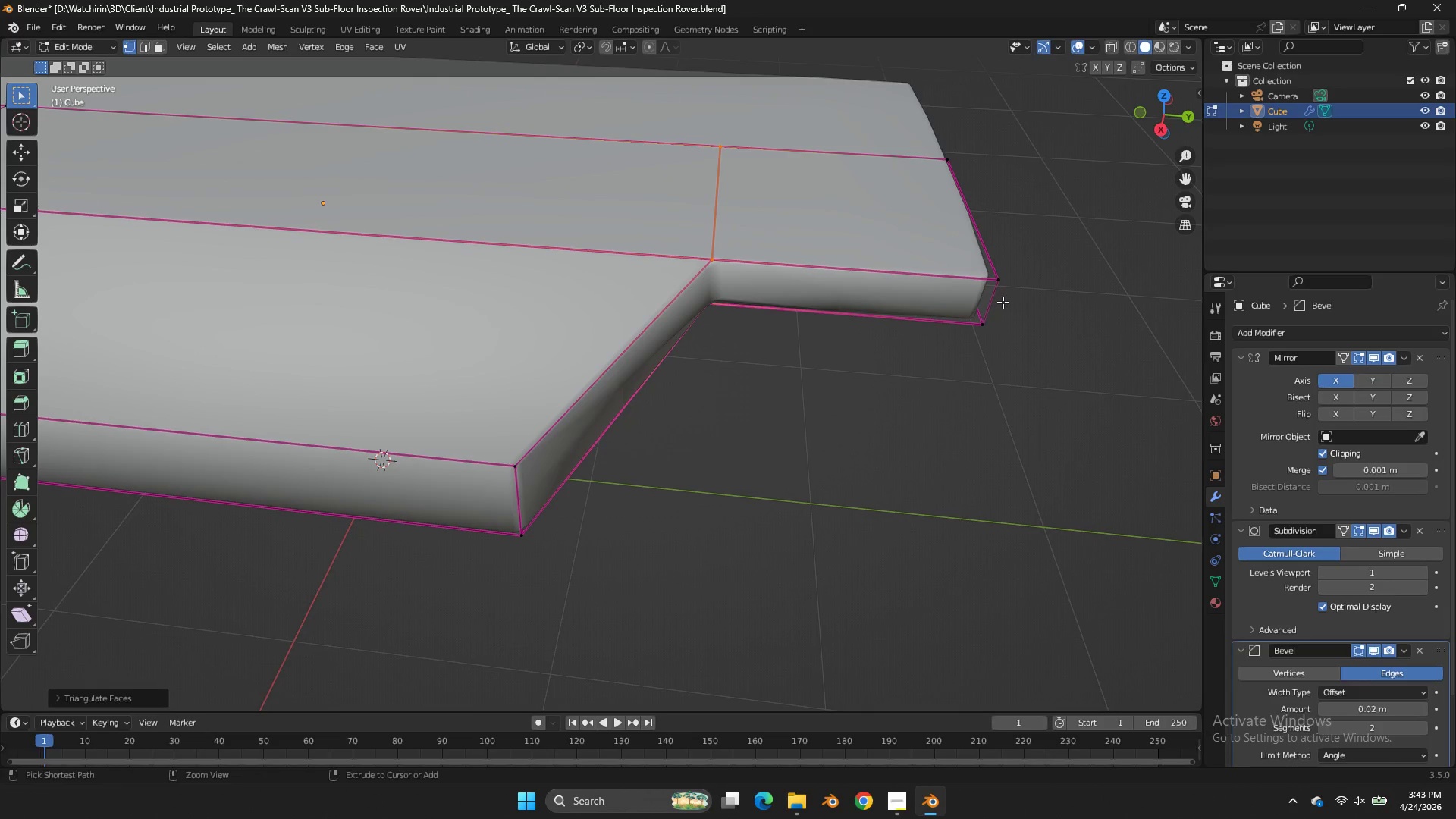 
key(Control+R)
 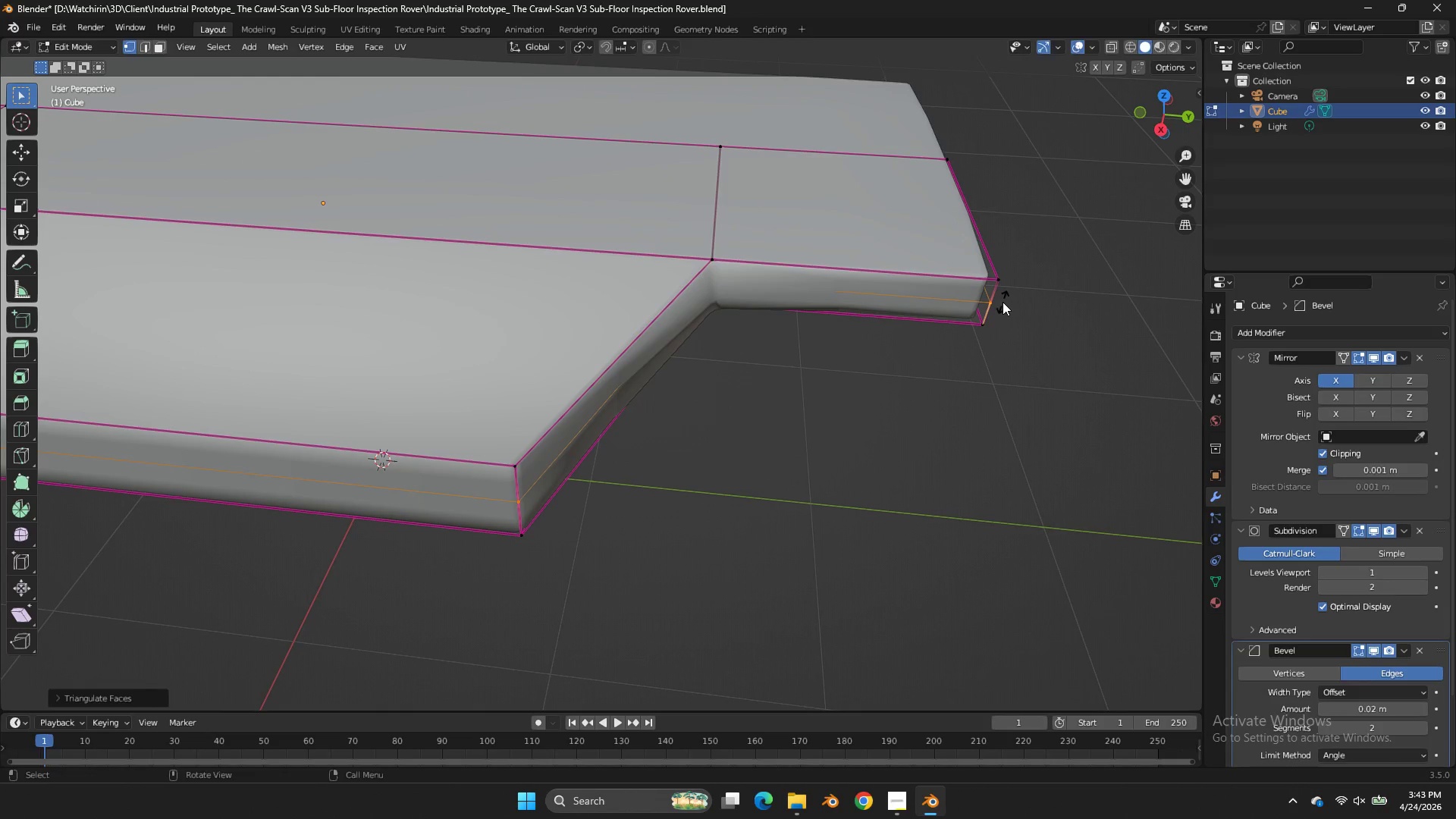 
left_click([1003, 302])
 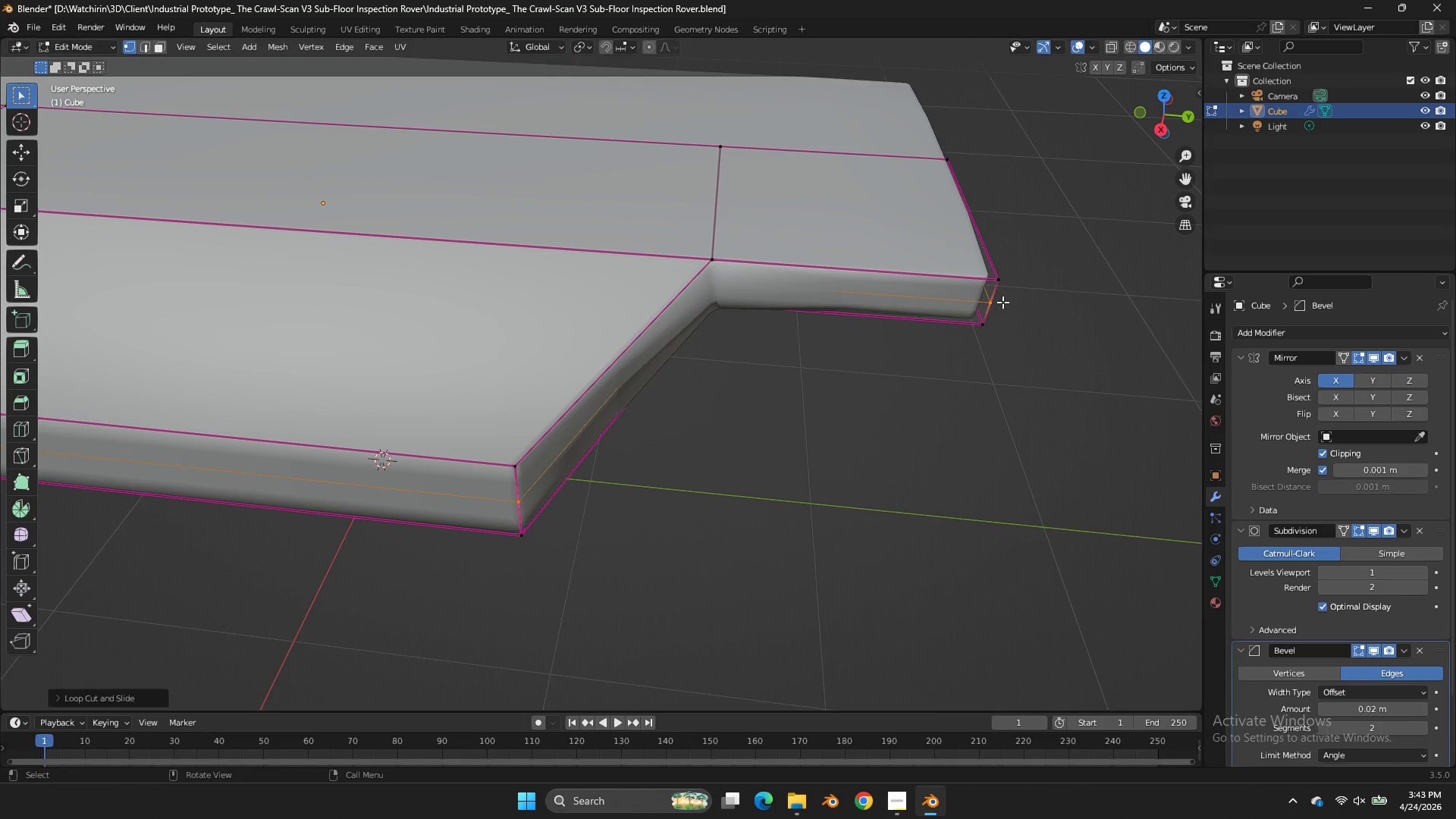 
right_click([1003, 302])
 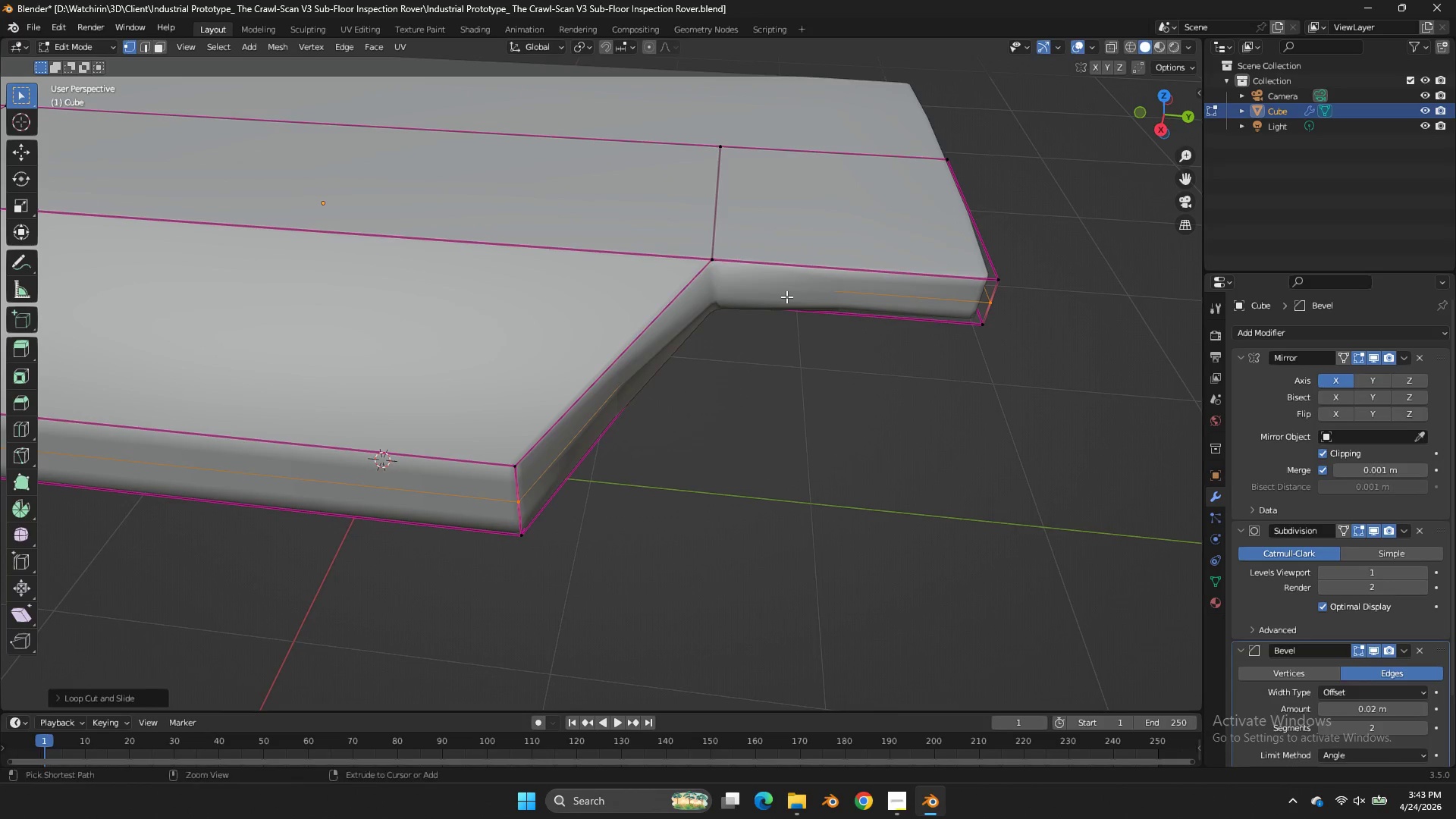 
key(Control+Z)
 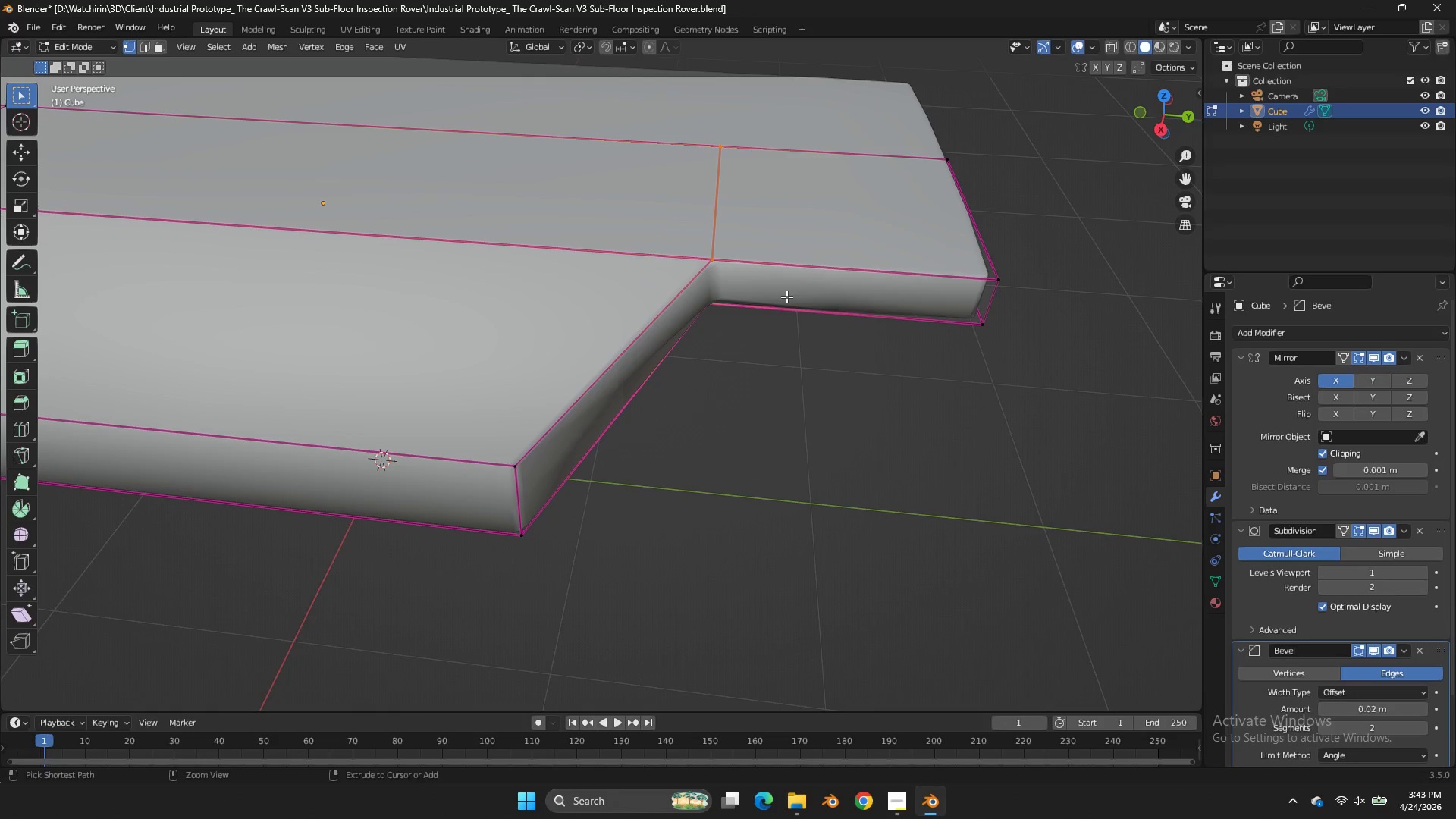 
key(Control+Z)
 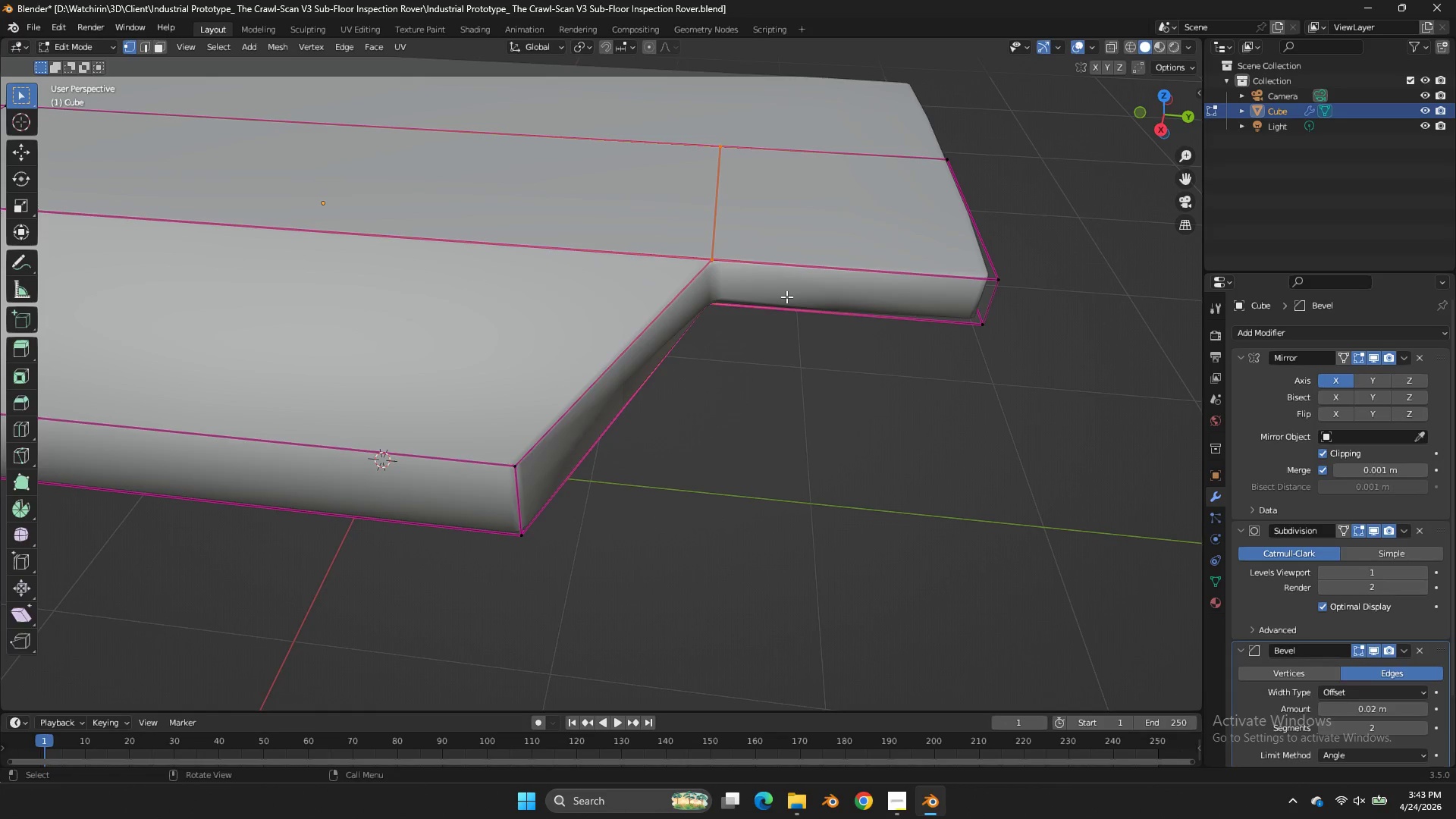 
key(Tab)
 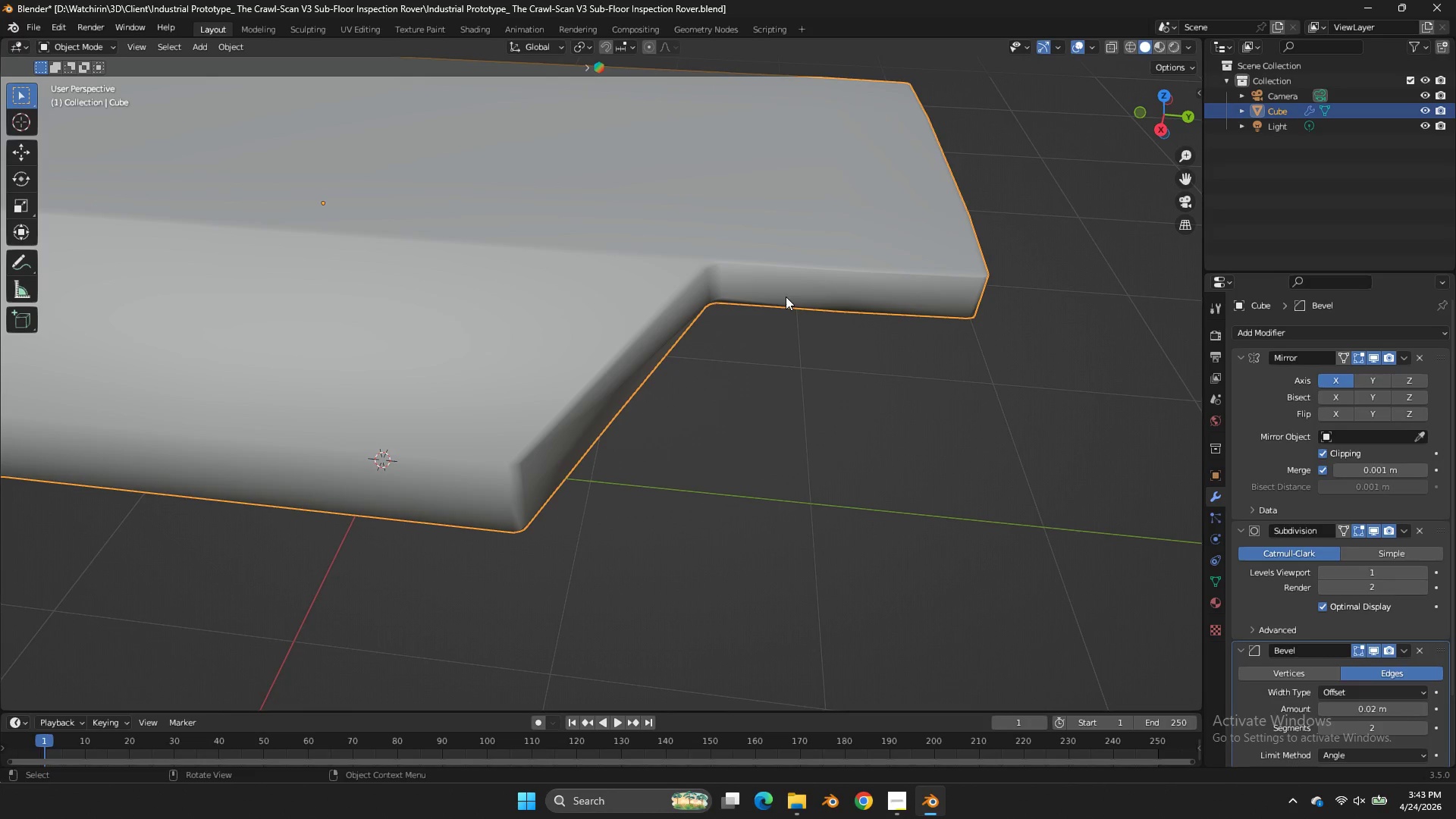 
wait(24.55)
 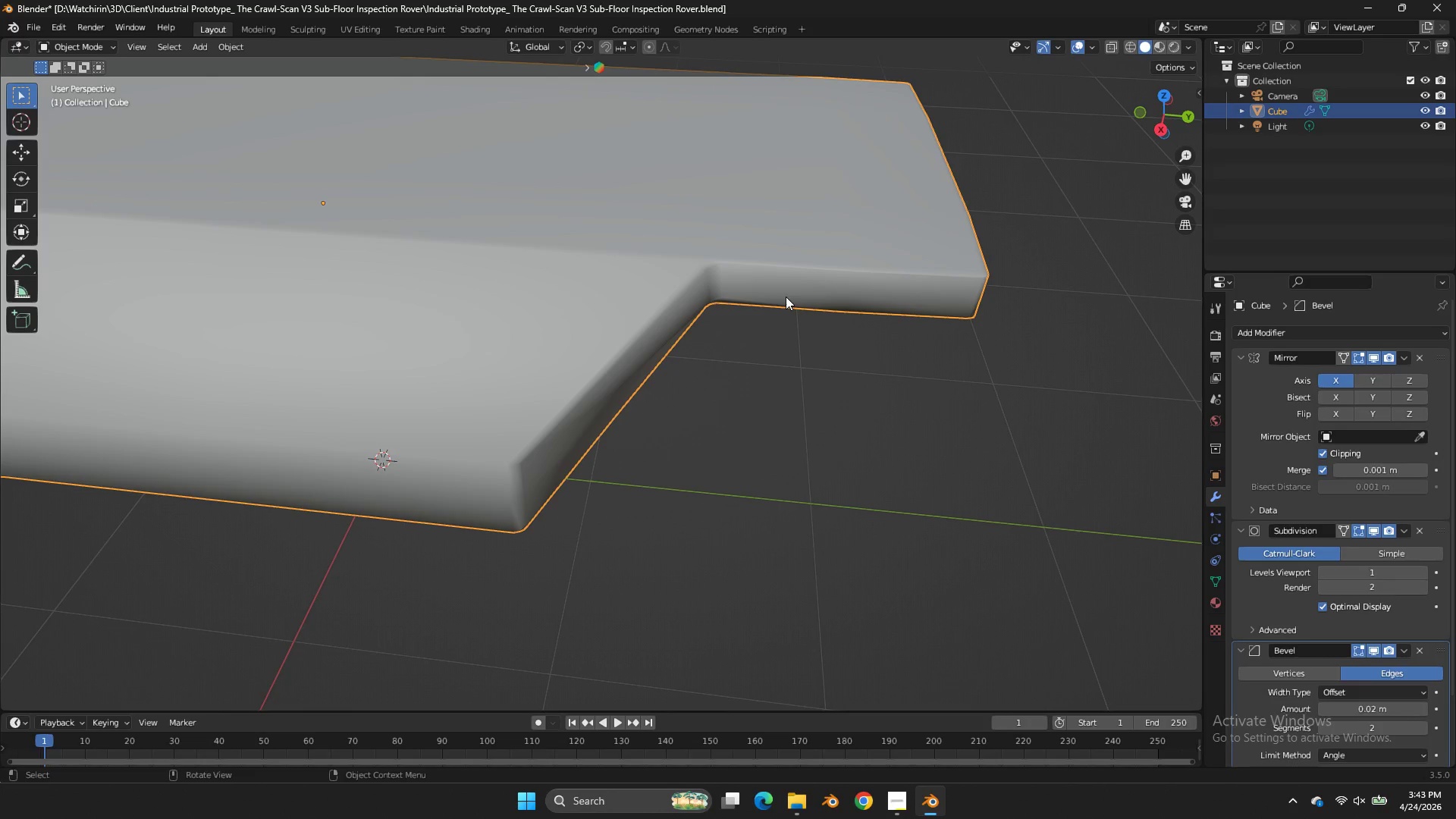 
key(Tab)
 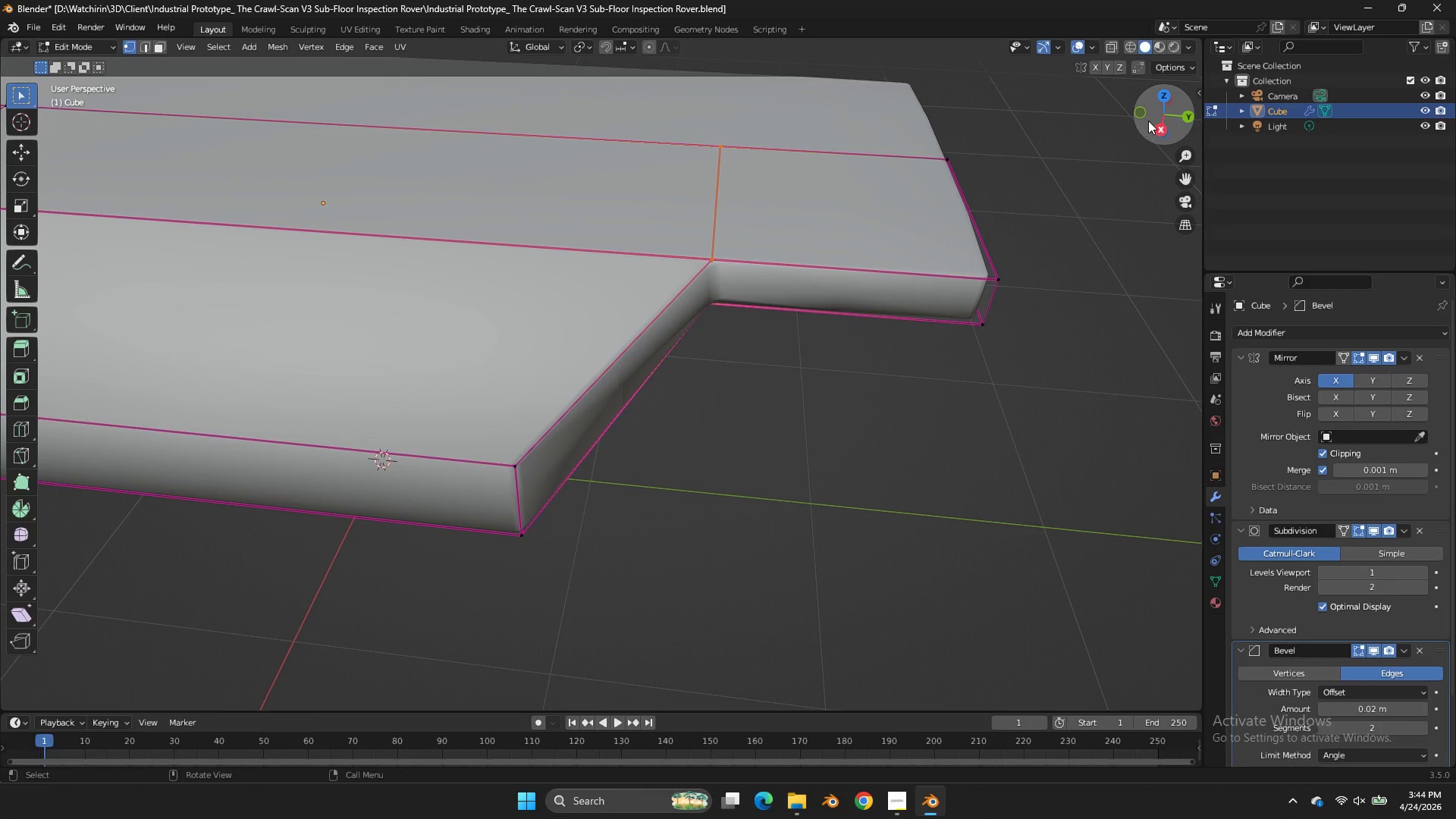 
left_click_drag(start_coordinate=[1158, 113], to_coordinate=[1059, 115])
 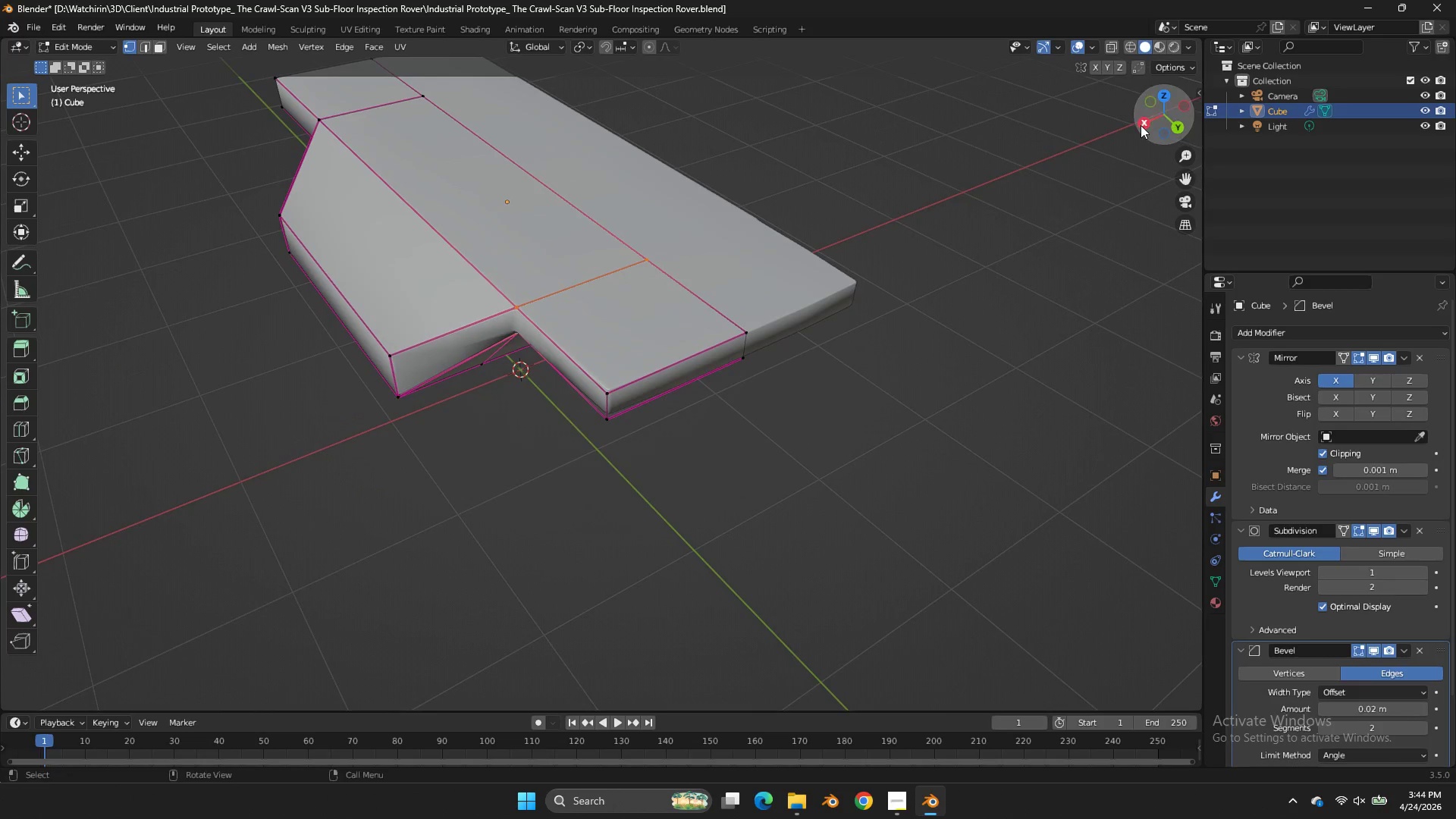 
scroll: coordinate [1144, 121], scroll_direction: down, amount: 2.0
 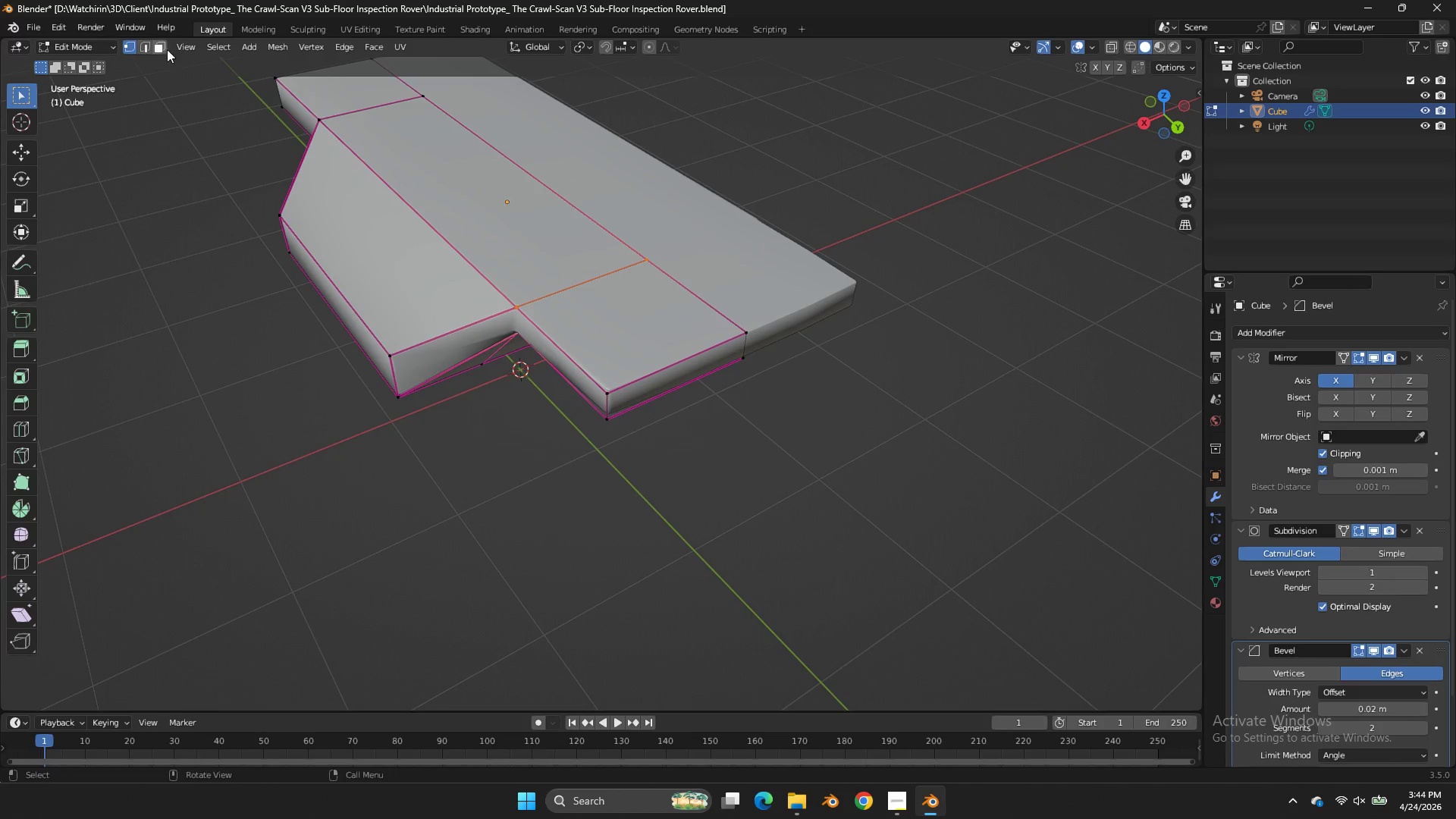 
left_click([162, 47])
 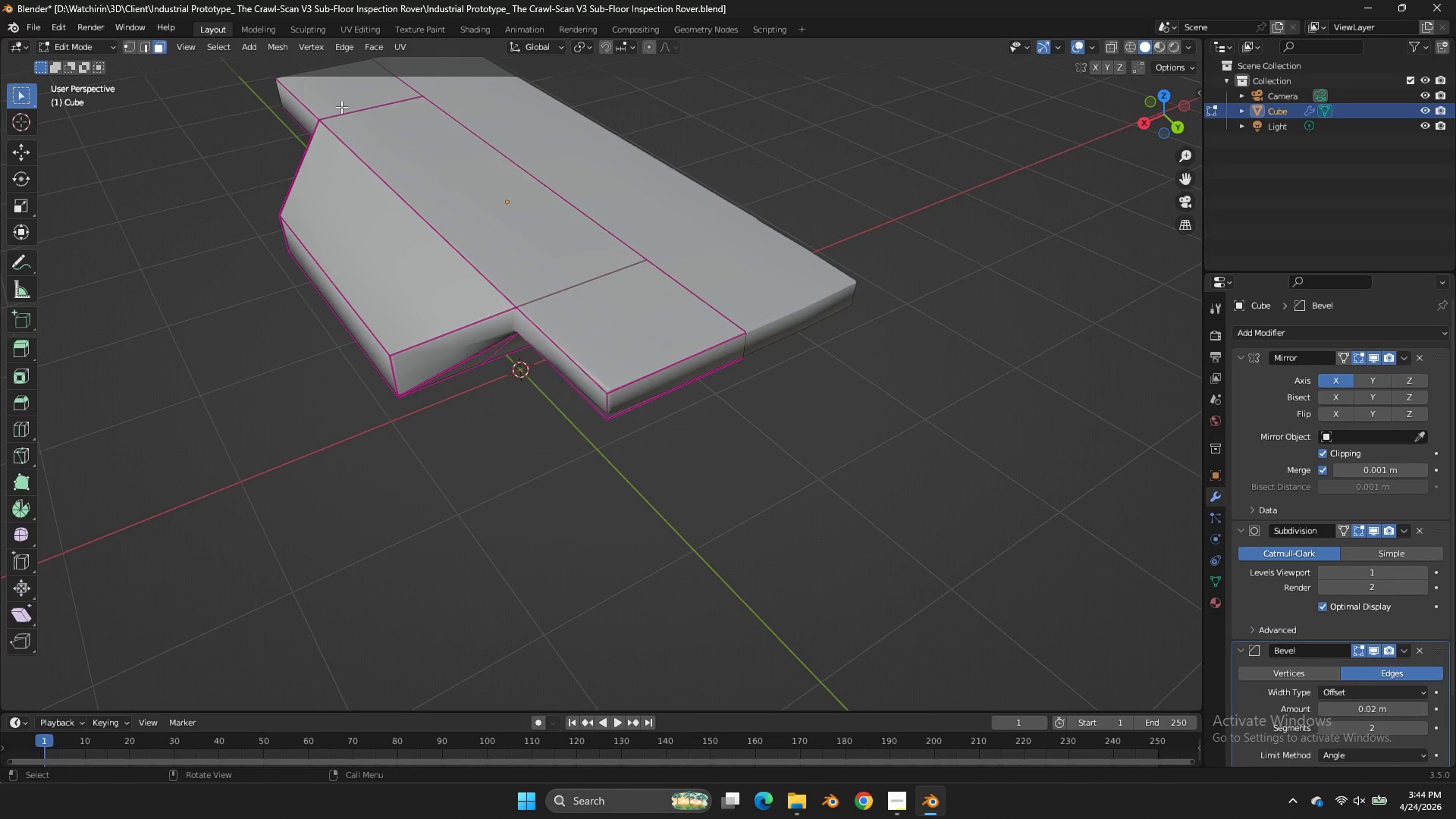 
left_click([341, 107])
 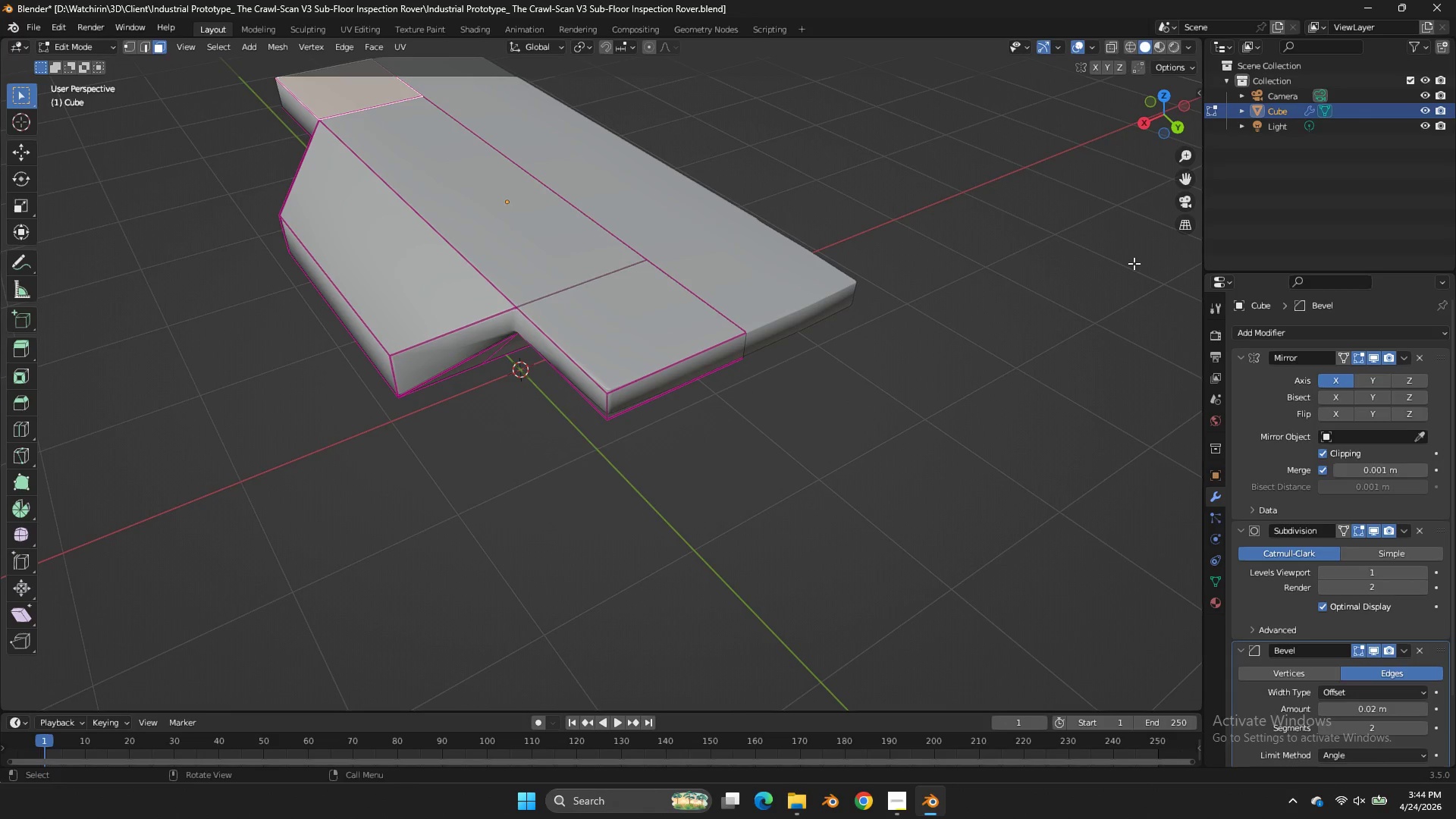 
left_click([1143, 127])
 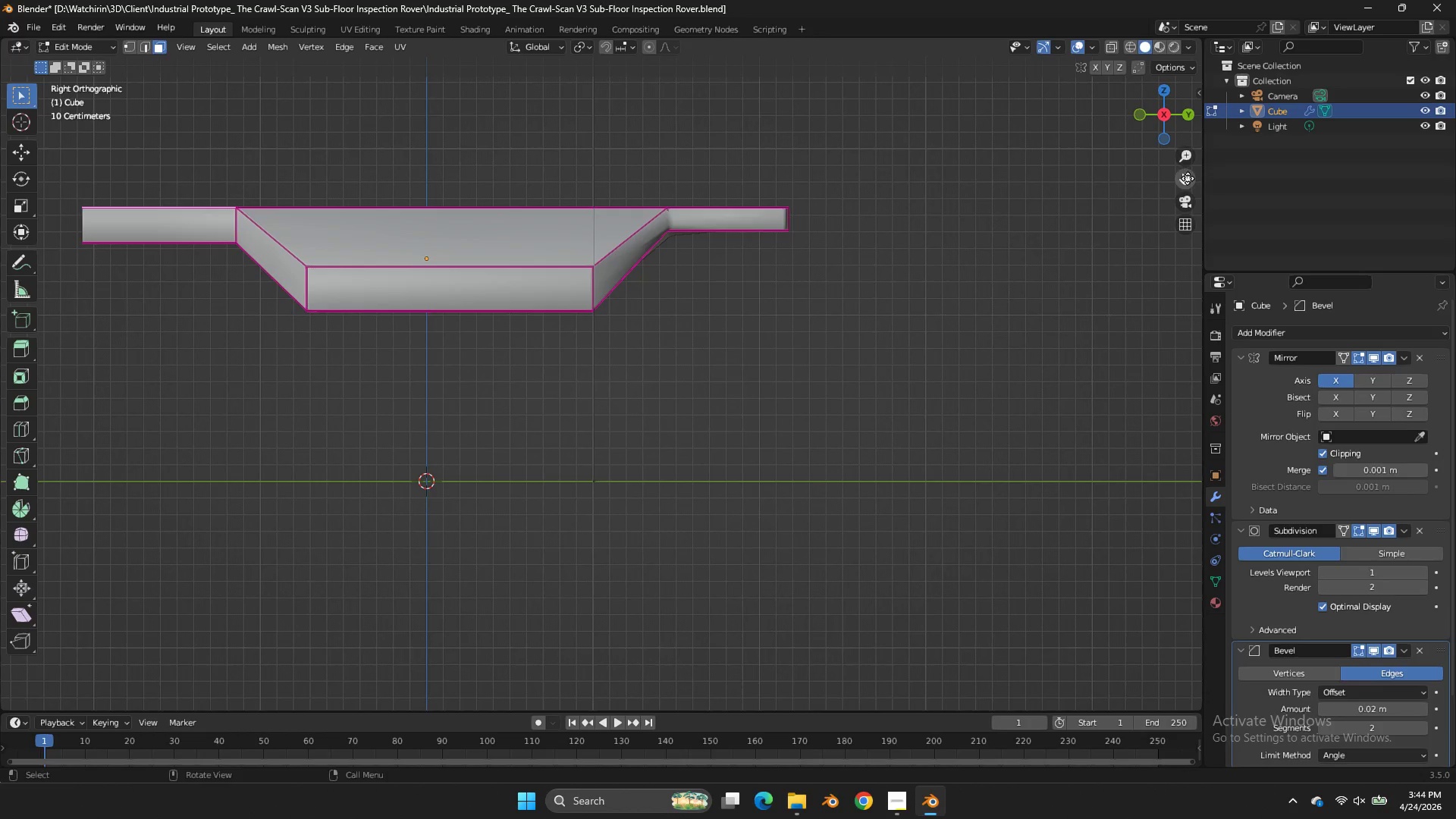 
left_click_drag(start_coordinate=[1194, 180], to_coordinate=[400, 239])
 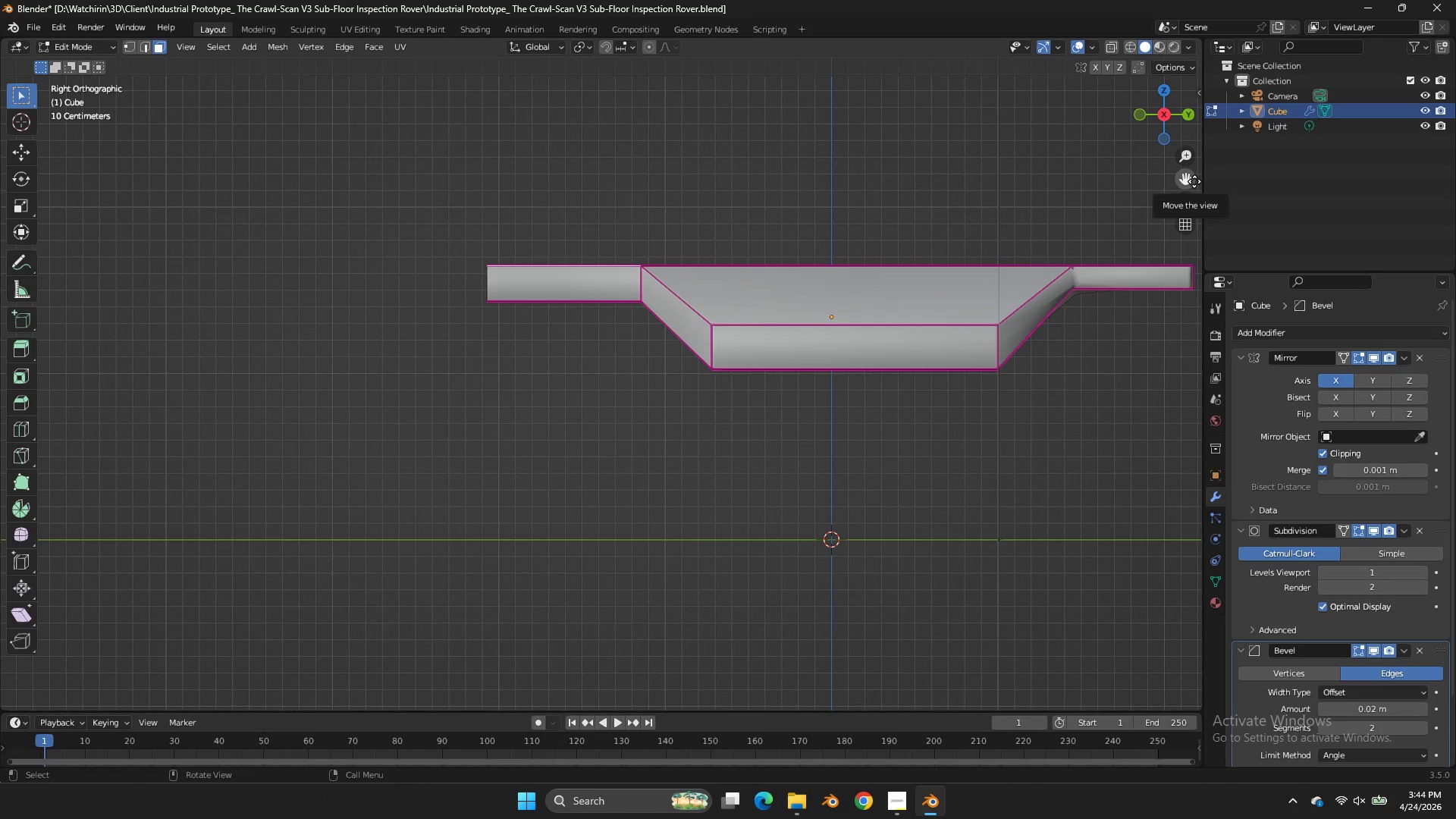 
scroll: coordinate [809, 233], scroll_direction: up, amount: 1.0
 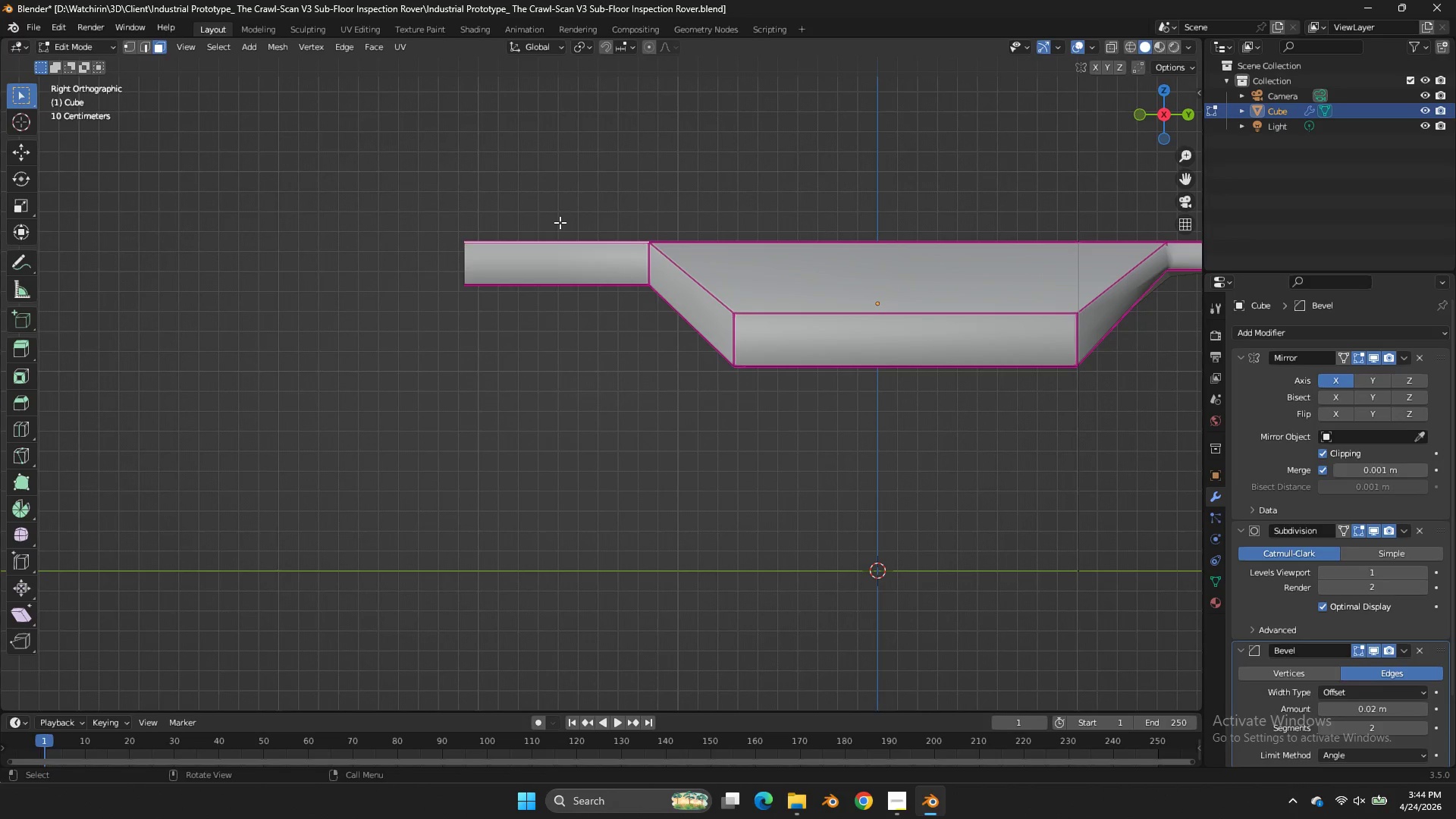 
key(Z)
 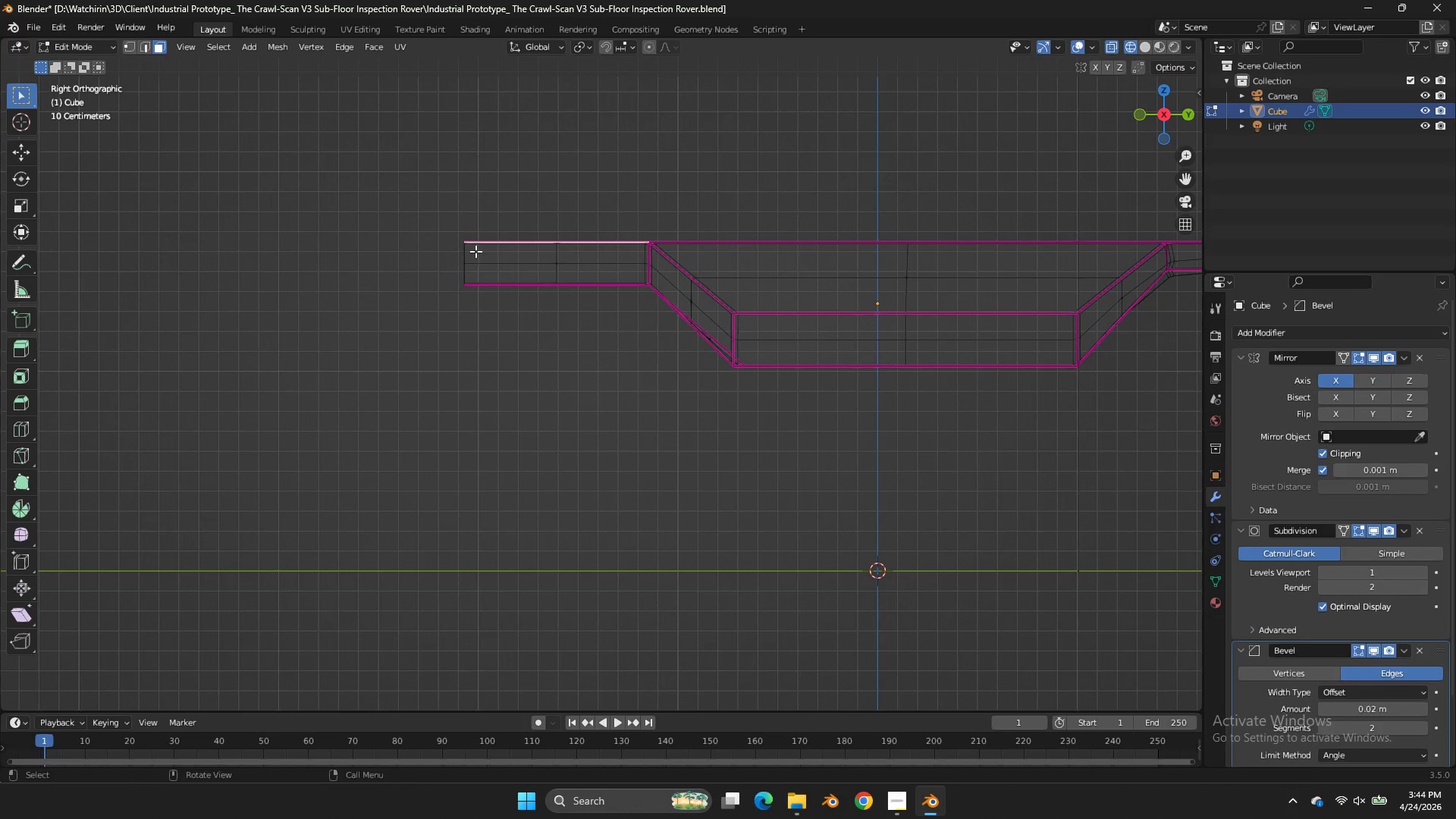 
left_click_drag(start_coordinate=[501, 215], to_coordinate=[371, 339])
 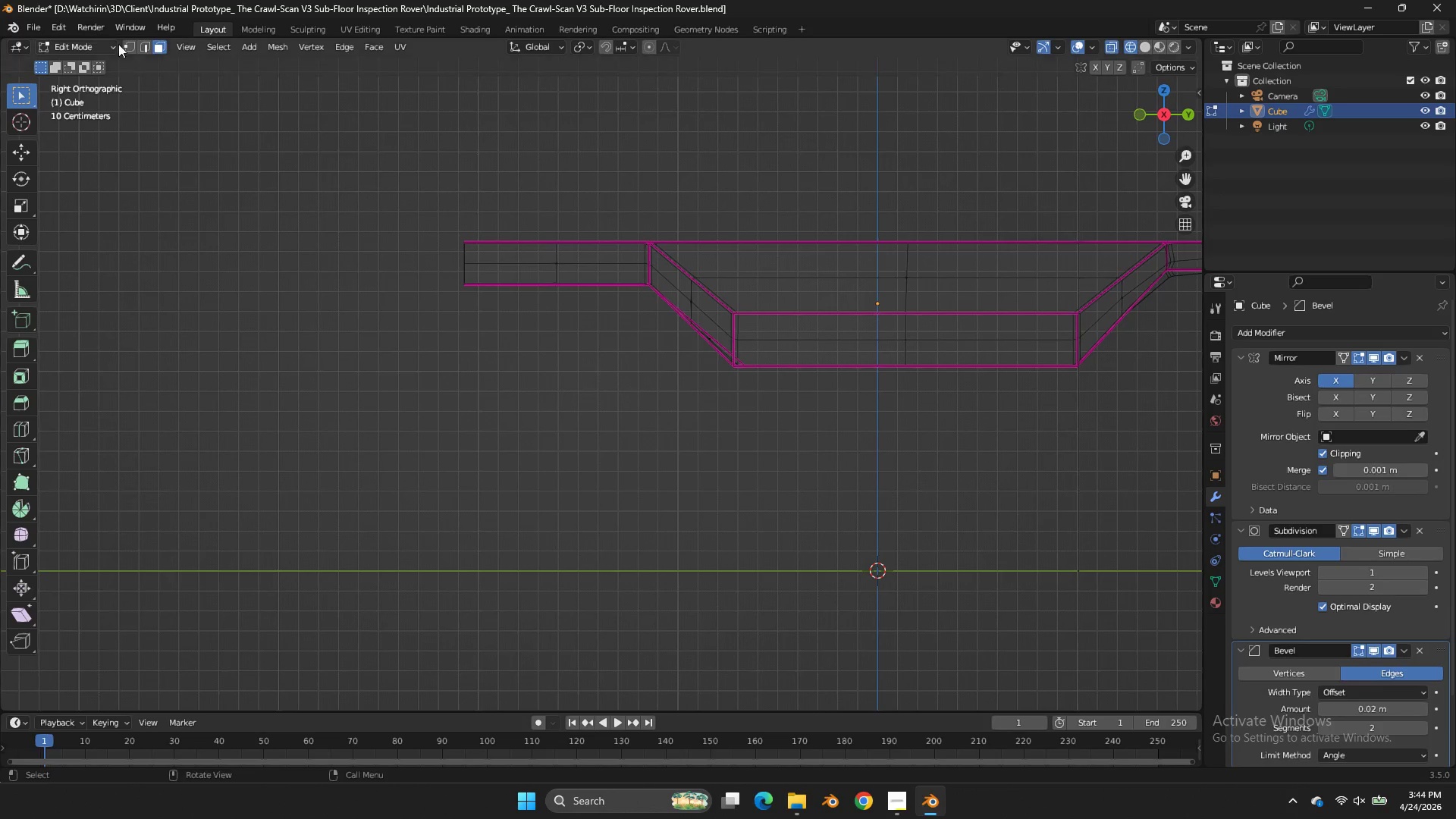 
left_click([125, 46])
 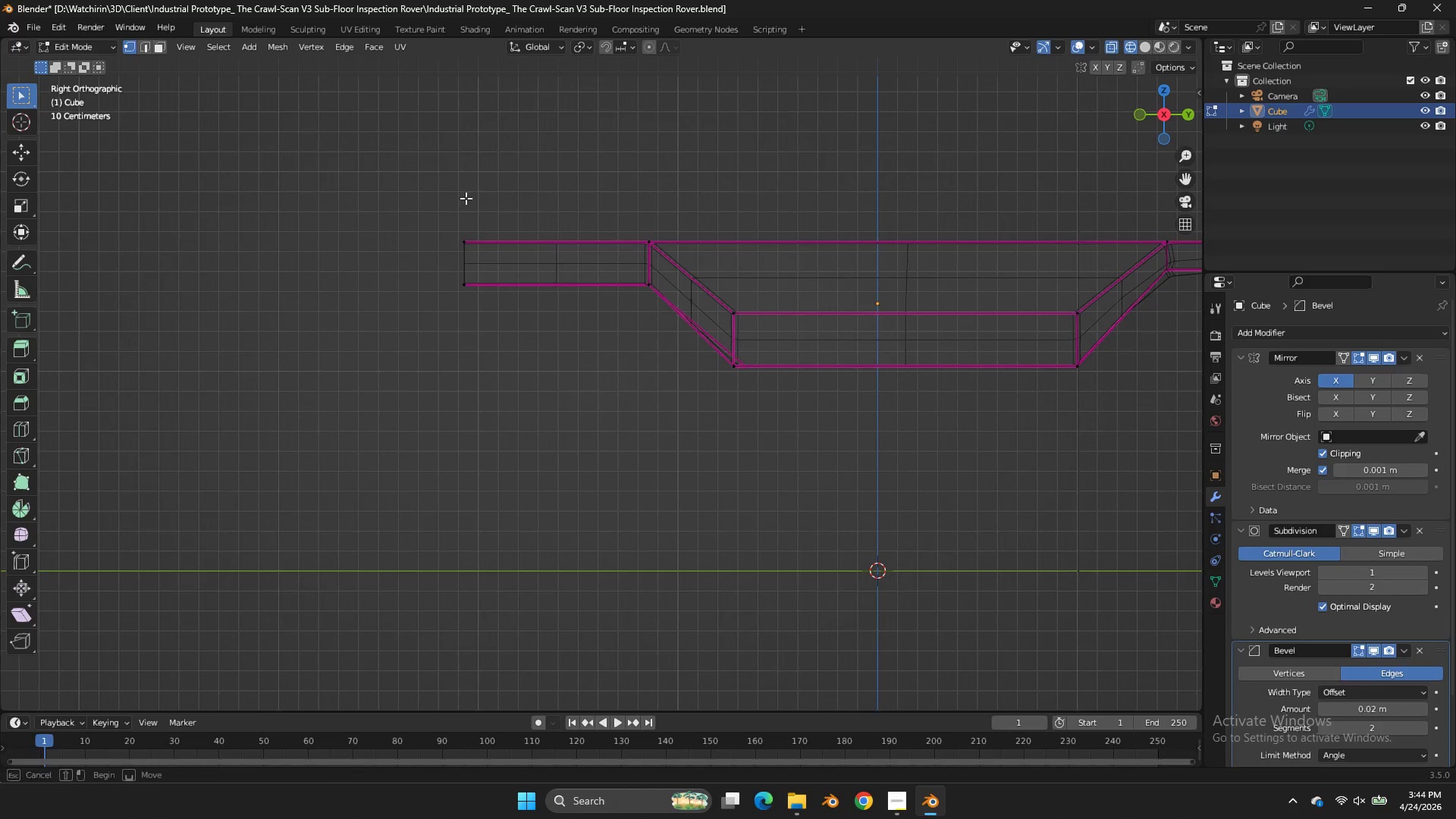 
left_click_drag(start_coordinate=[461, 168], to_coordinate=[414, 316])
 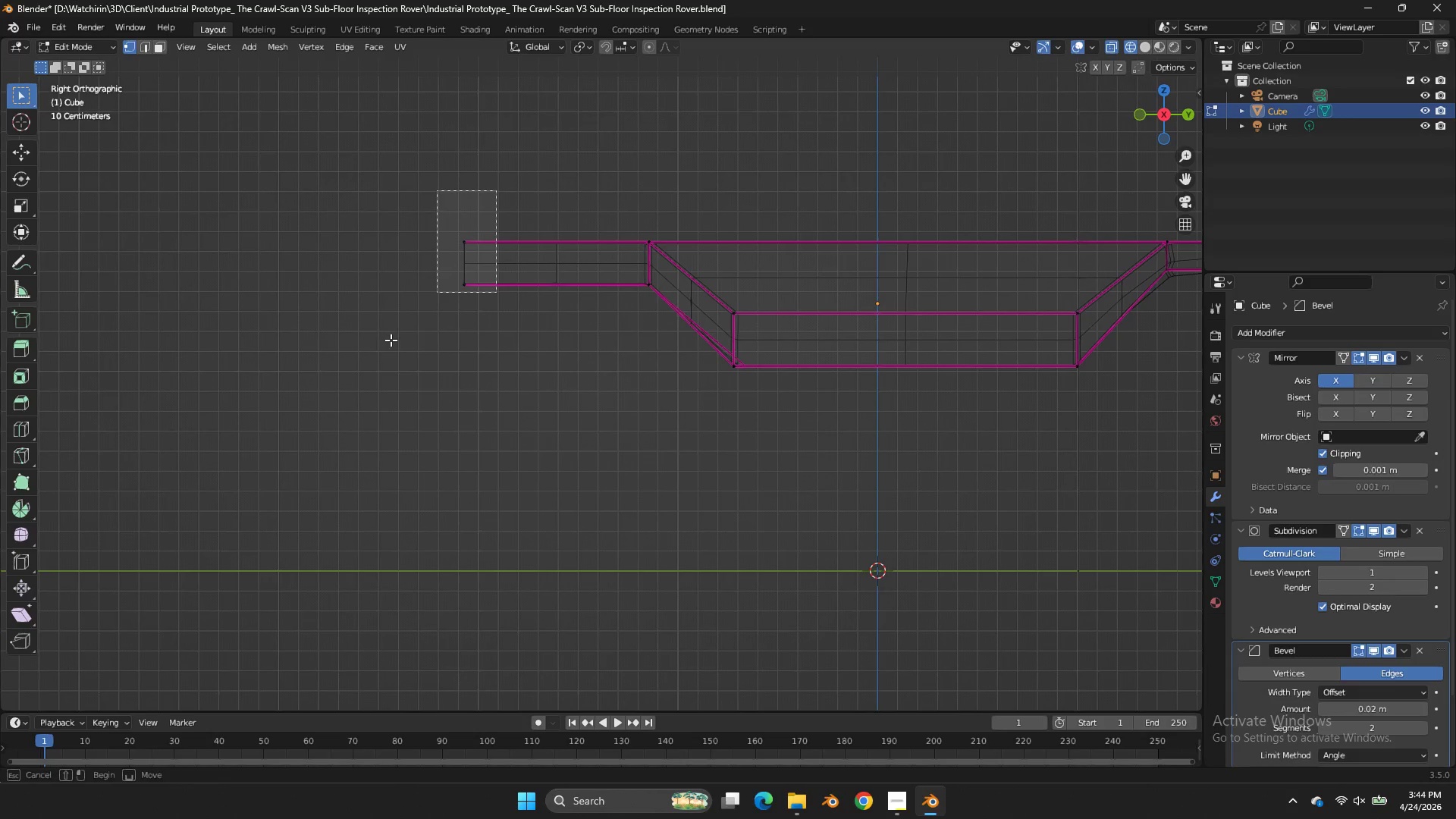 
left_click_drag(start_coordinate=[496, 190], to_coordinate=[383, 347])
 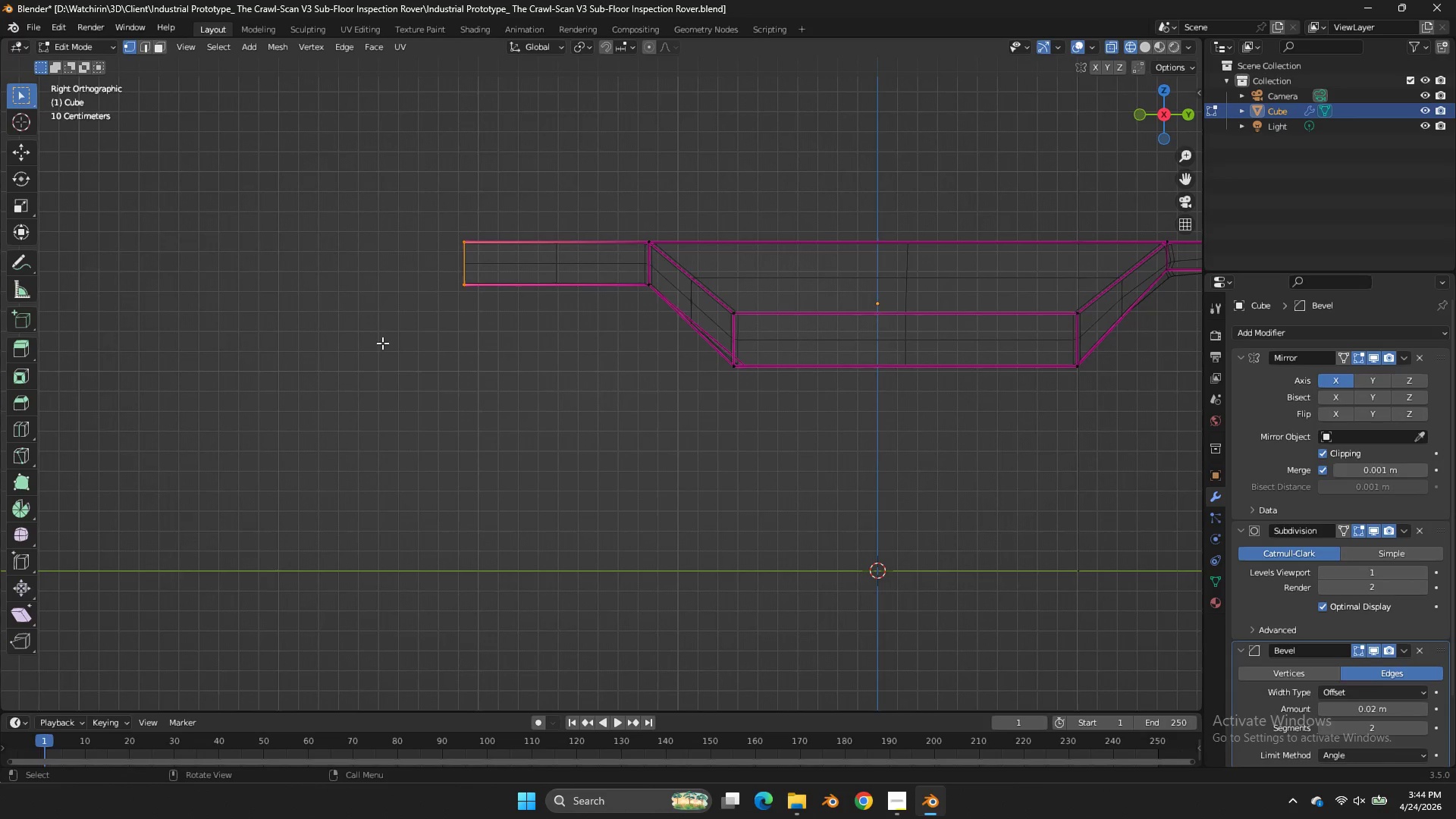 
type(gg)
 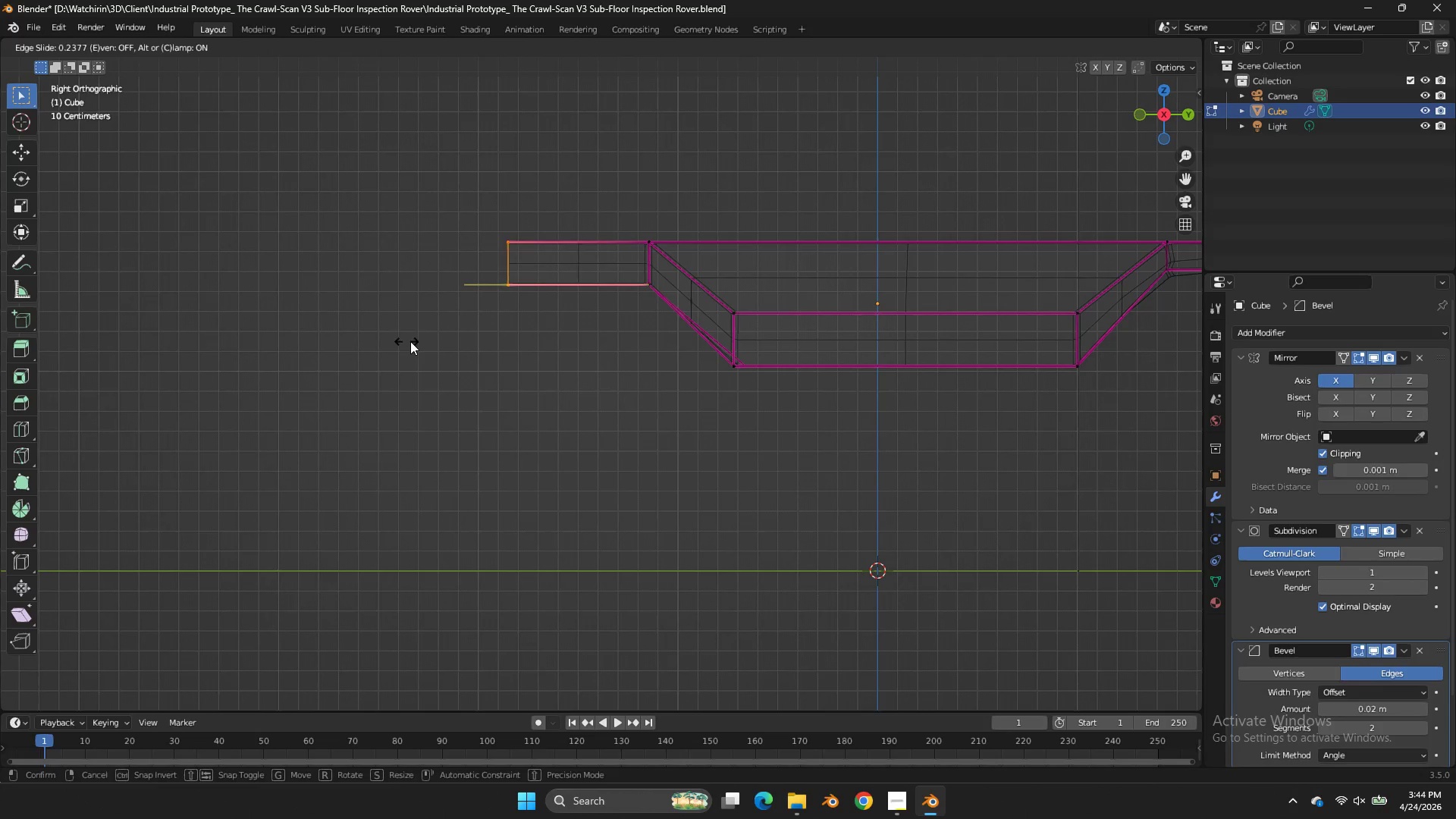 
type(yy)
 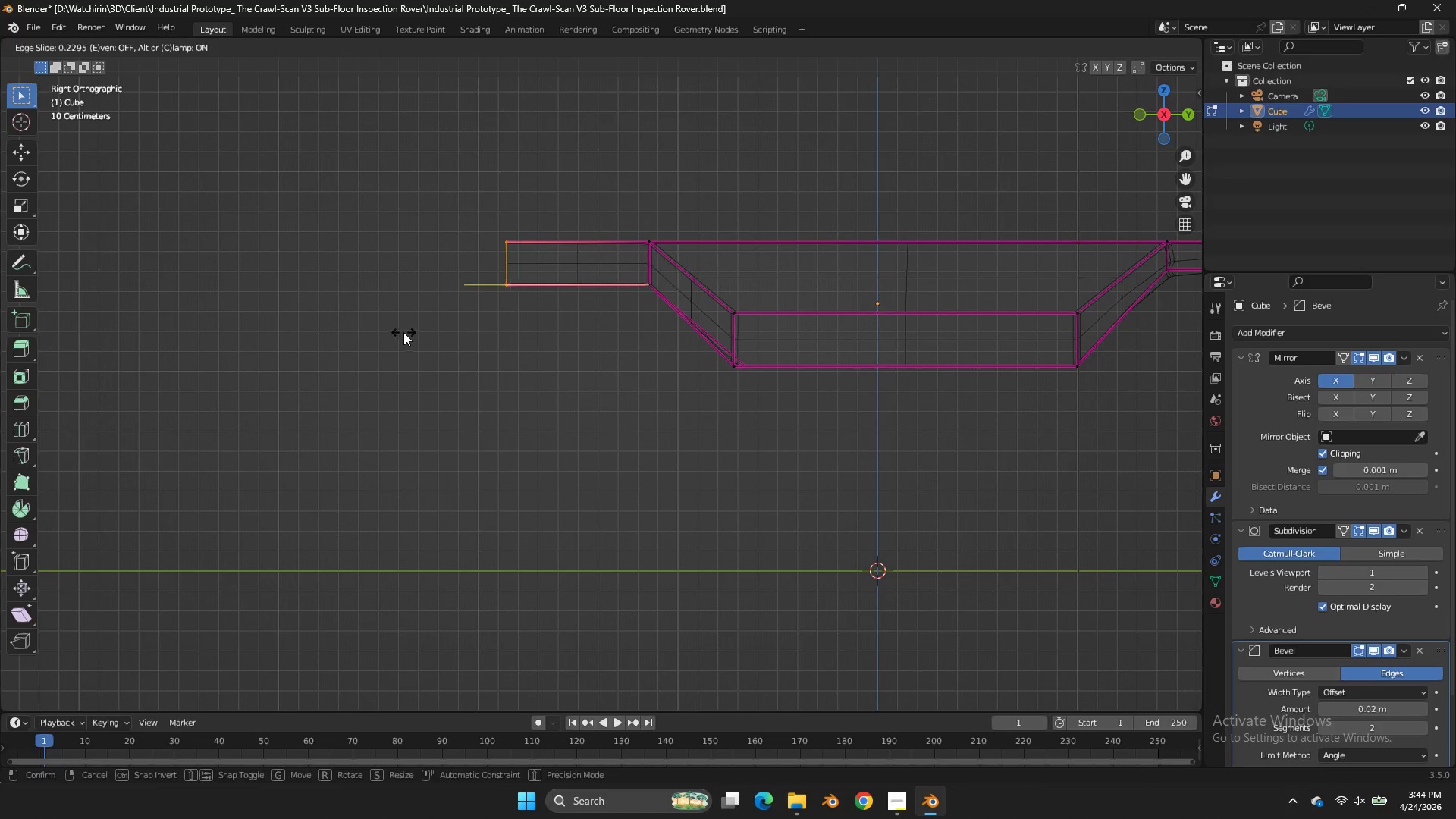 
left_click_drag(start_coordinate=[403, 332], to_coordinate=[400, 325])
 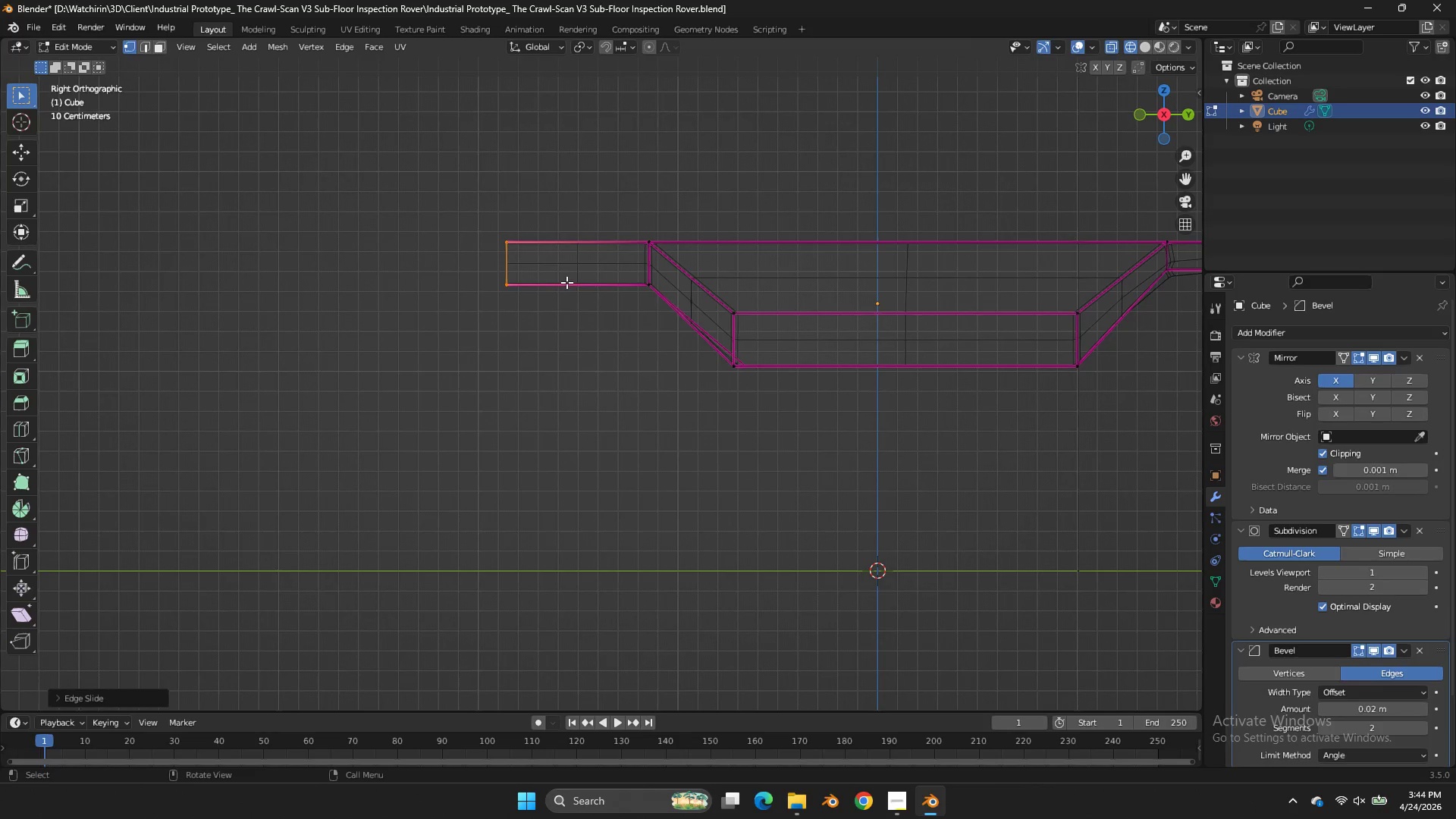 
wait(5.81)
 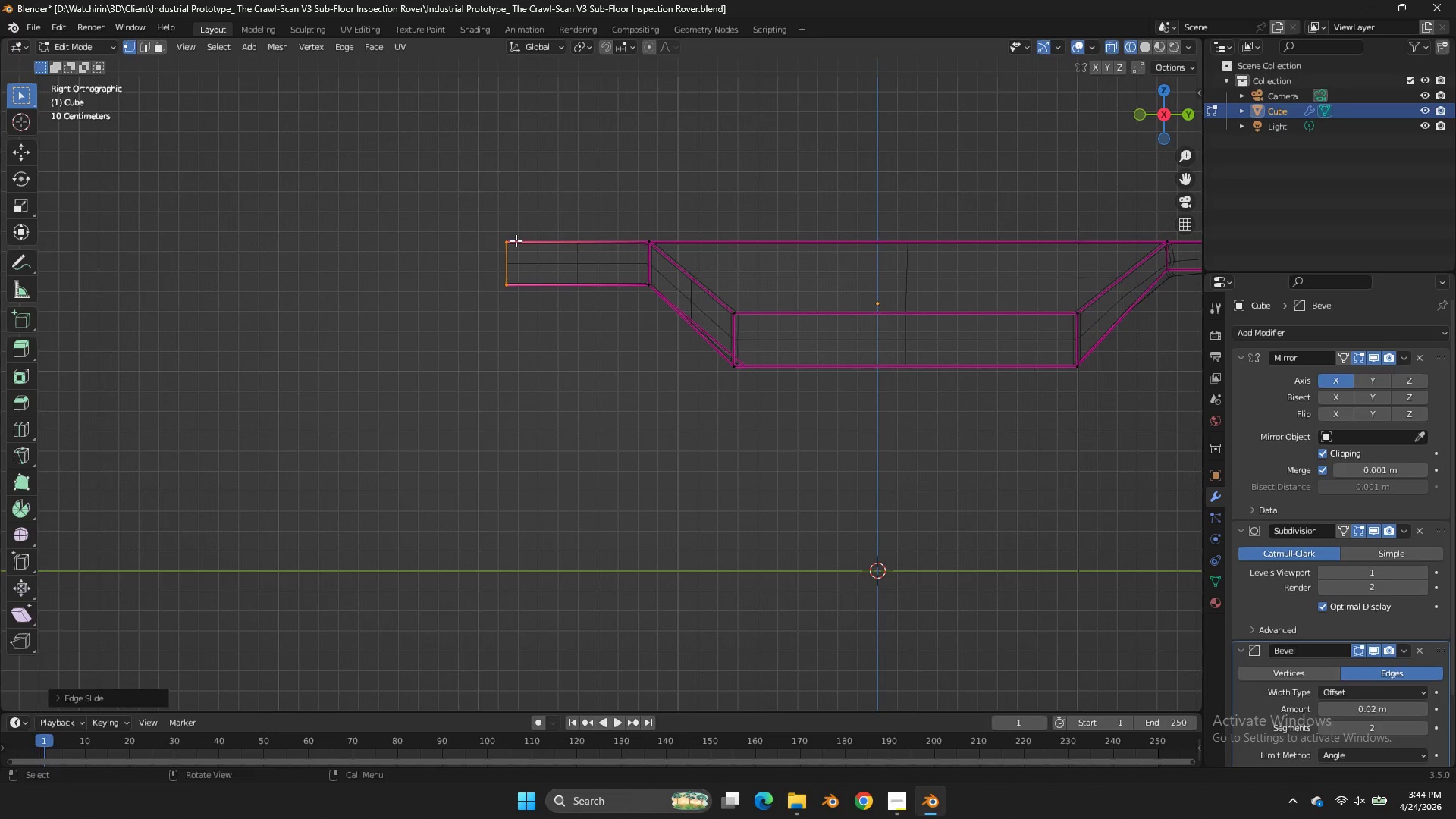 
key(E)
 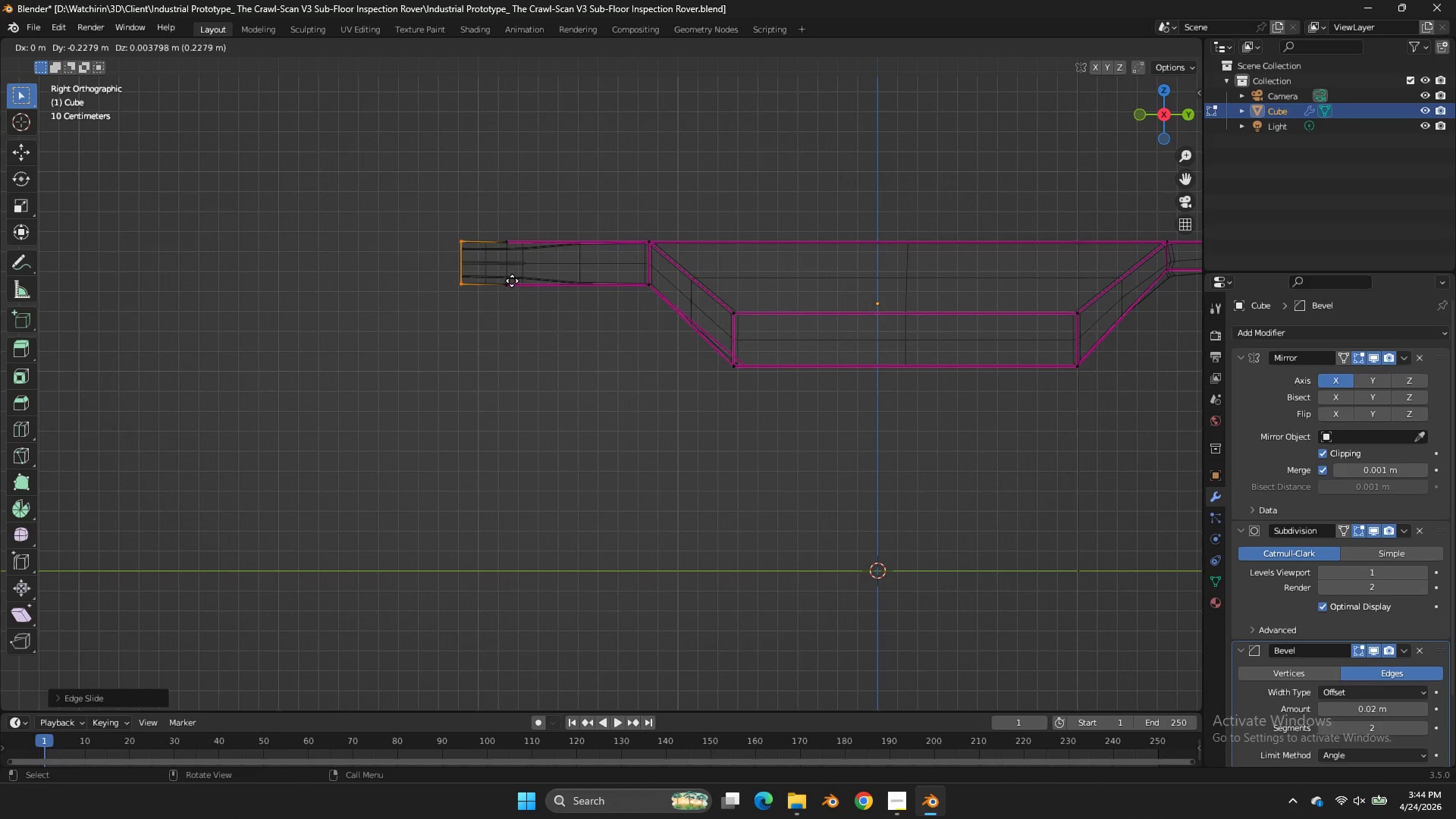 
left_click([512, 281])
 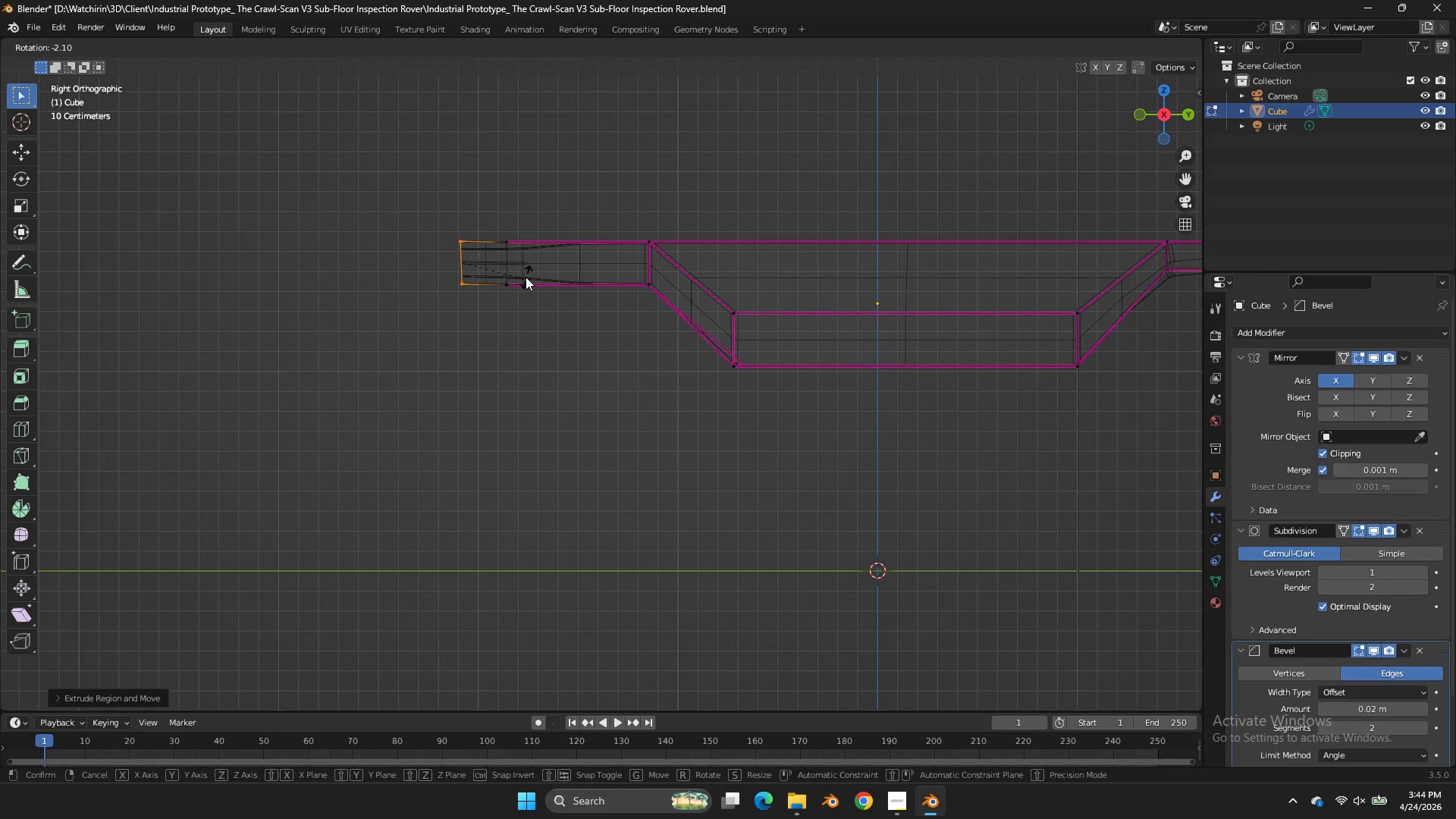 
key(R)
 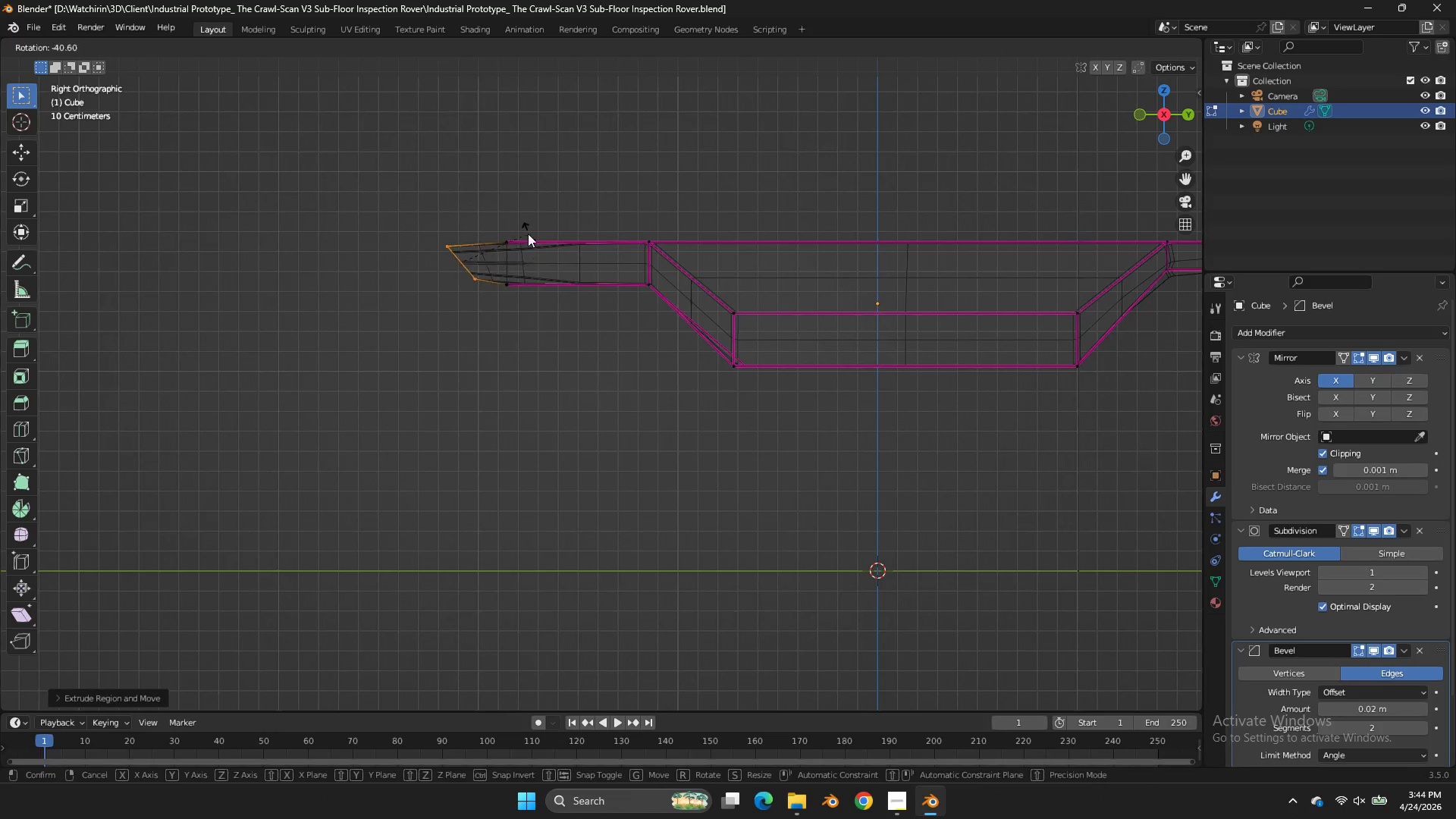 
left_click([528, 234])
 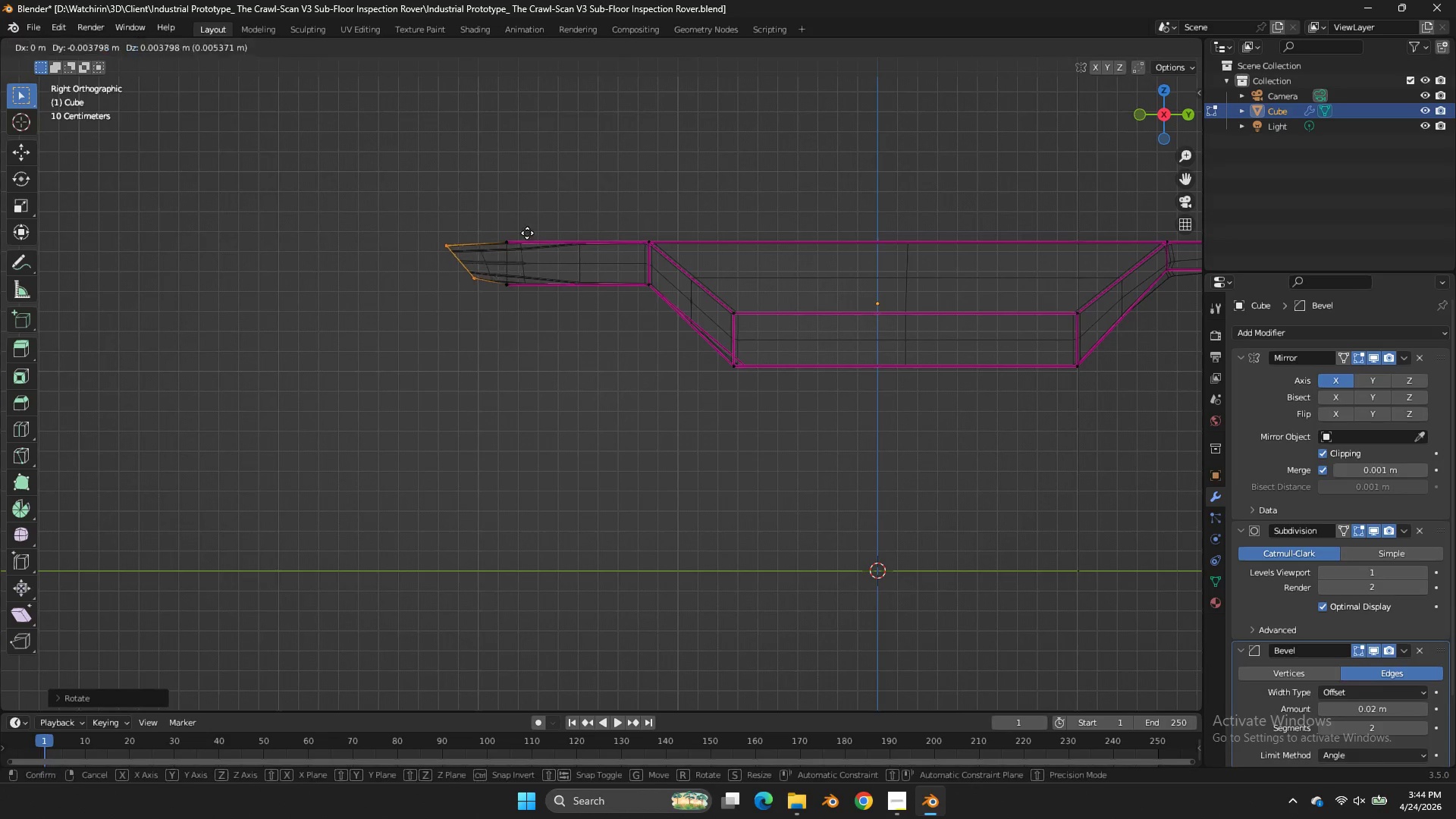 
type(gEzzE)
 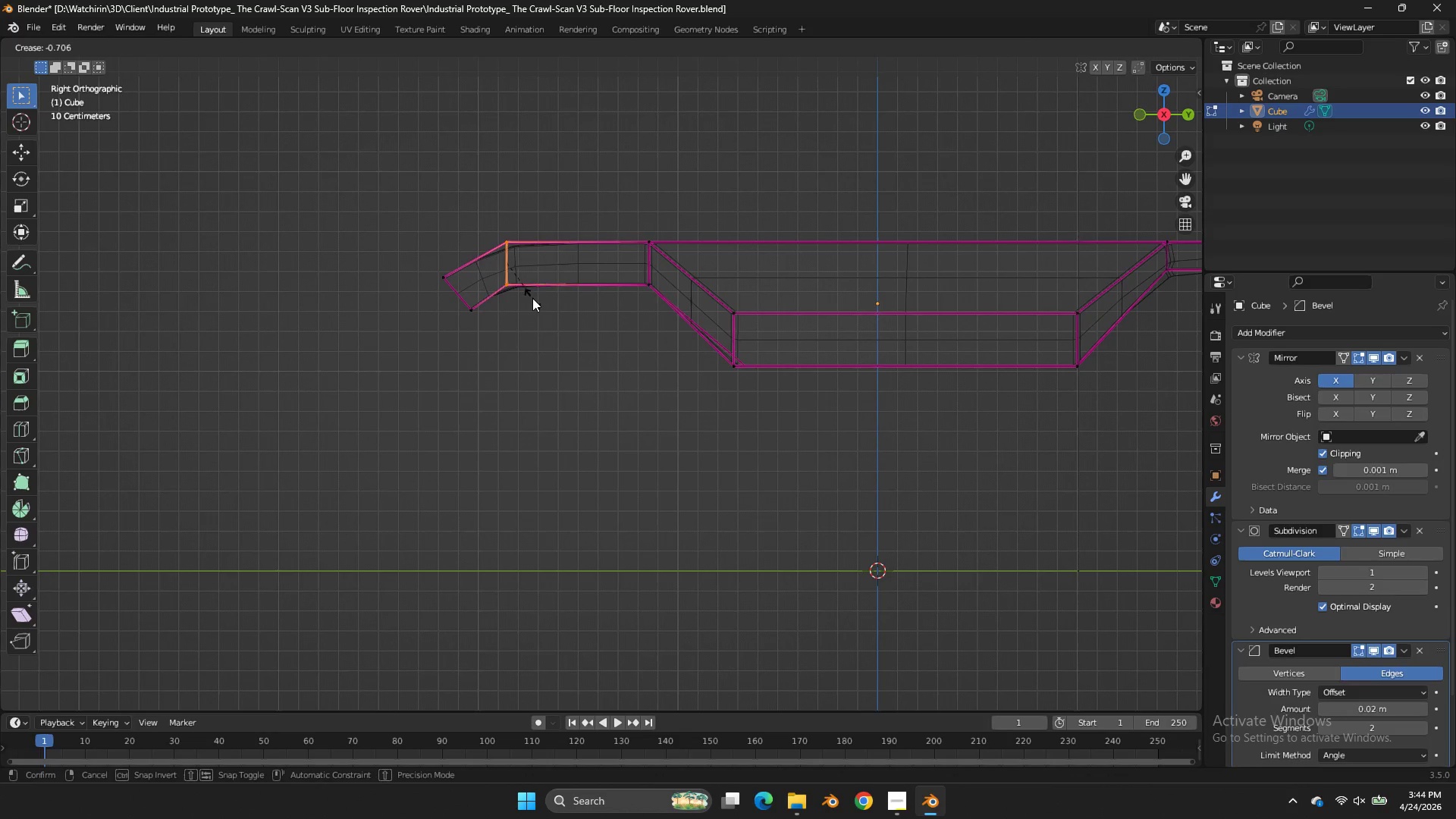 
left_click_drag(start_coordinate=[524, 265], to_coordinate=[524, 256])
 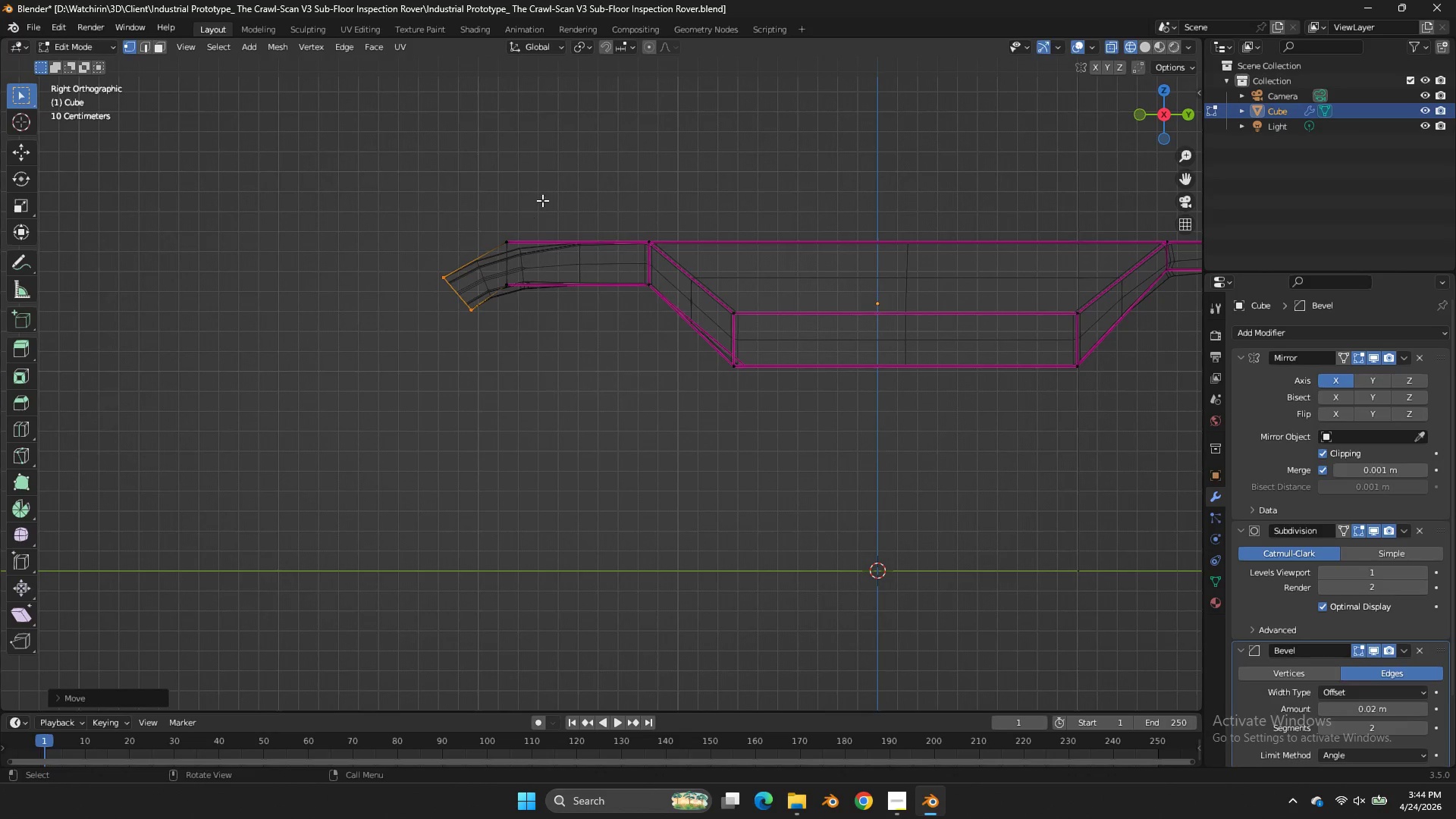 
left_click_drag(start_coordinate=[526, 228], to_coordinate=[268, 401])
 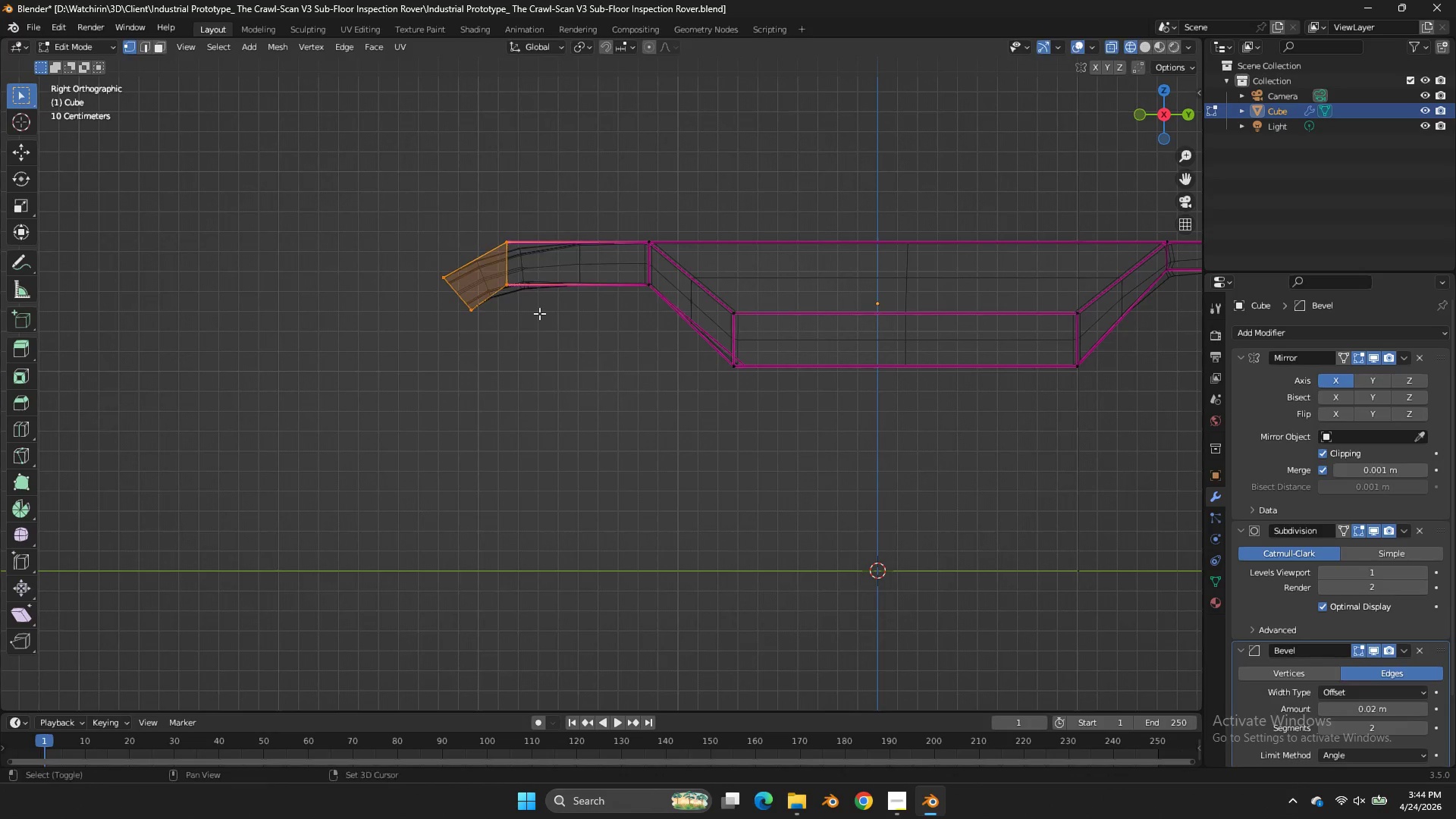 
left_click_drag(start_coordinate=[1078, 302], to_coordinate=[1108, 291])
 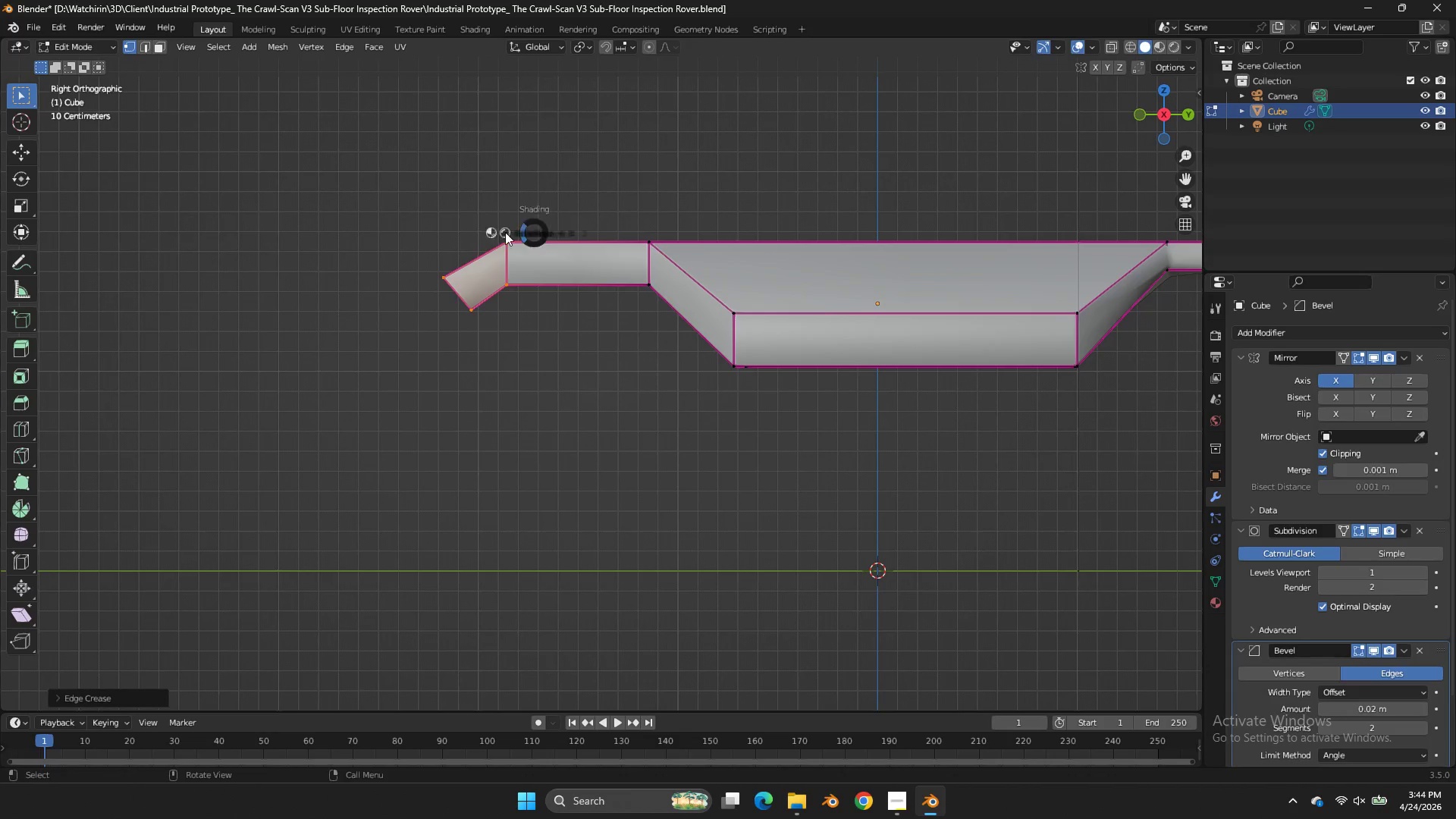 
left_click_drag(start_coordinate=[534, 235], to_coordinate=[495, 318])
 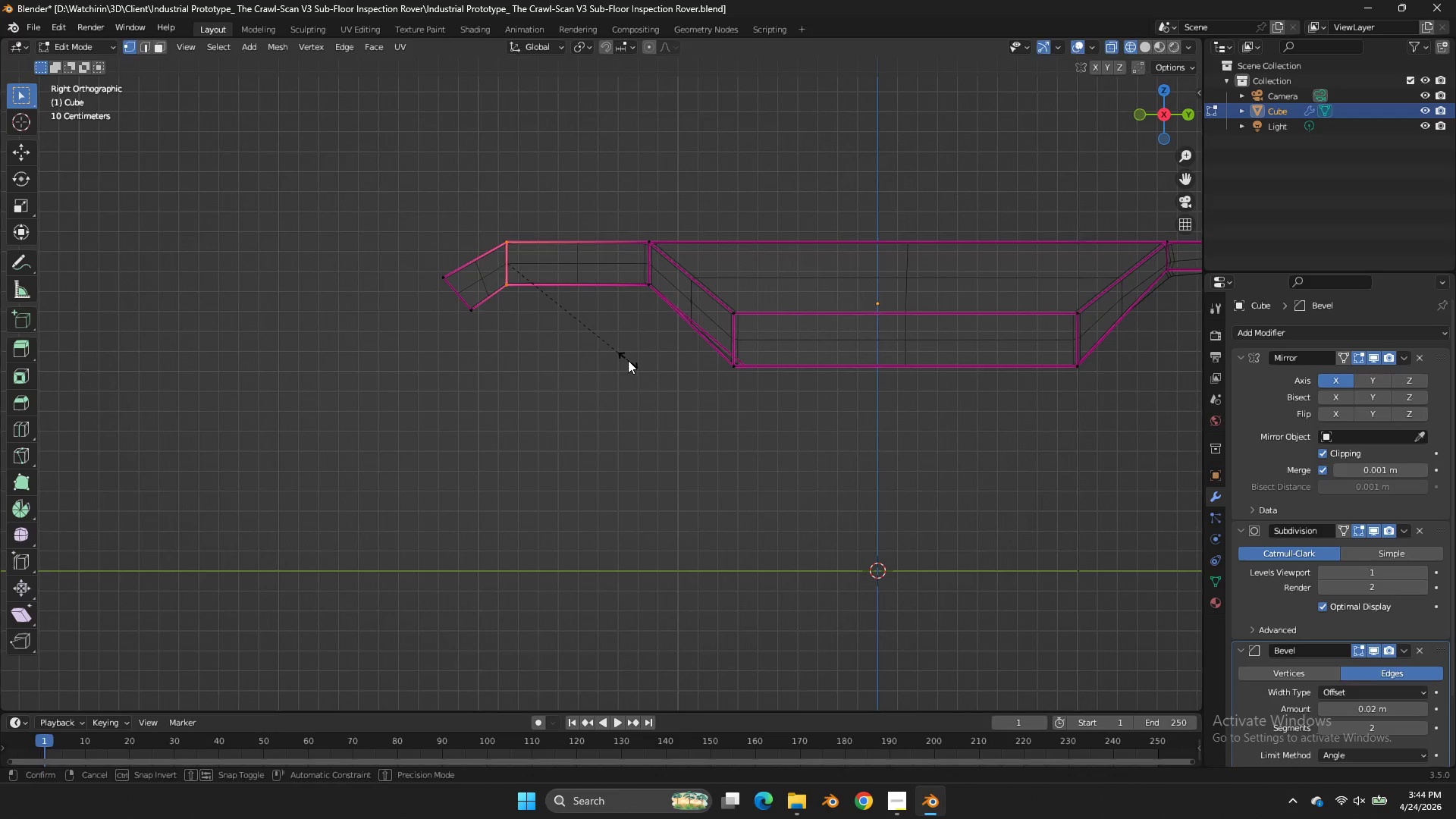 
left_click([532, 297])
 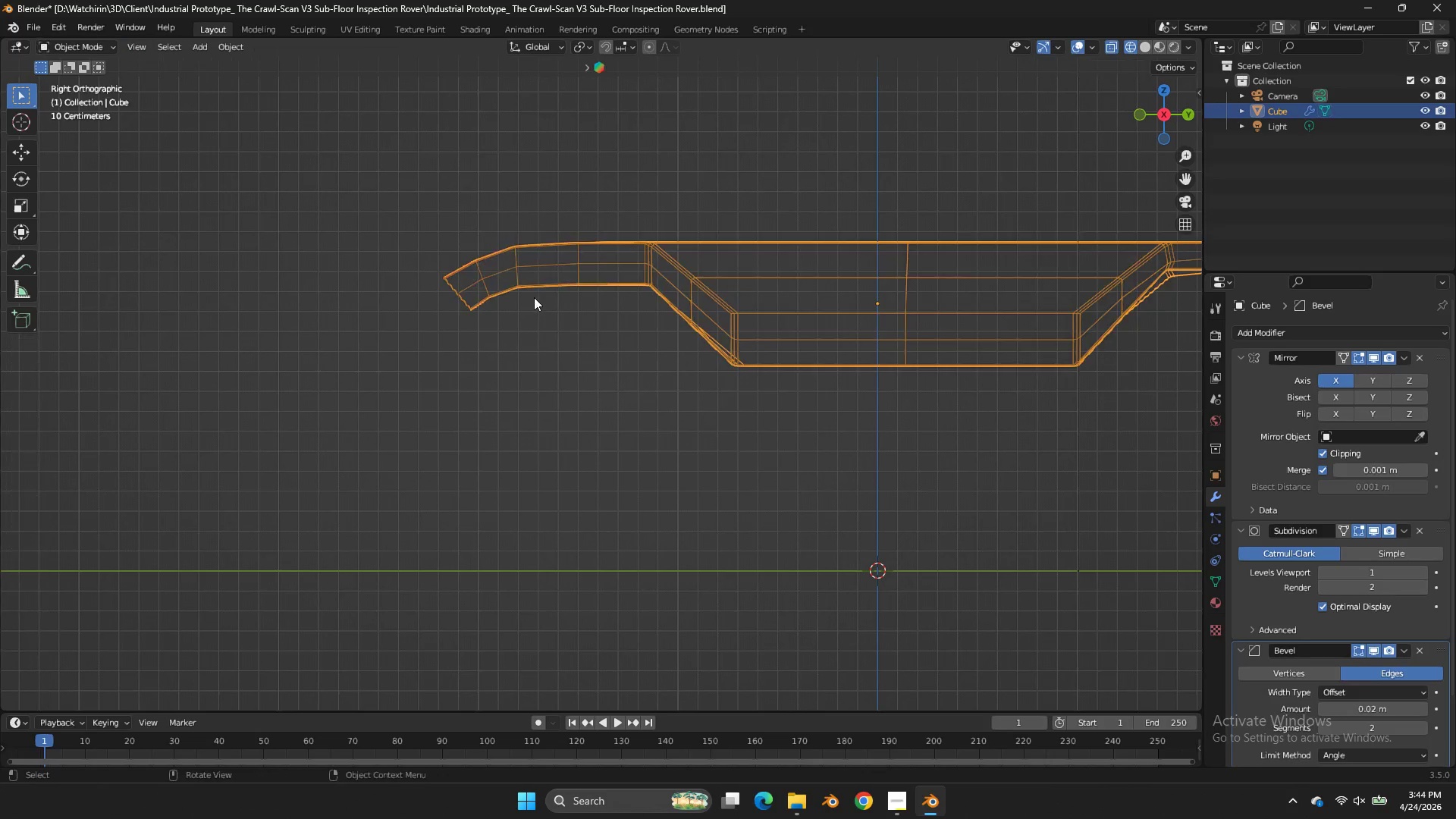 
key(Tab)
 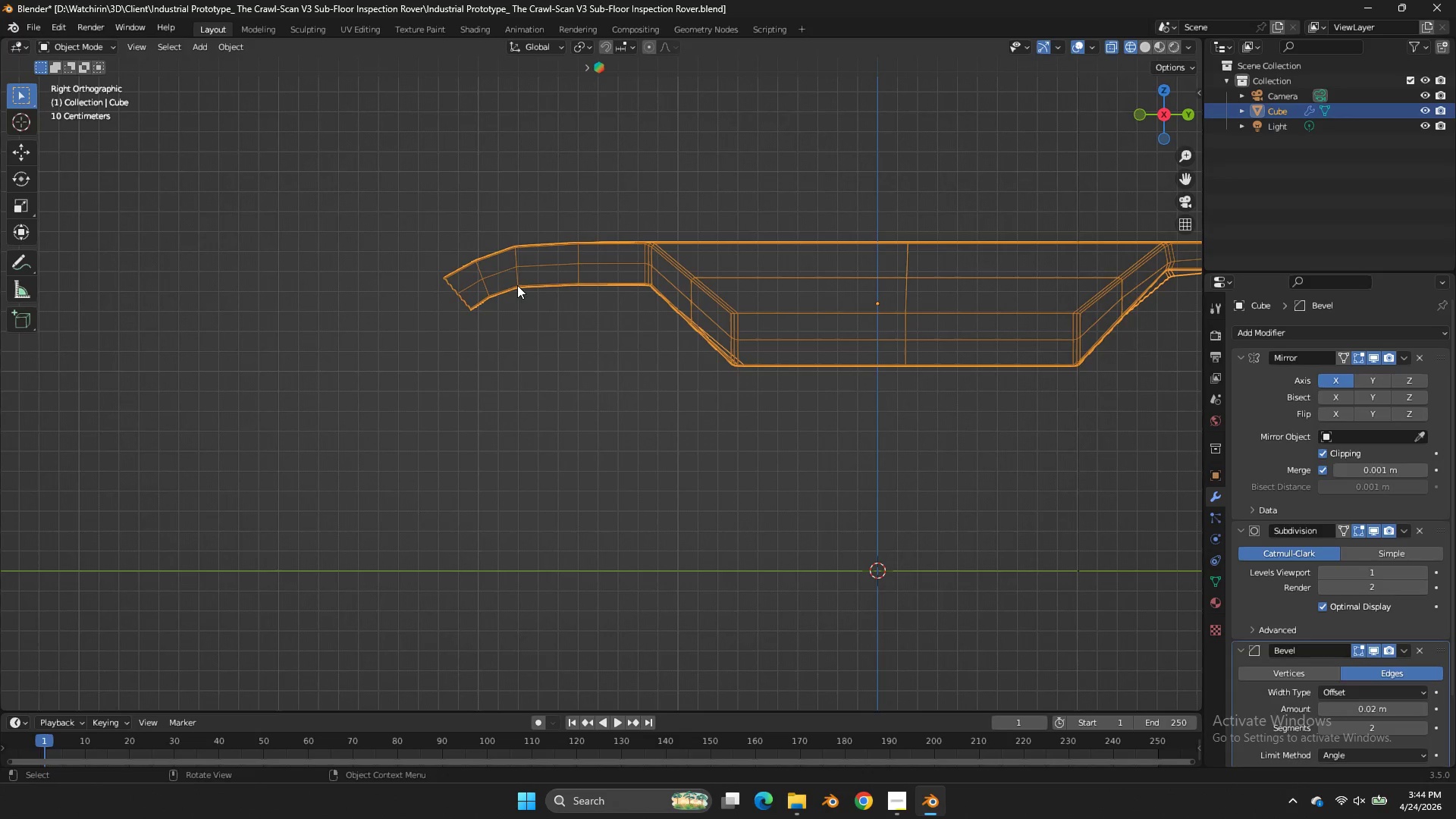 
key(Tab)
 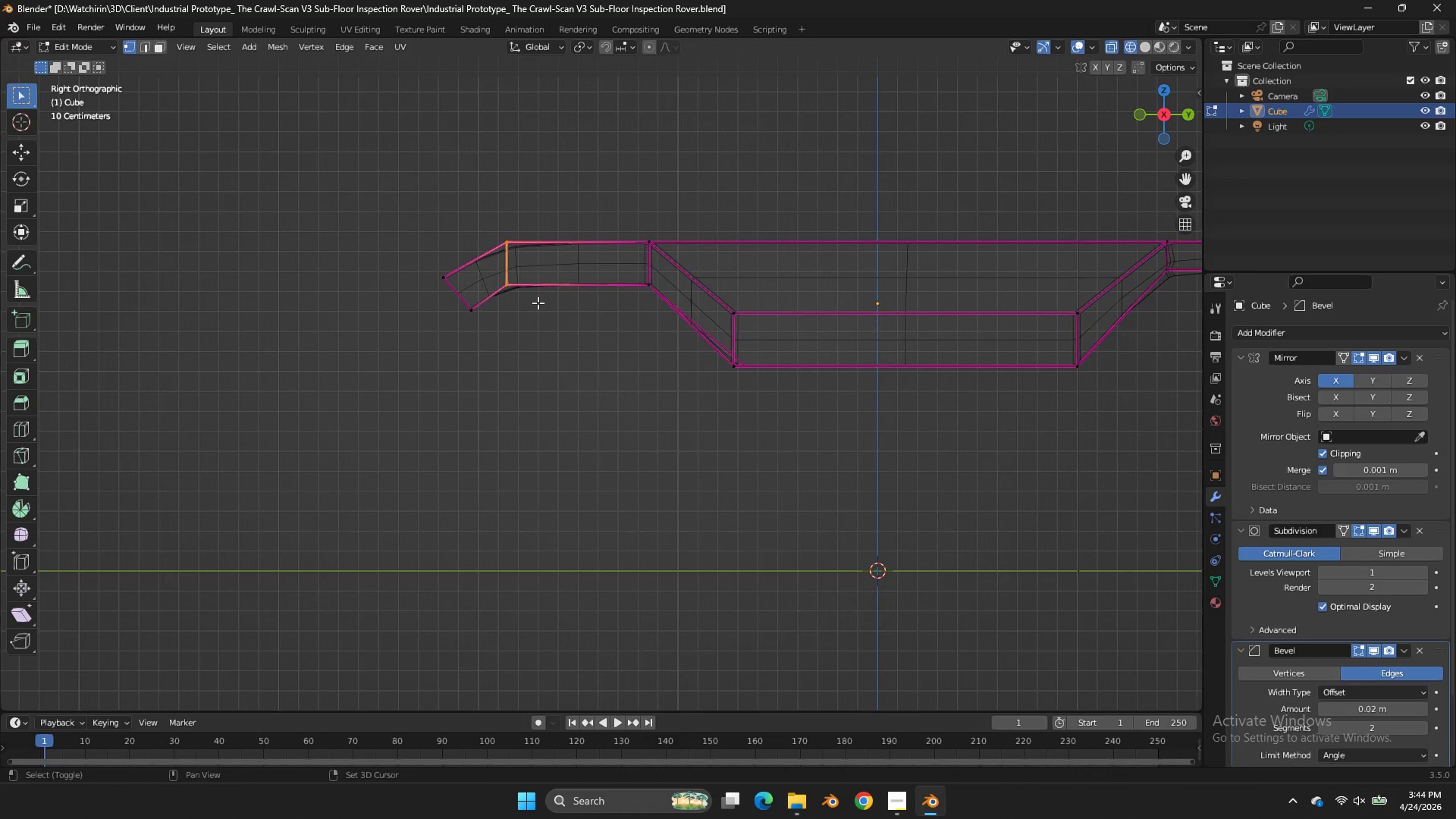 
type(EE)
 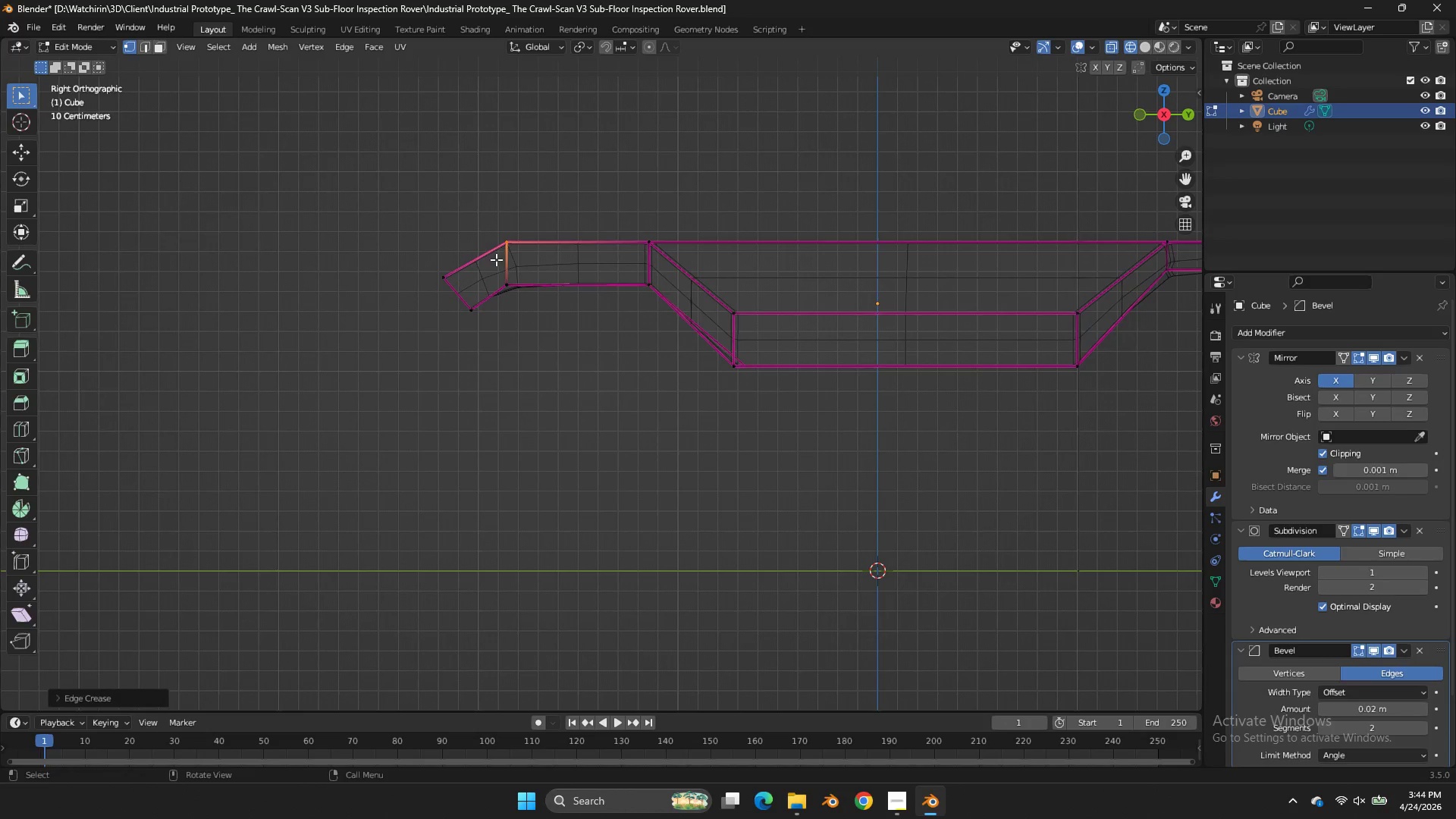 
left_click_drag(start_coordinate=[513, 229], to_coordinate=[490, 254])
 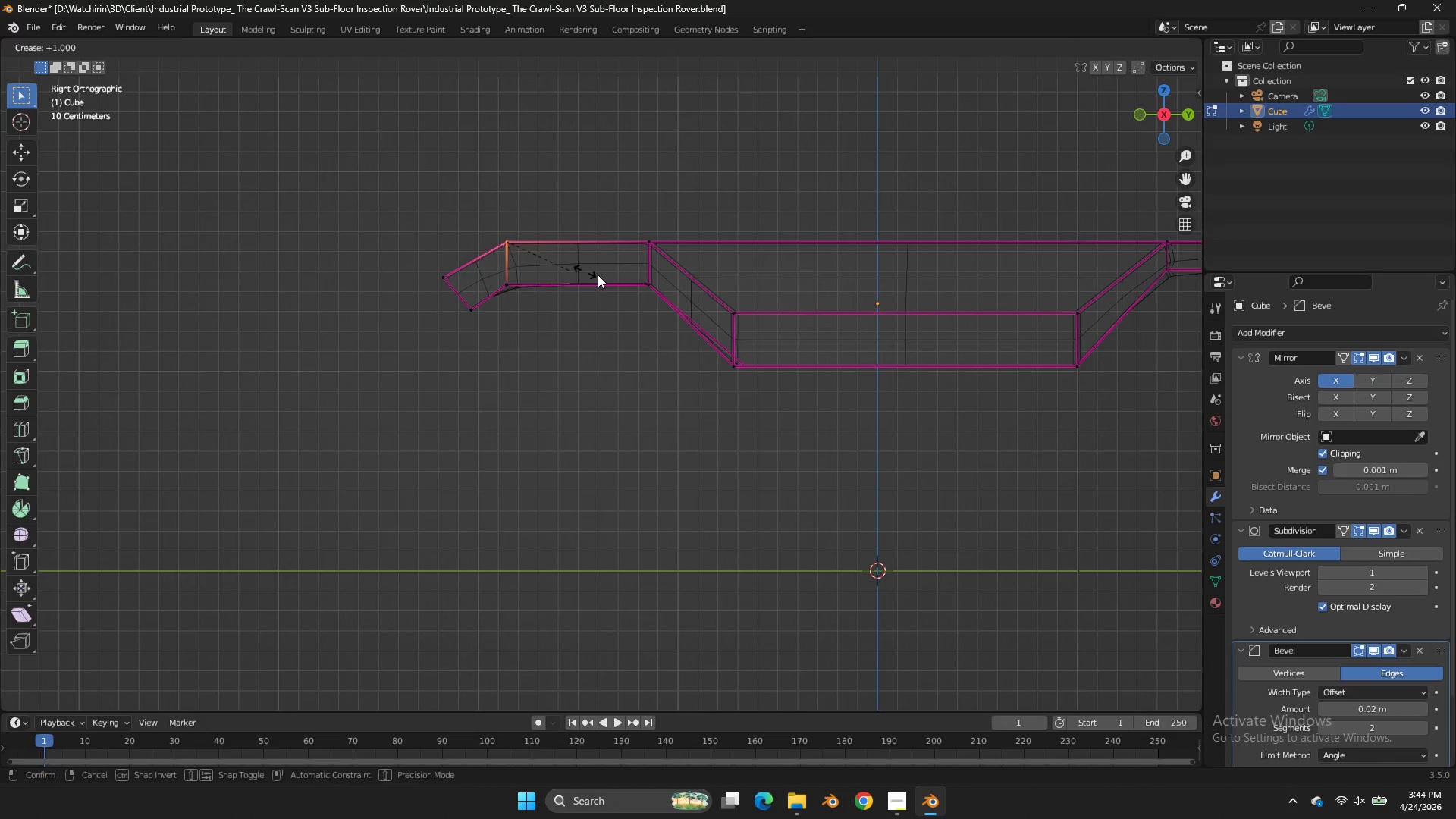 
left_click([695, 290])
 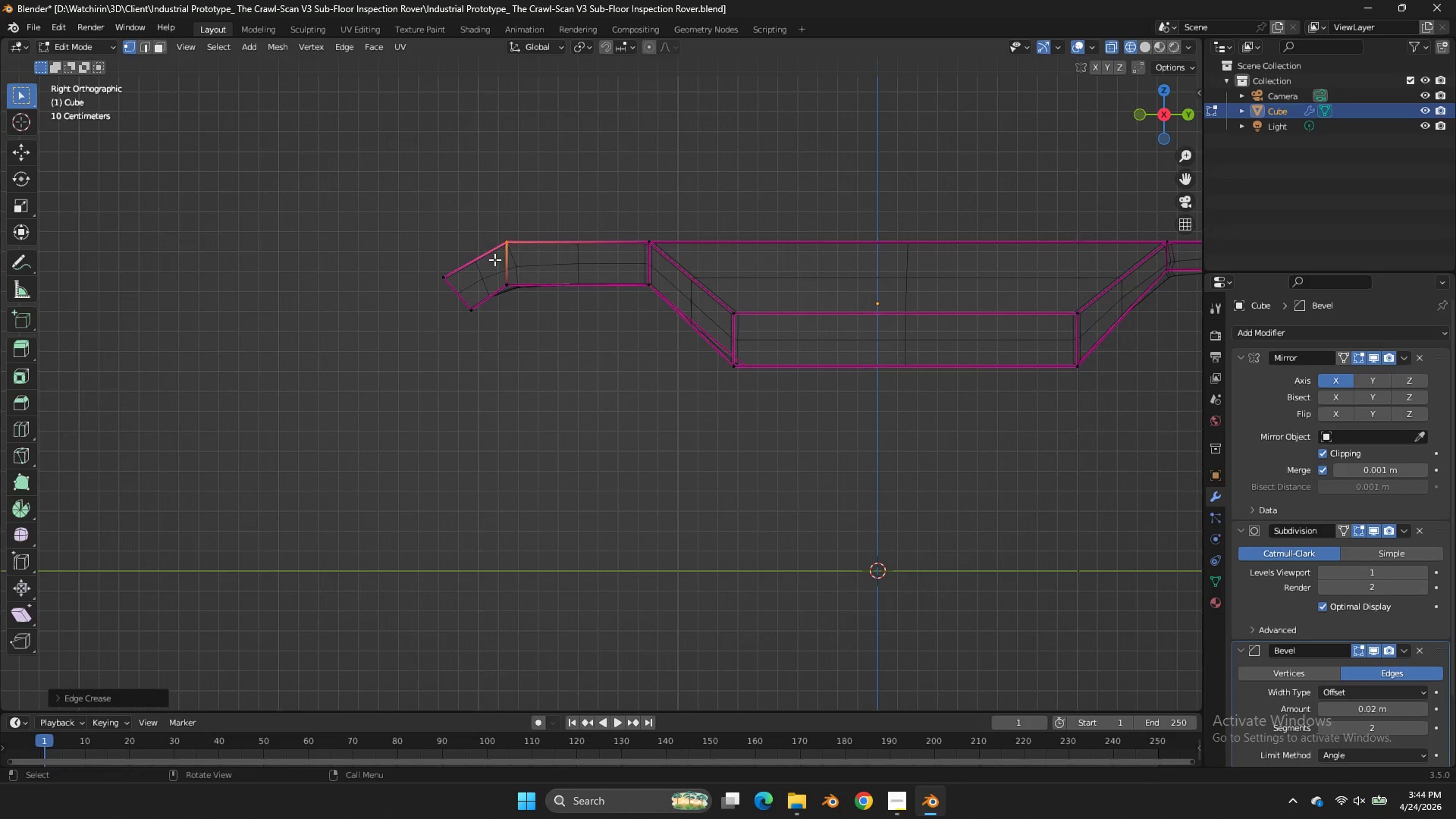 
key(Tab)
 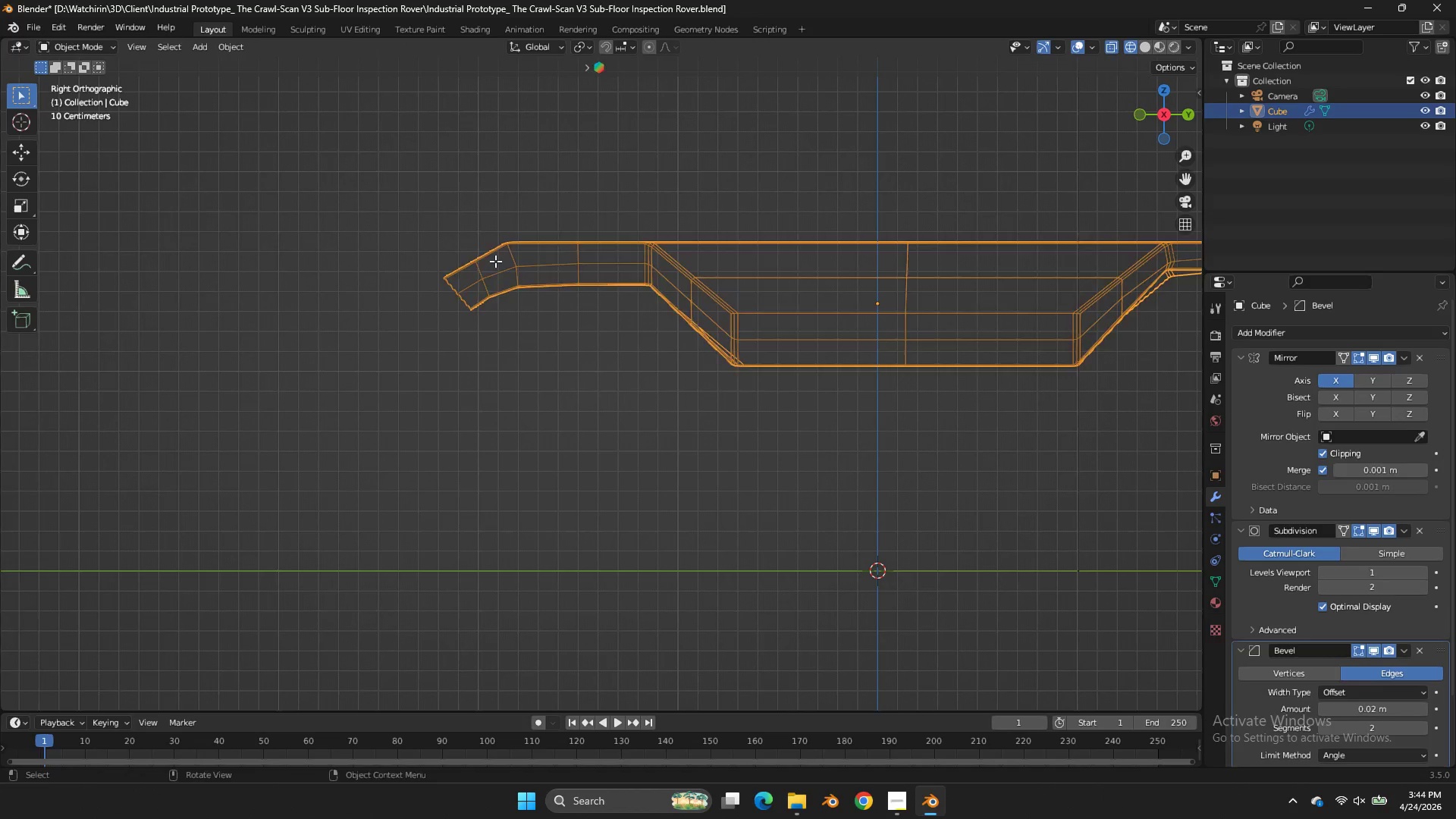 
key(Tab)
 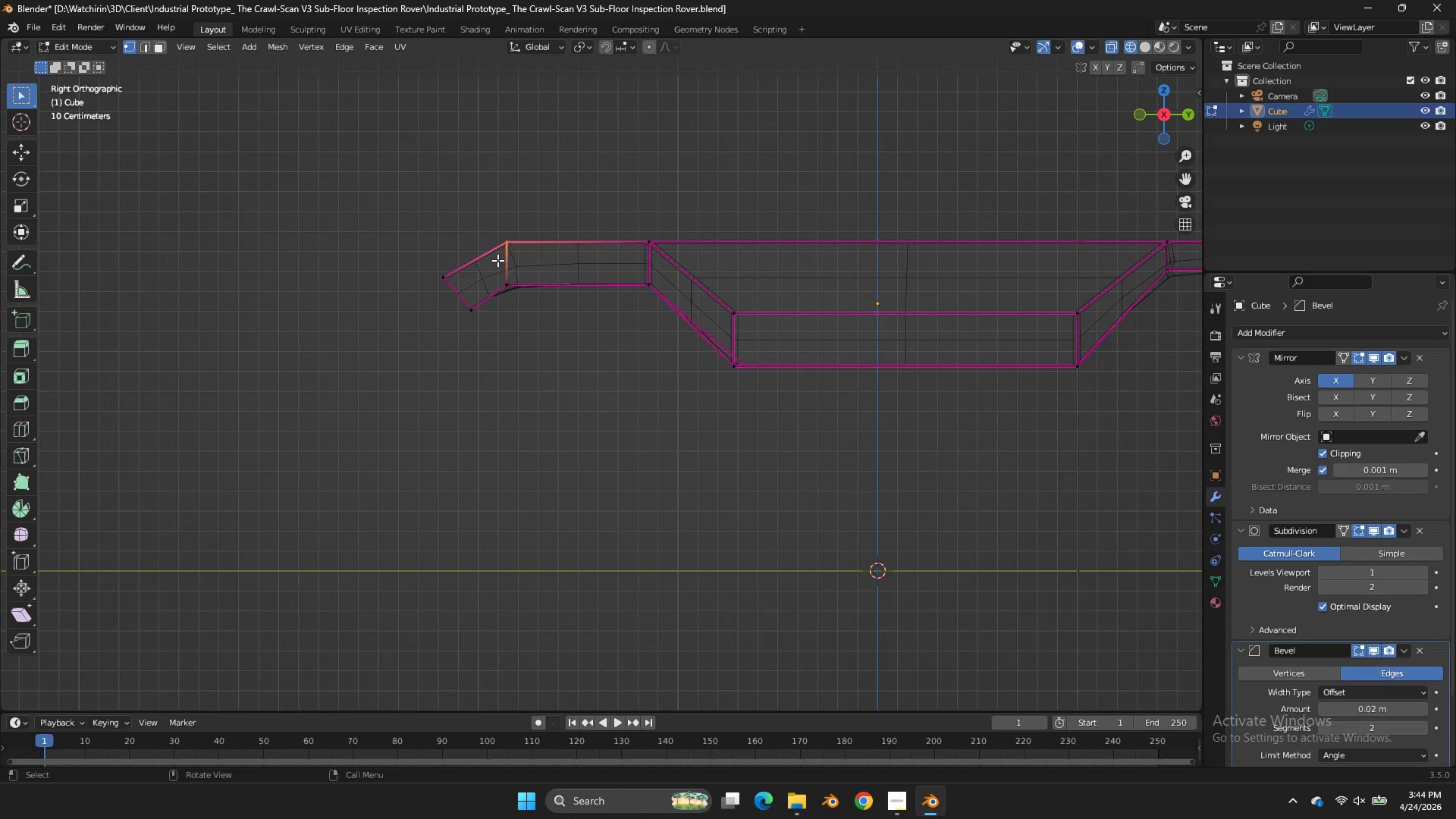 
key(Z)
 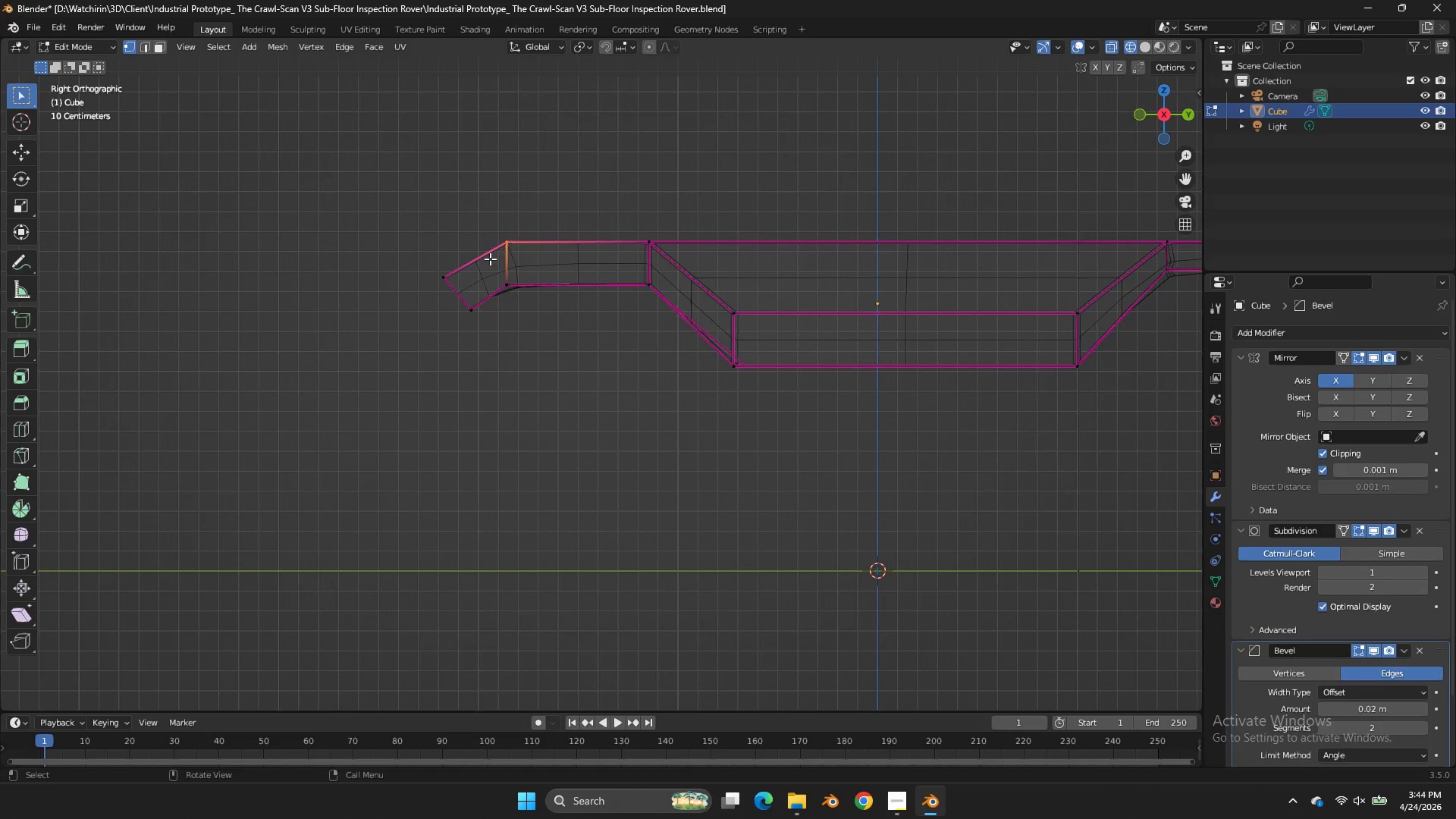 
left_click_drag(start_coordinate=[489, 265], to_coordinate=[403, 331])
 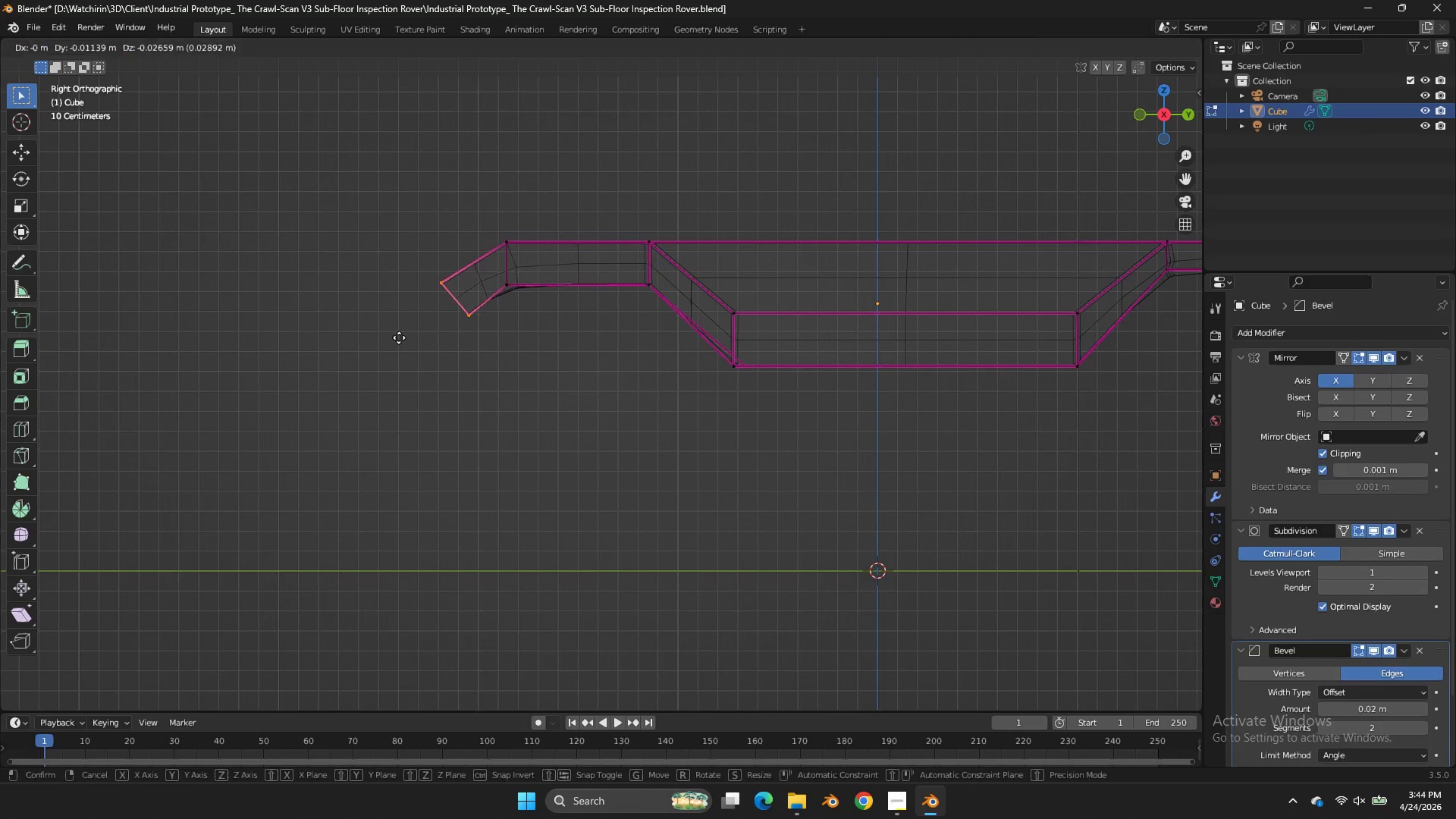 
type(gE)
 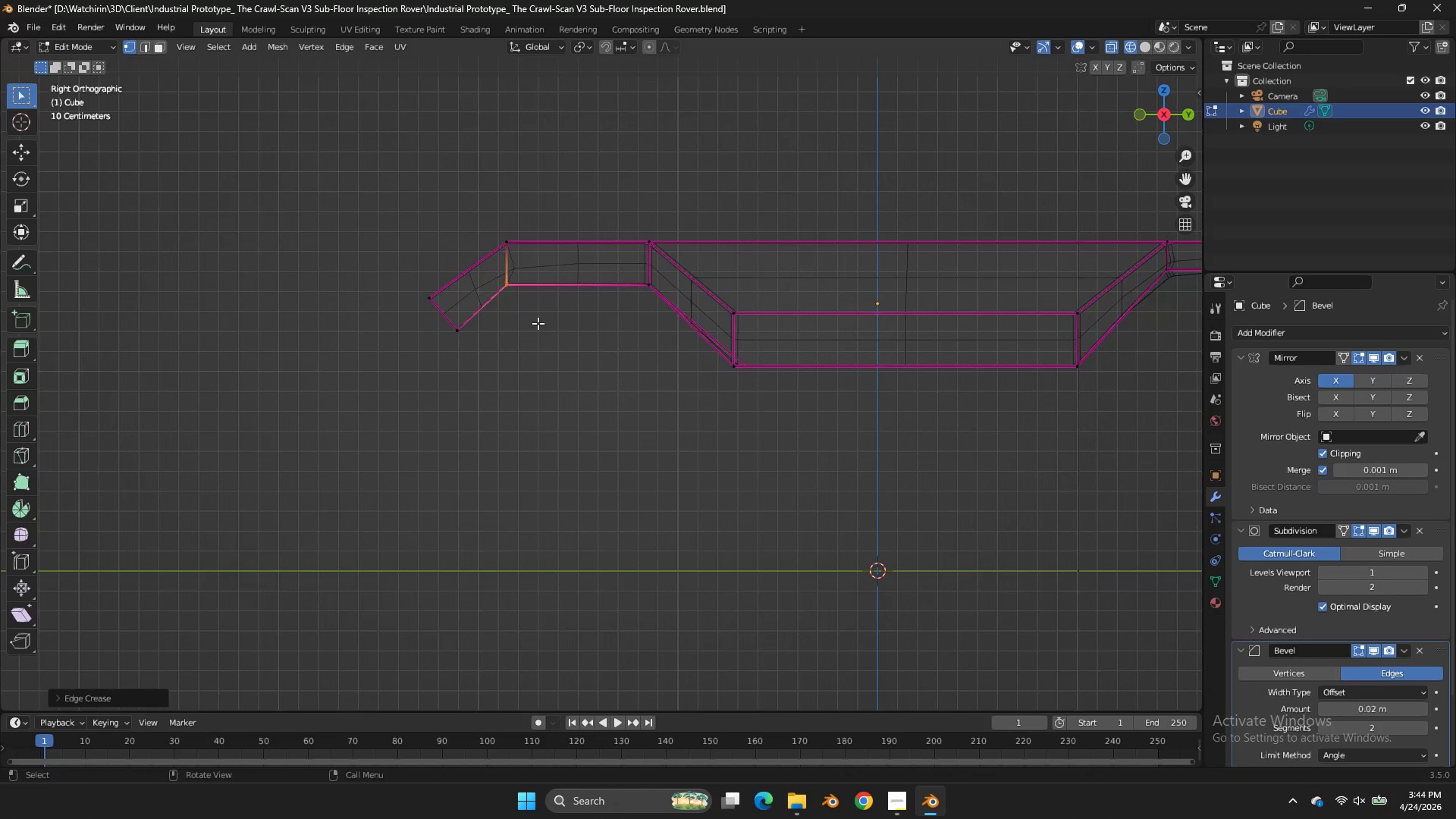 
left_click_drag(start_coordinate=[281, 488], to_coordinate=[322, 452])
 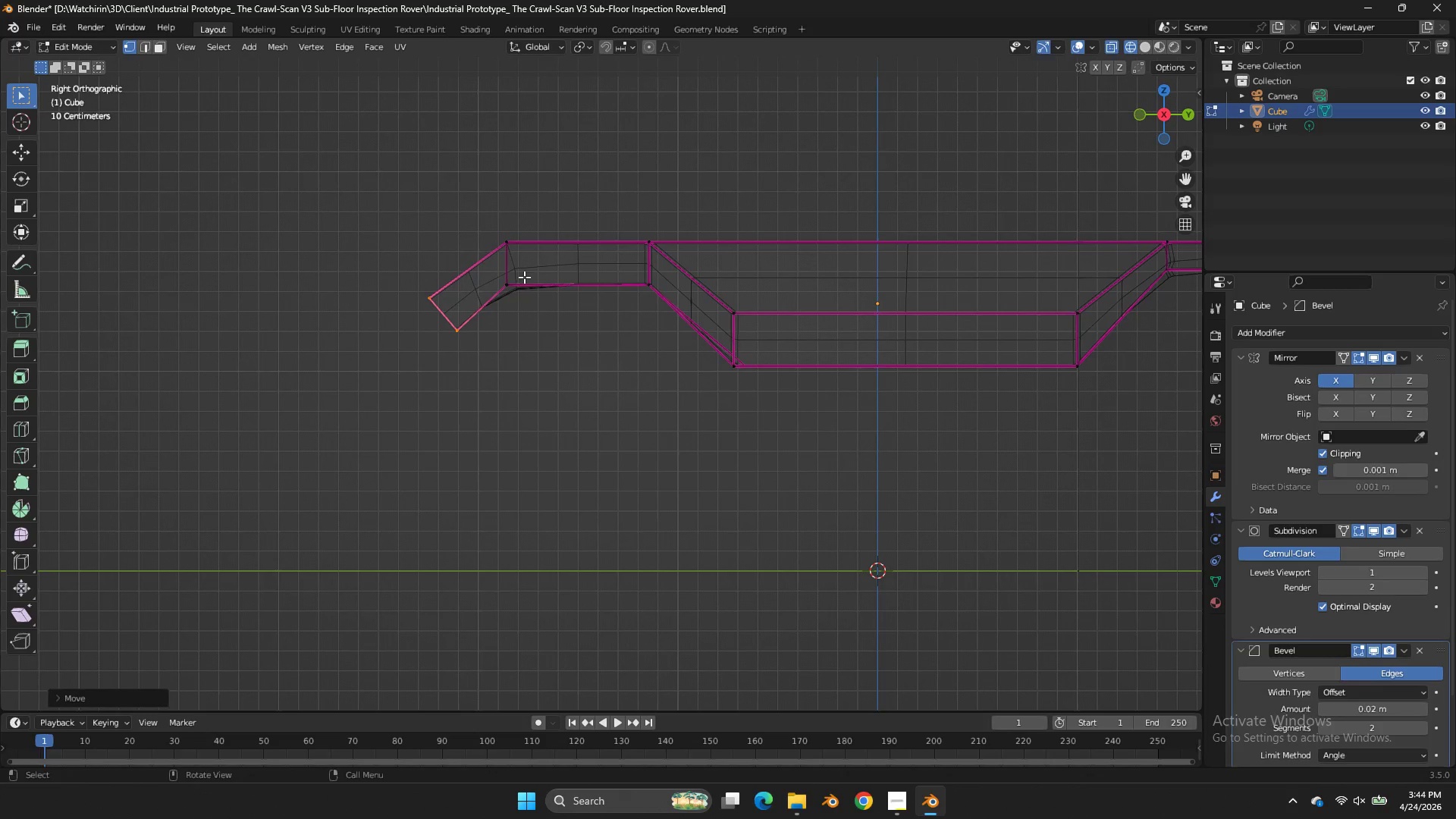 
left_click_drag(start_coordinate=[524, 277], to_coordinate=[497, 300])
 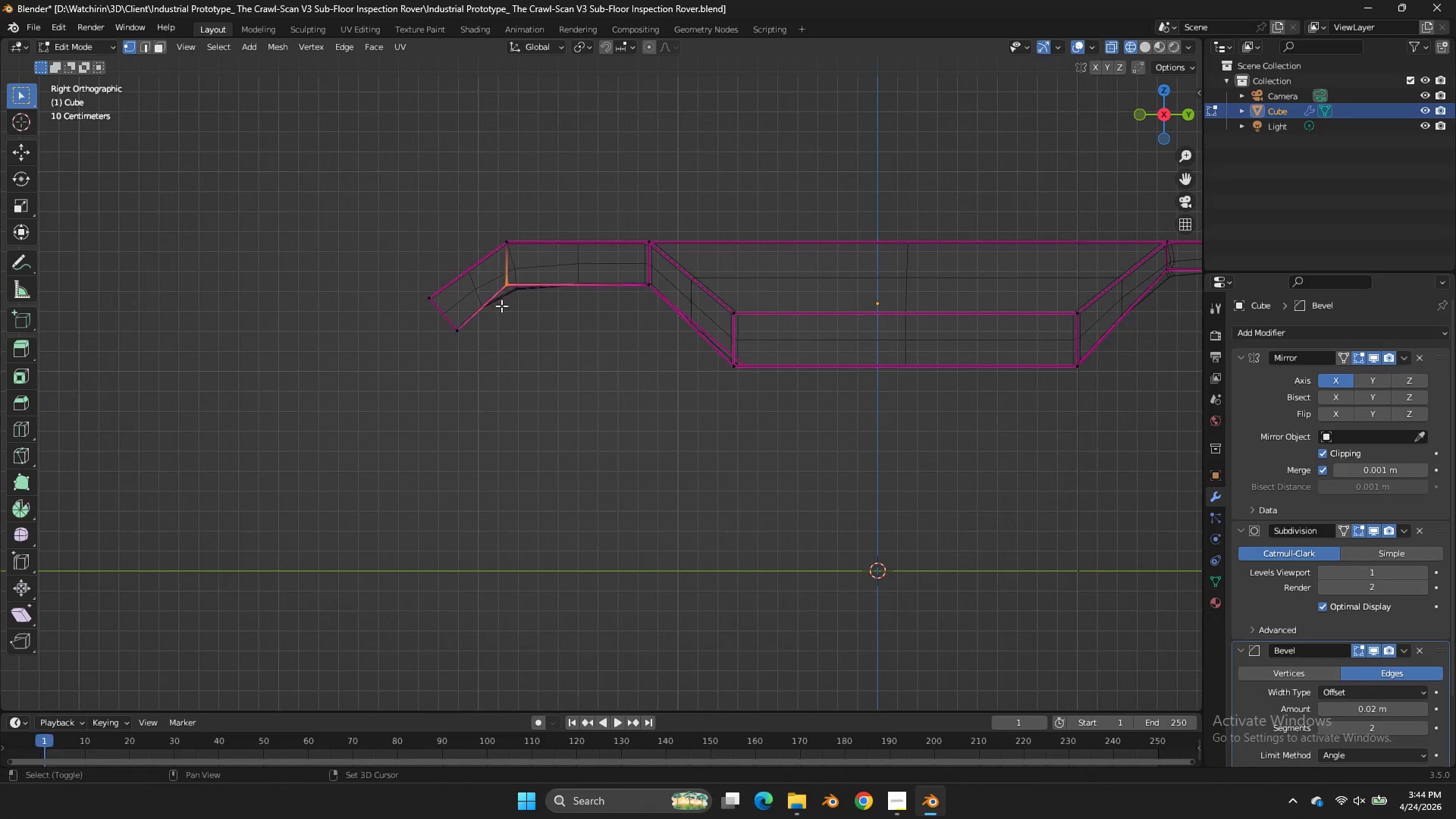 
left_click([538, 323])
 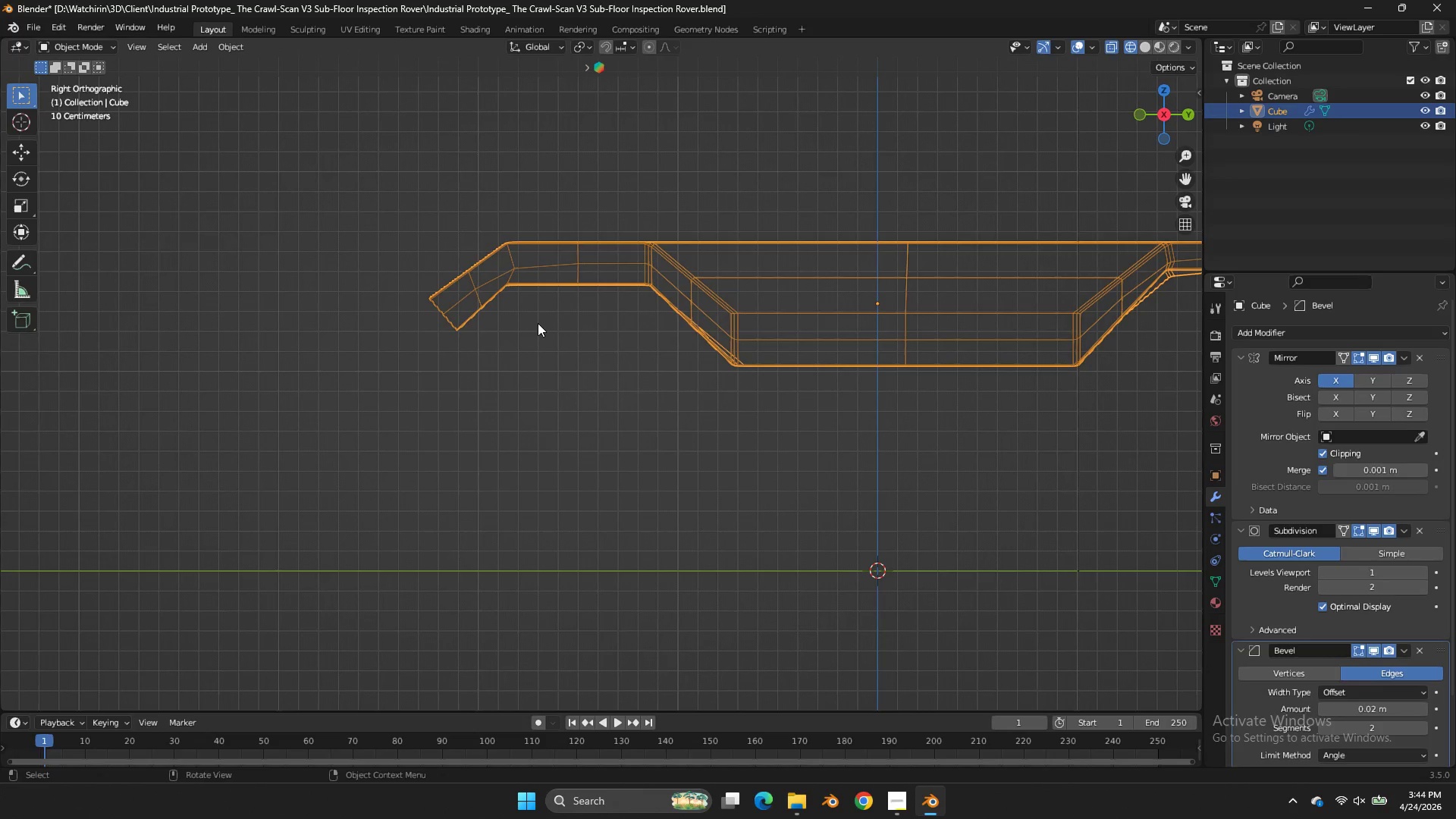 
key(Tab)
 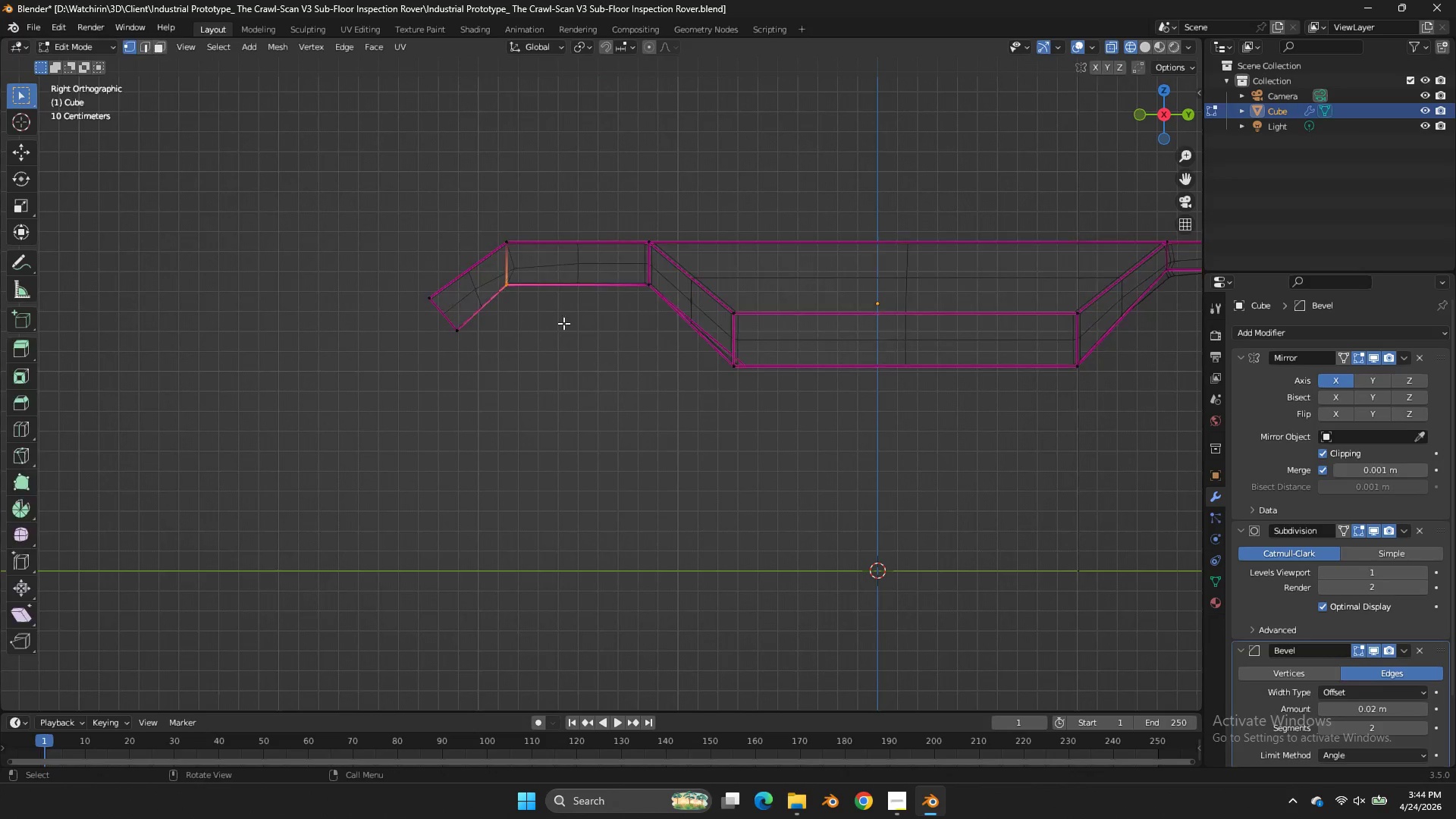 
key(Tab)
 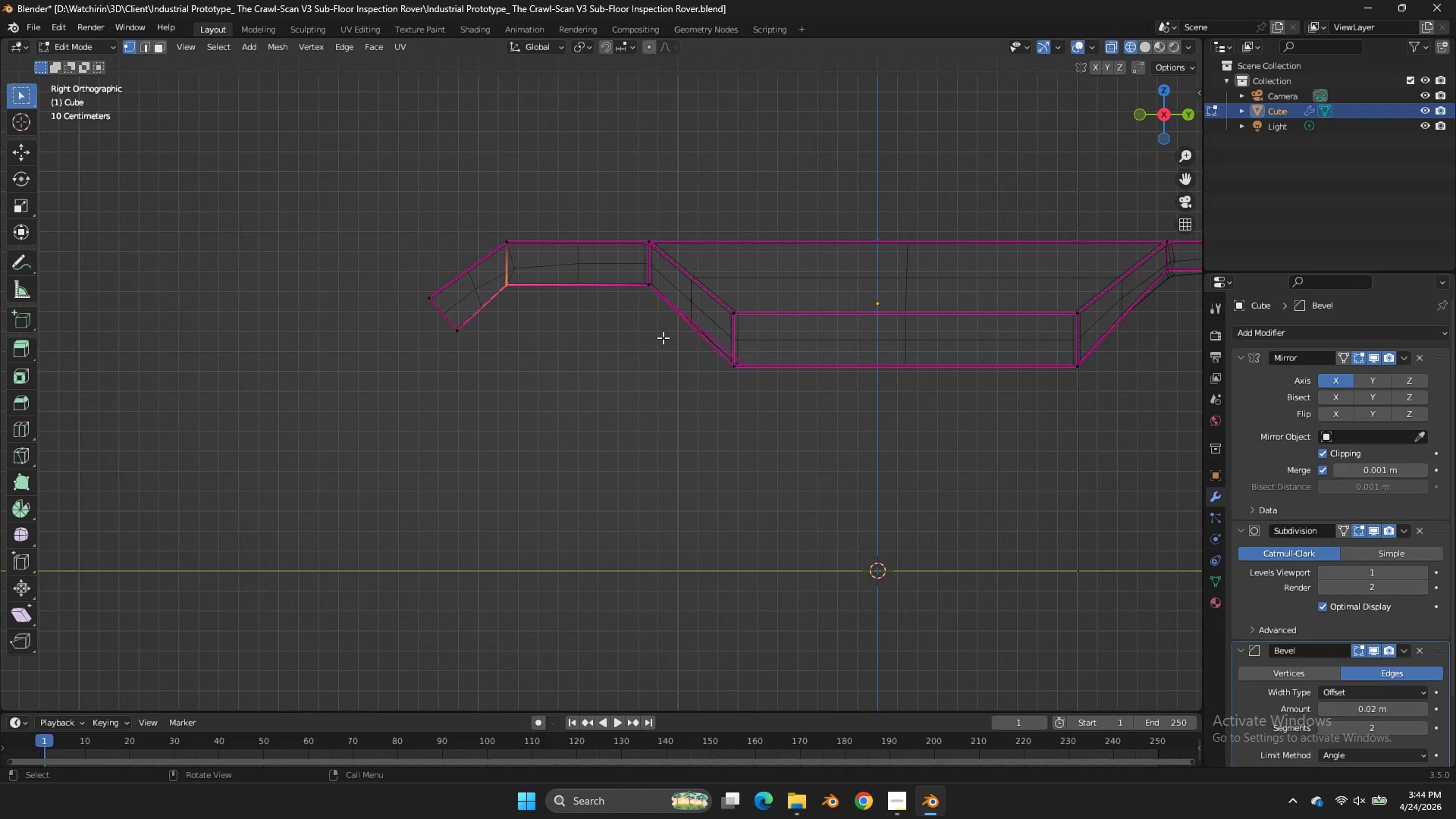 
key(Shift+E)
 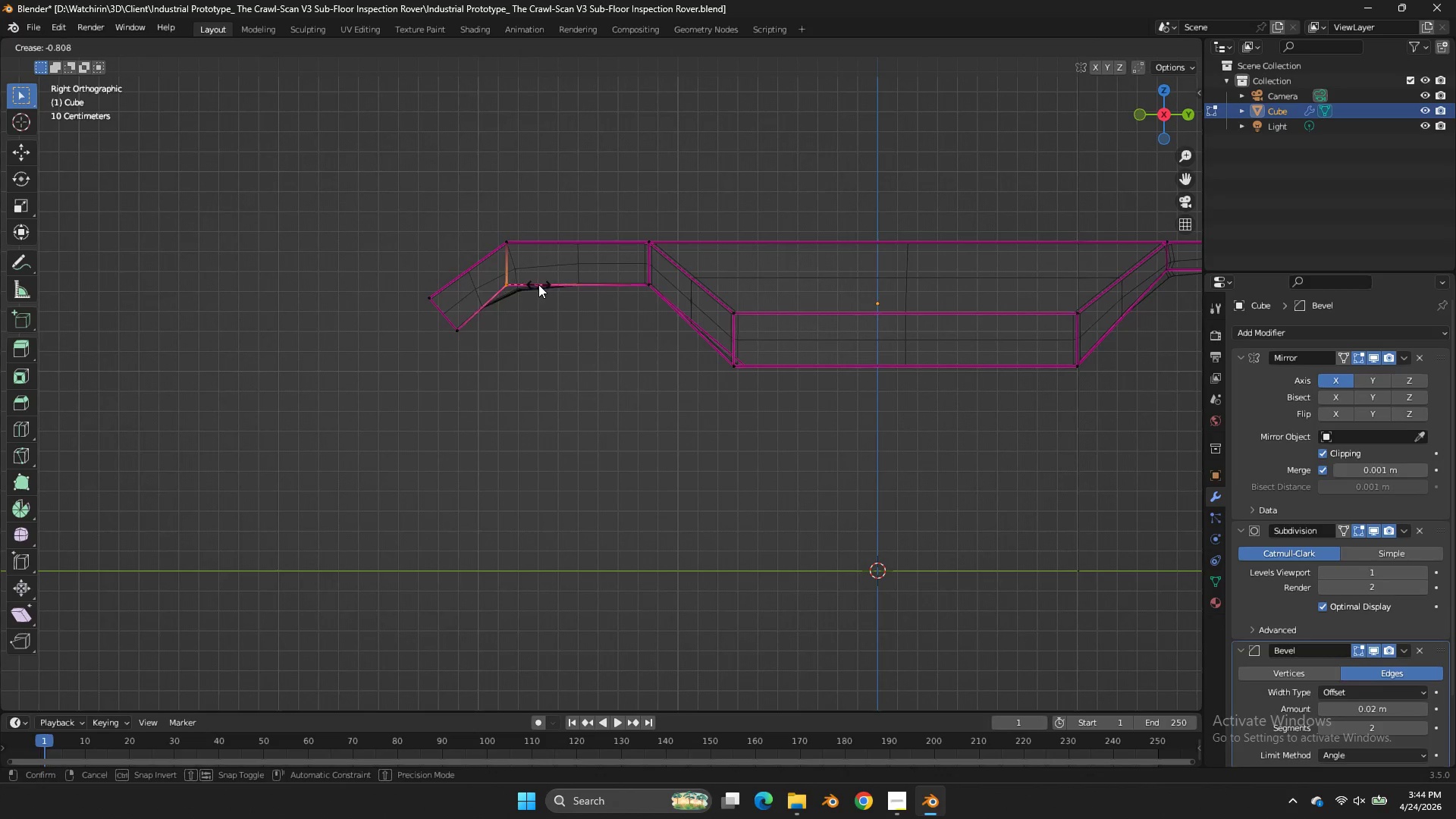 
left_click([538, 284])
 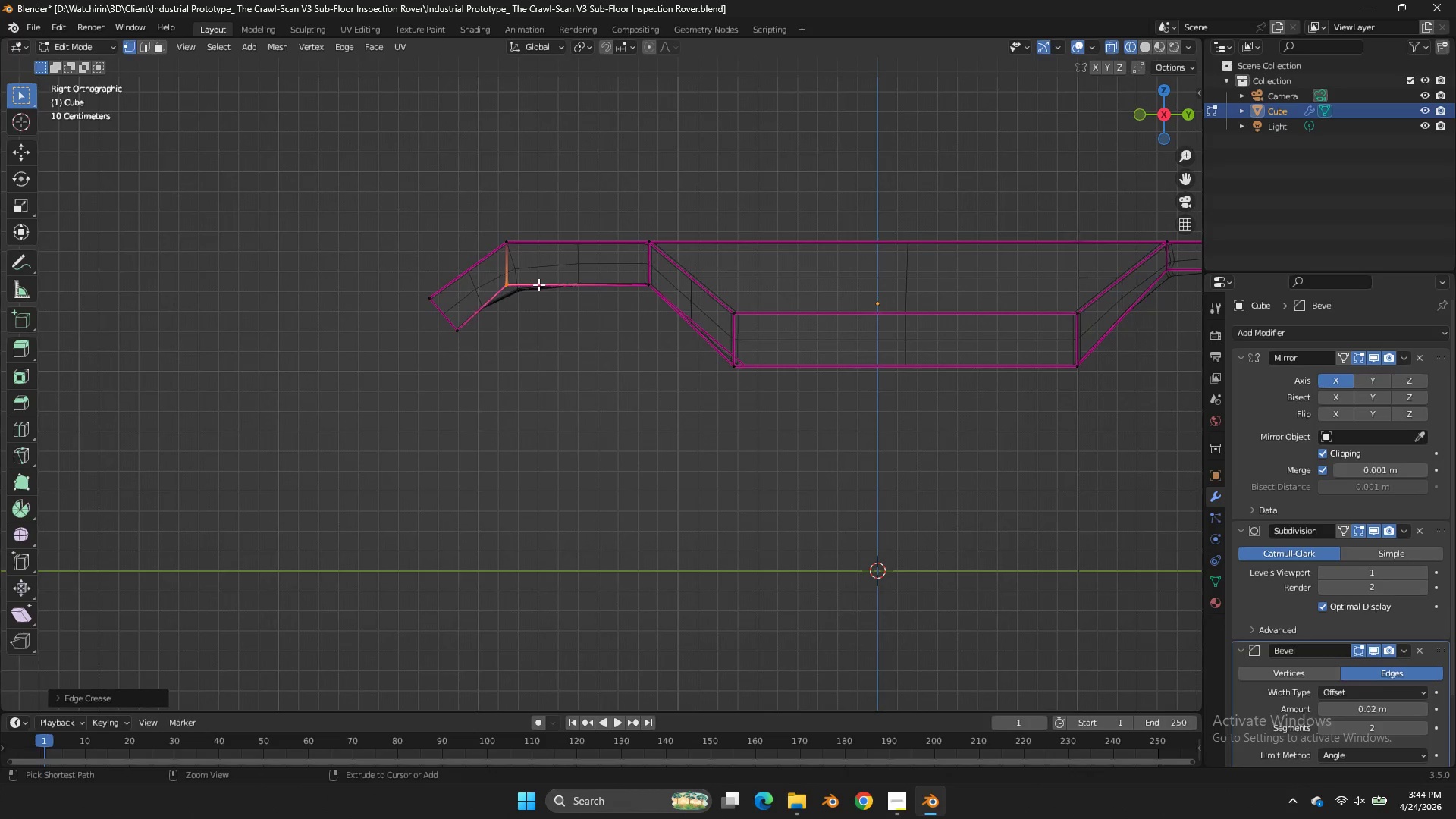 
key(Control+ControlLeft)
 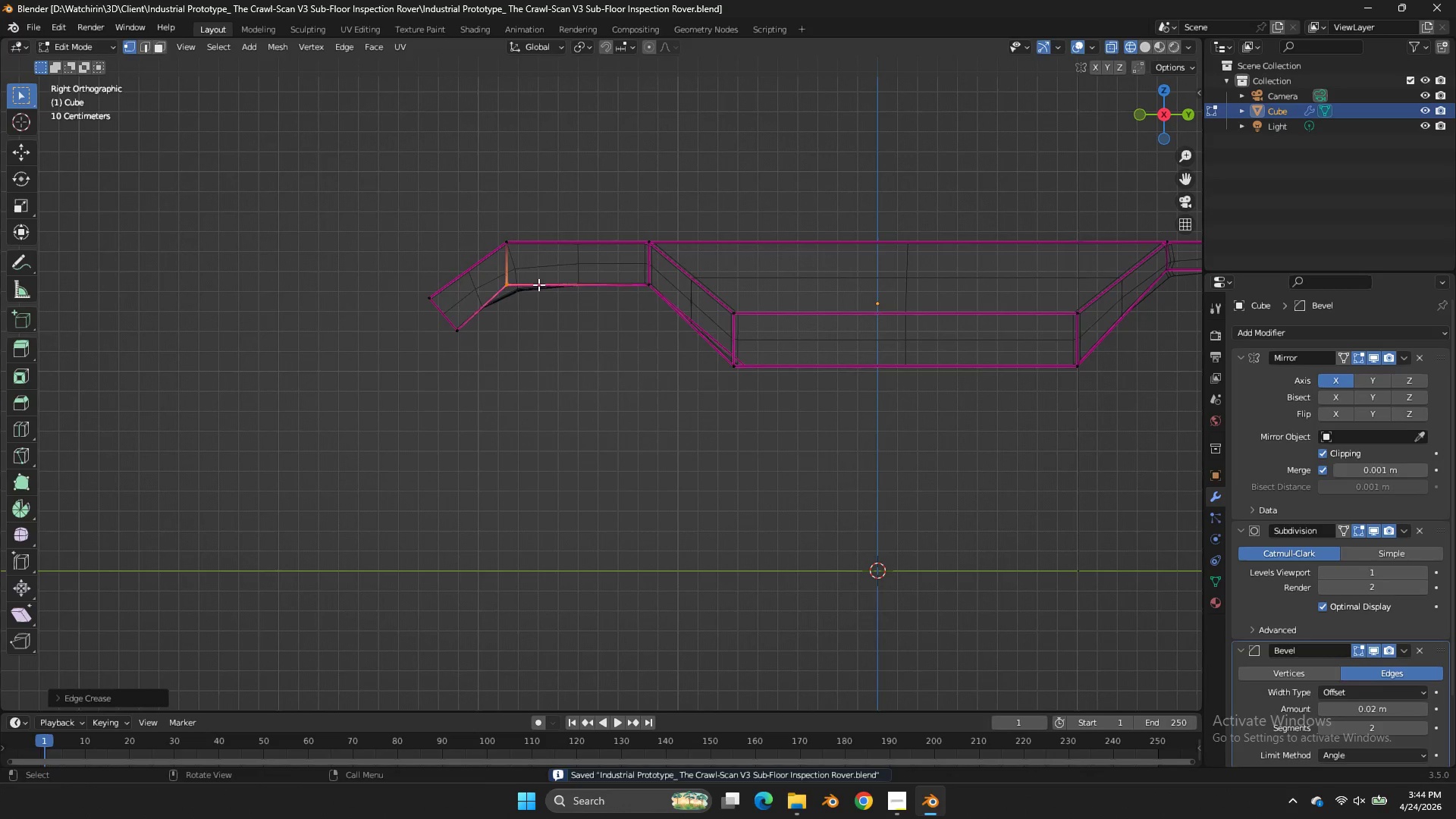 
key(Control+S)
 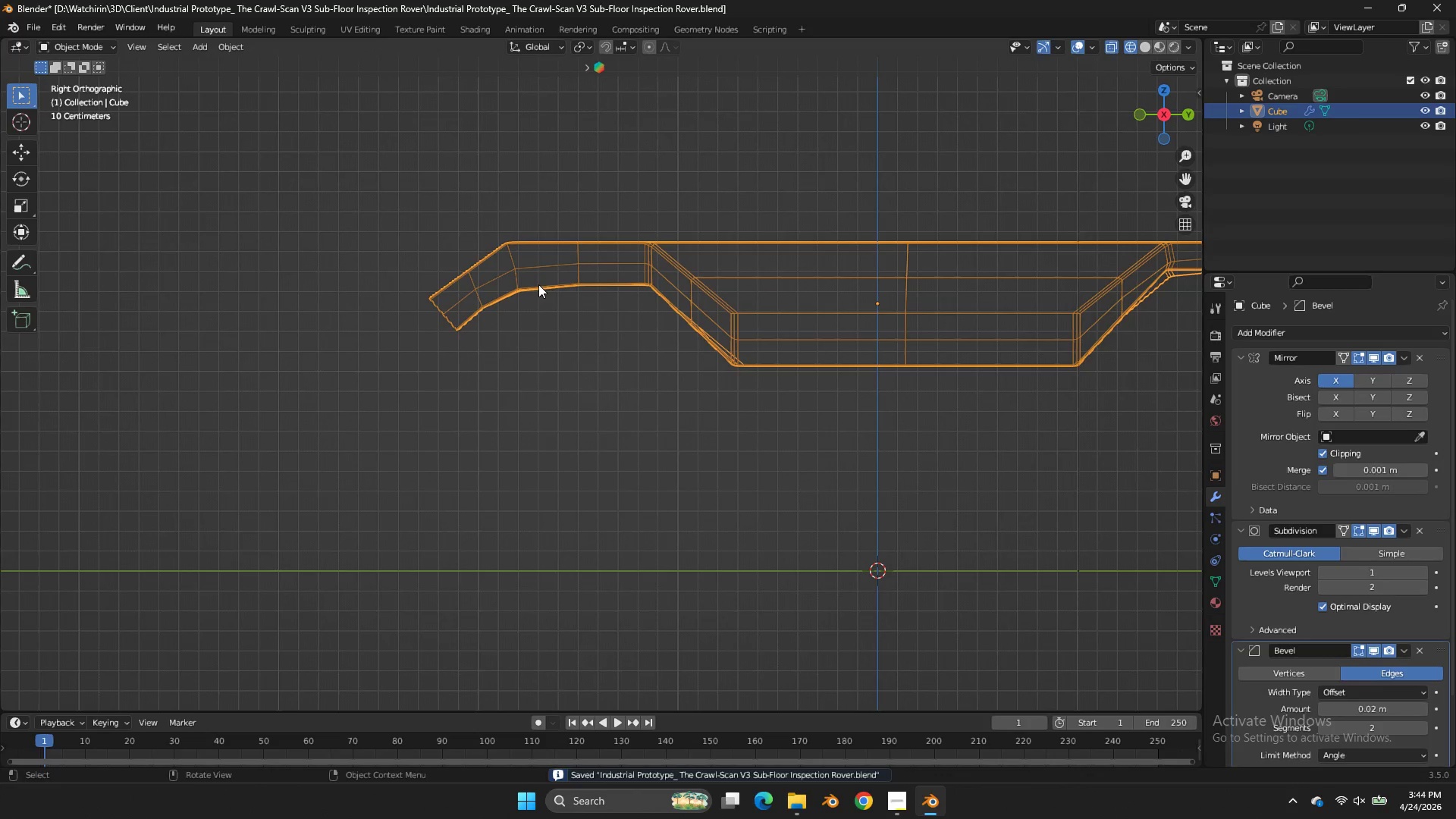 
key(Tab)
 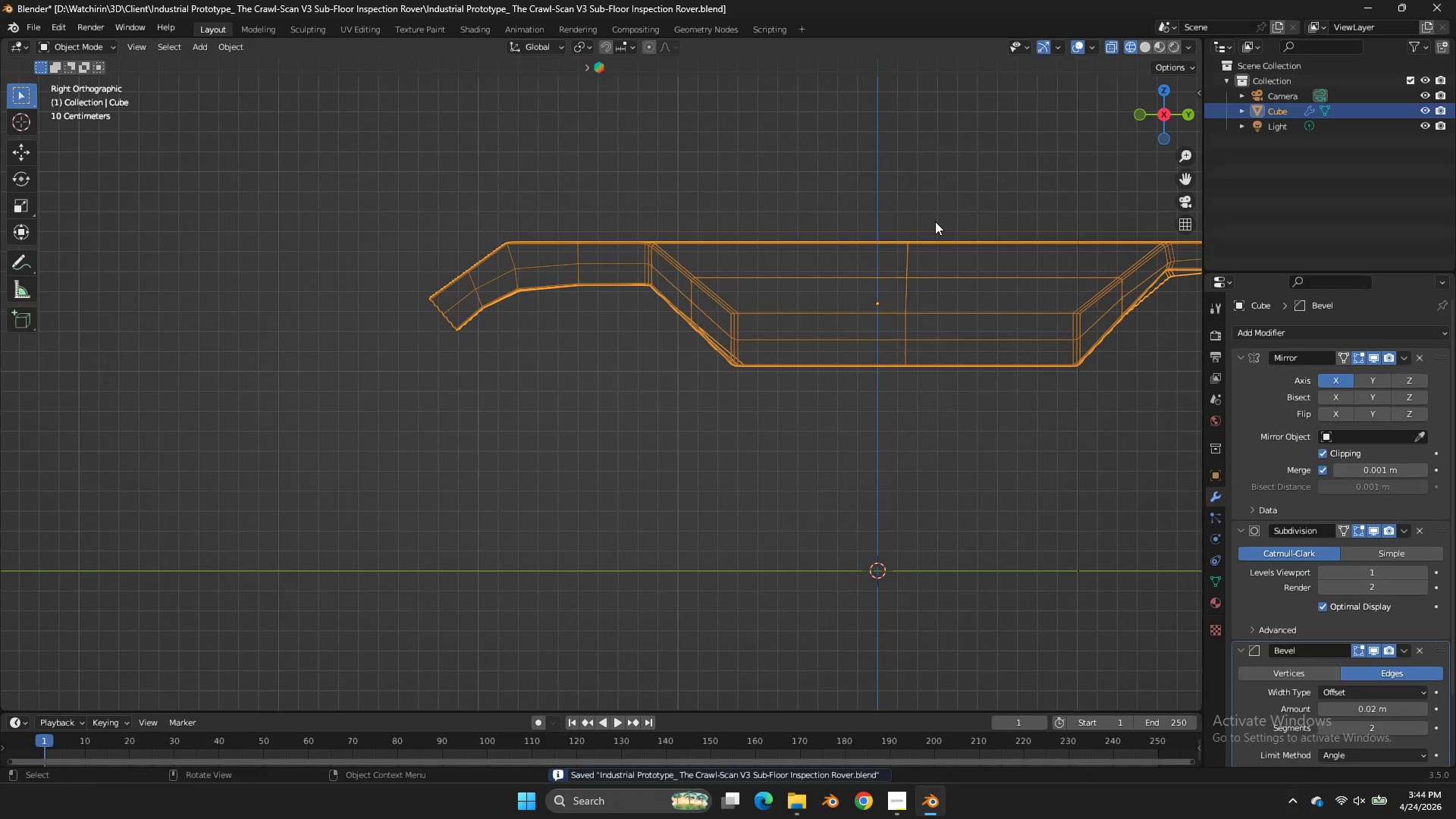 
key(Z)
 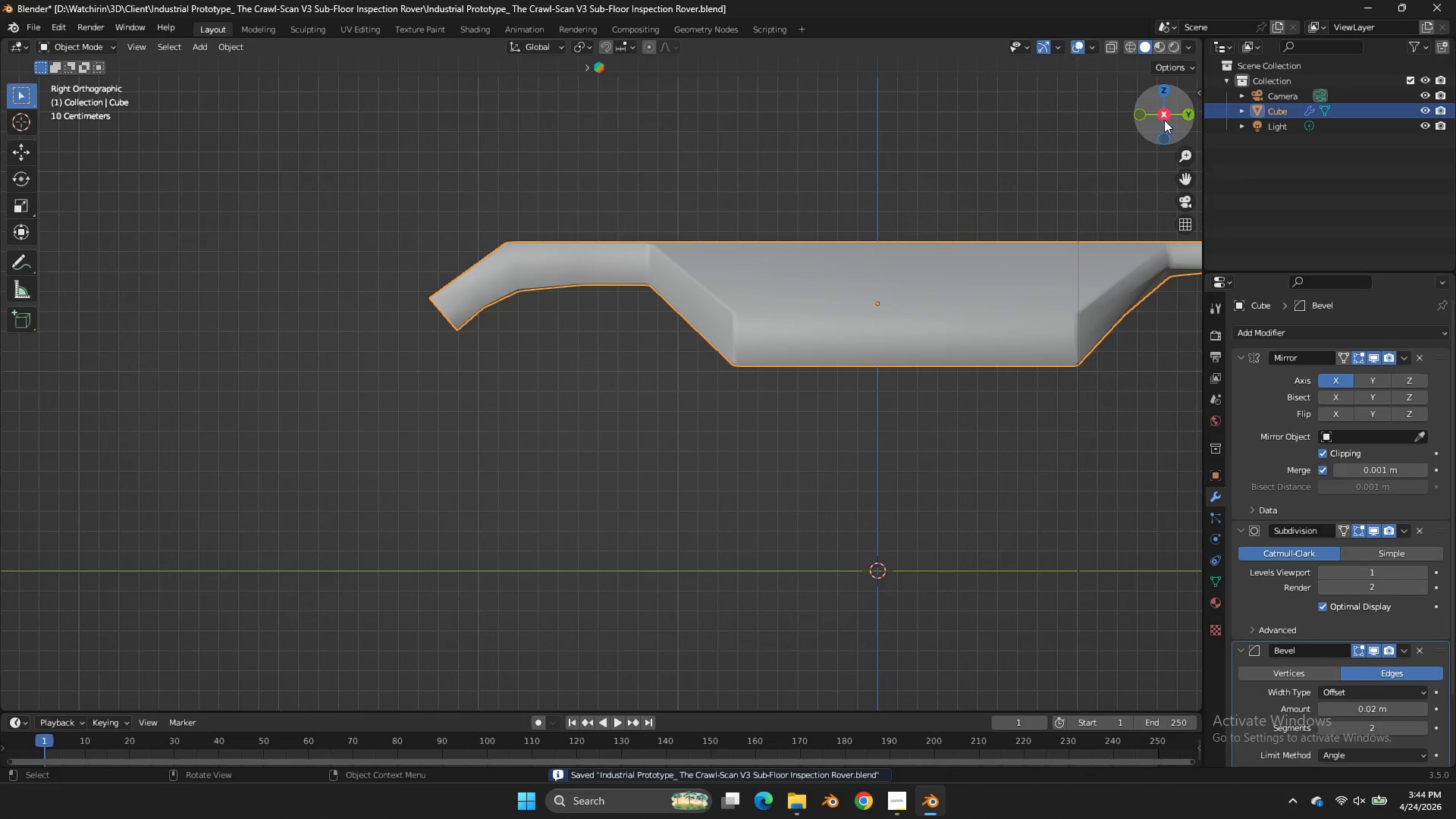 
left_click_drag(start_coordinate=[1164, 120], to_coordinate=[134, 167])
 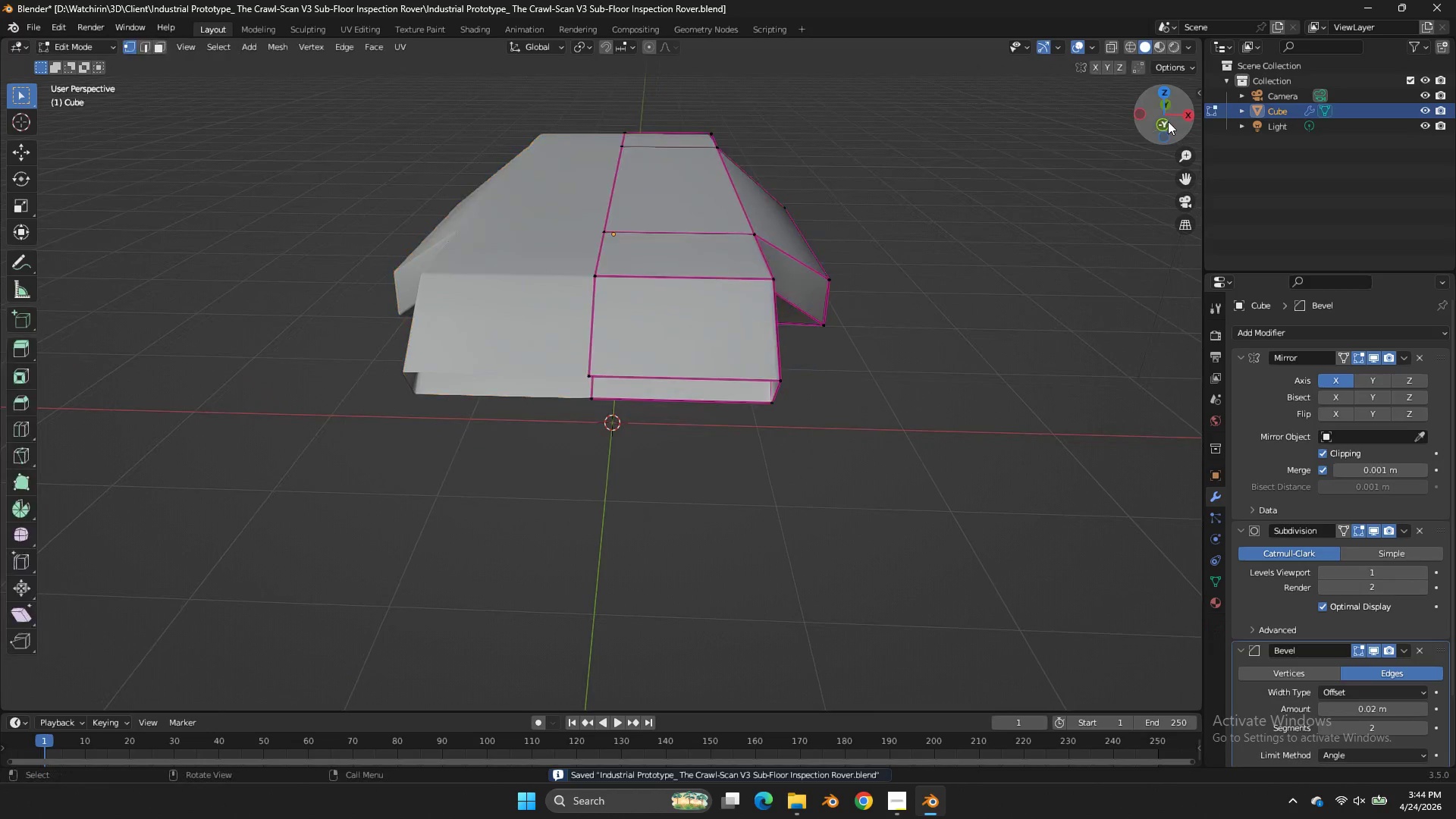 
key(Tab)
 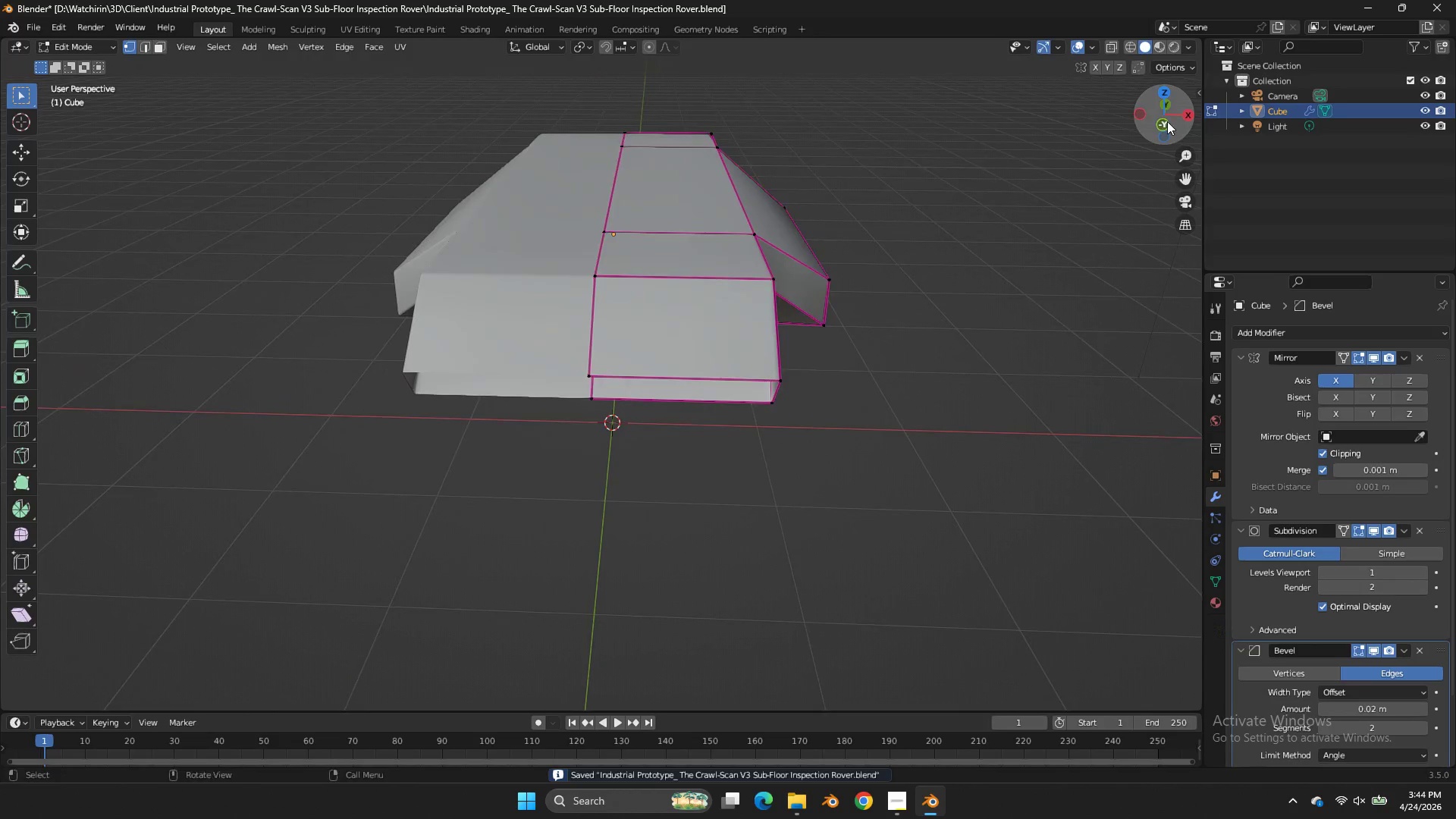 
left_click_drag(start_coordinate=[1167, 121], to_coordinate=[1135, 105])
 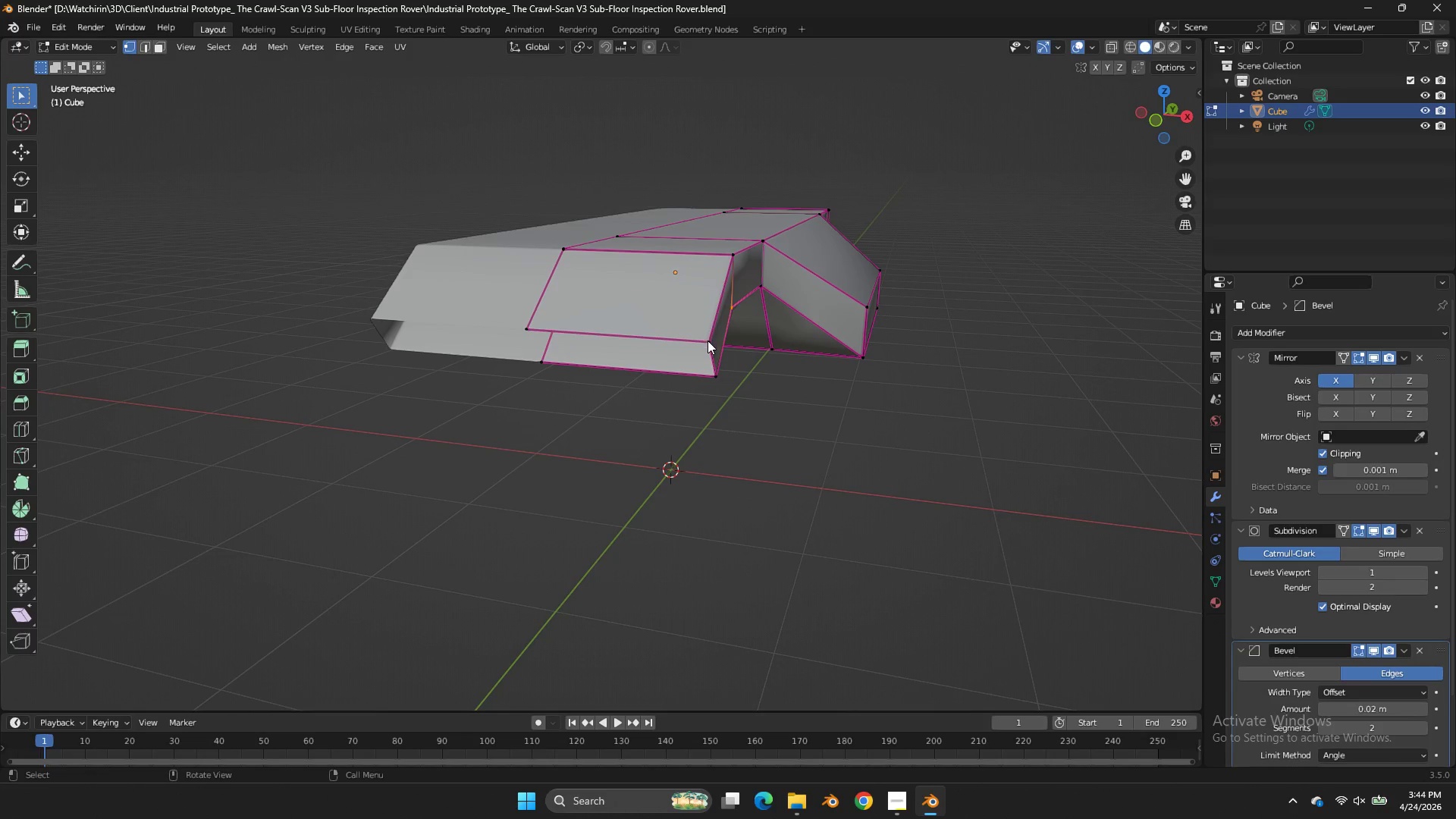 
left_click([708, 340])
 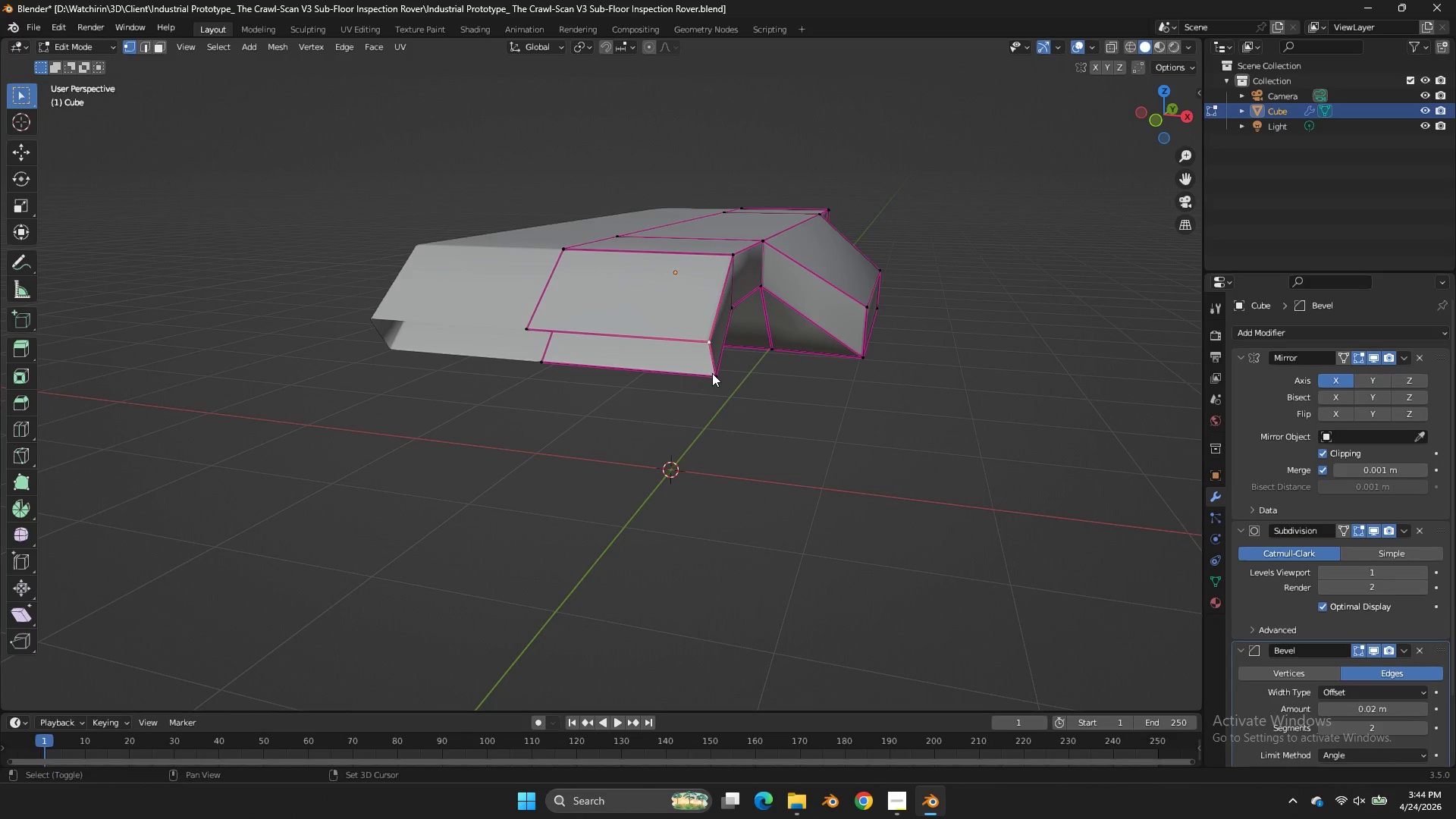 
key(Shift+ShiftLeft)
 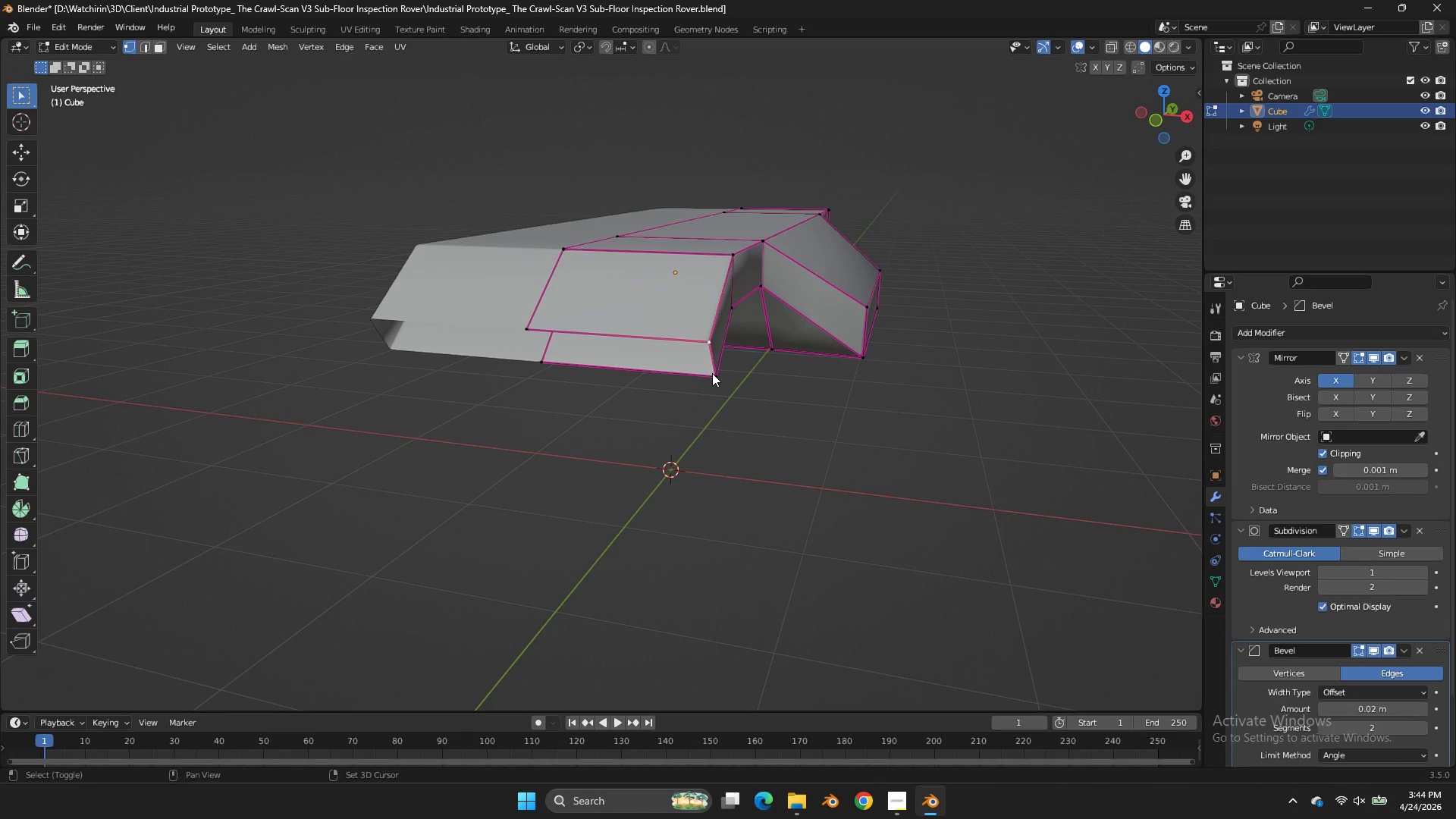 
double_click([712, 373])
 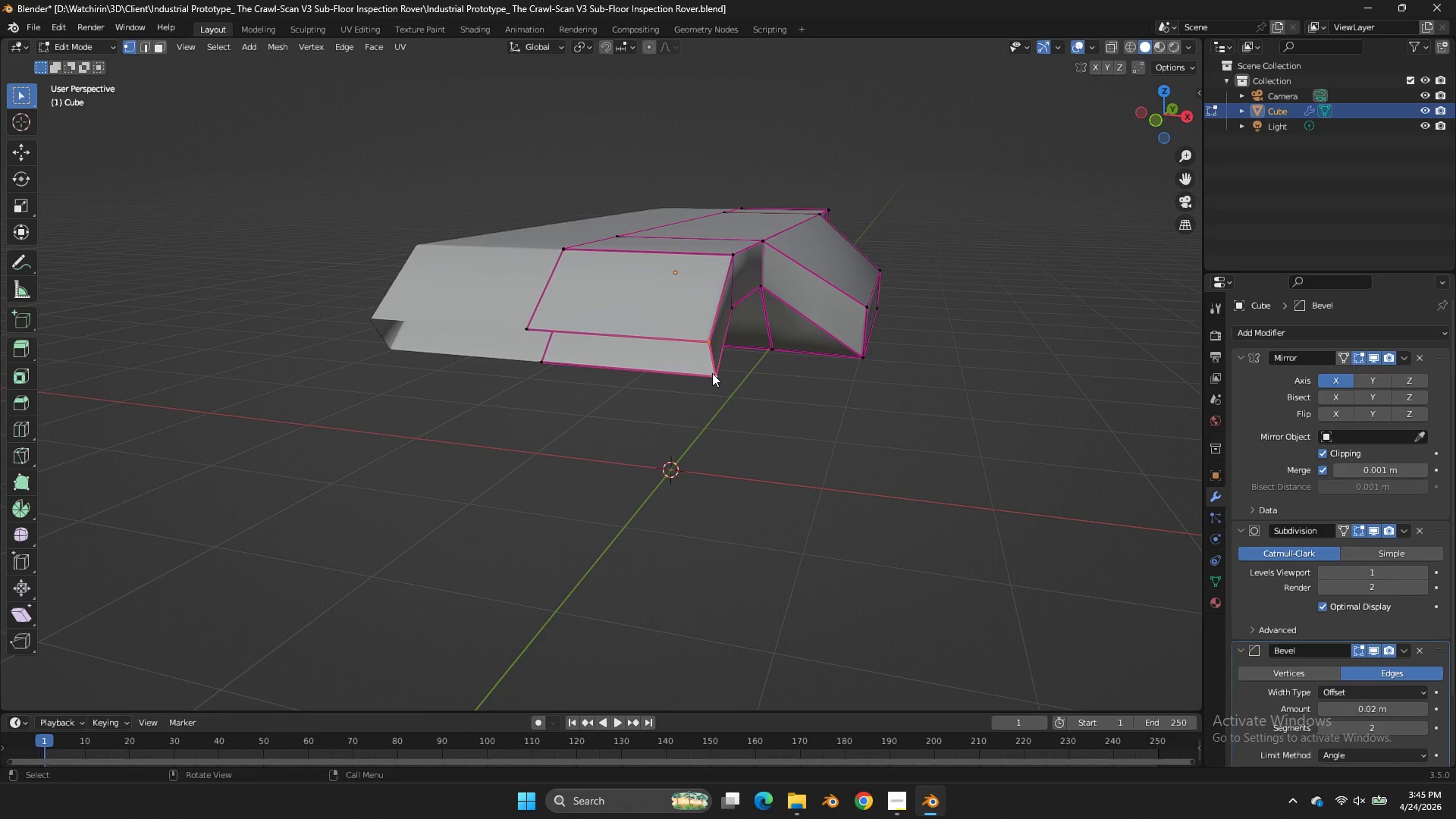 
key(F)
 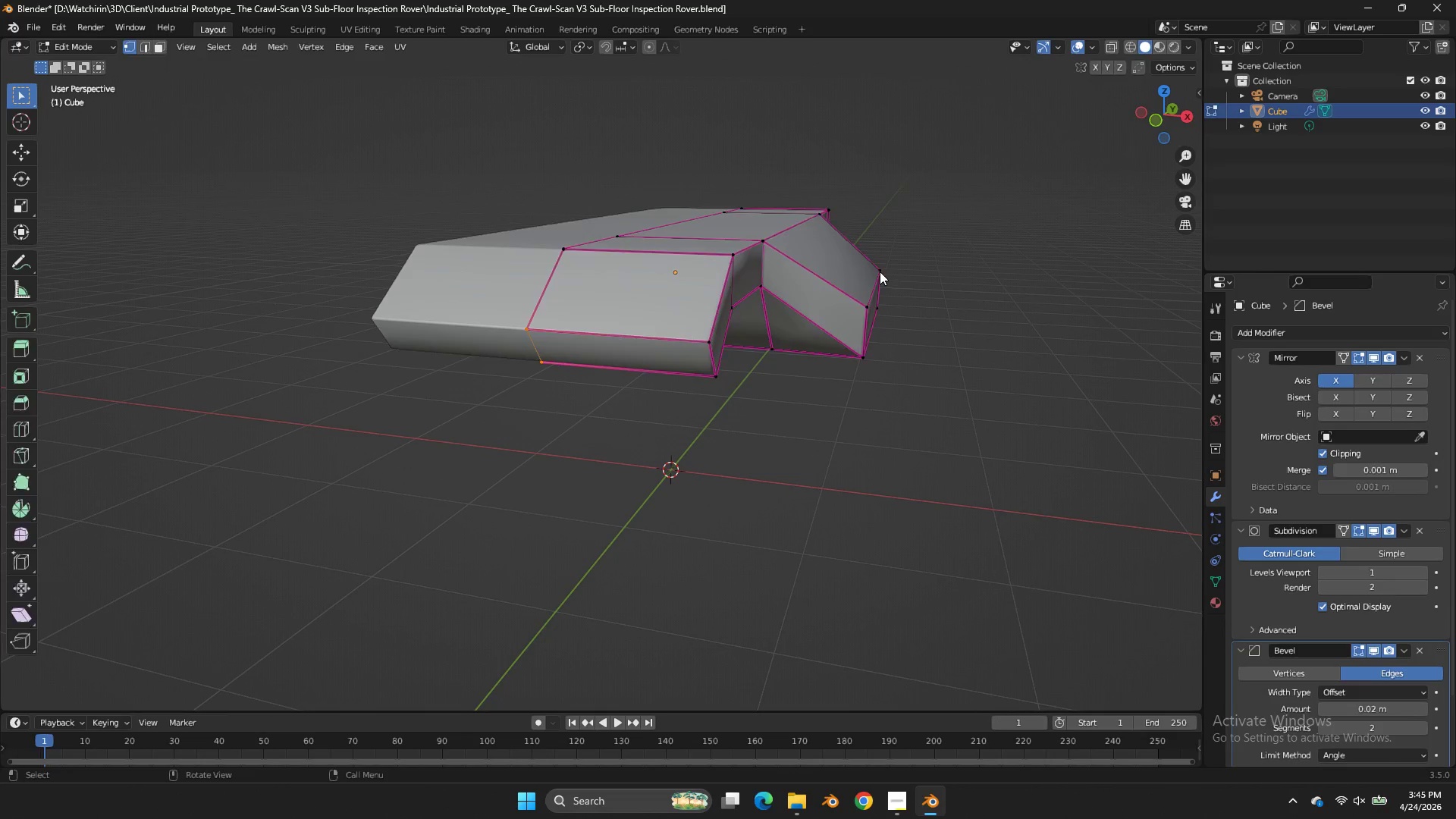 
key(Tab)
 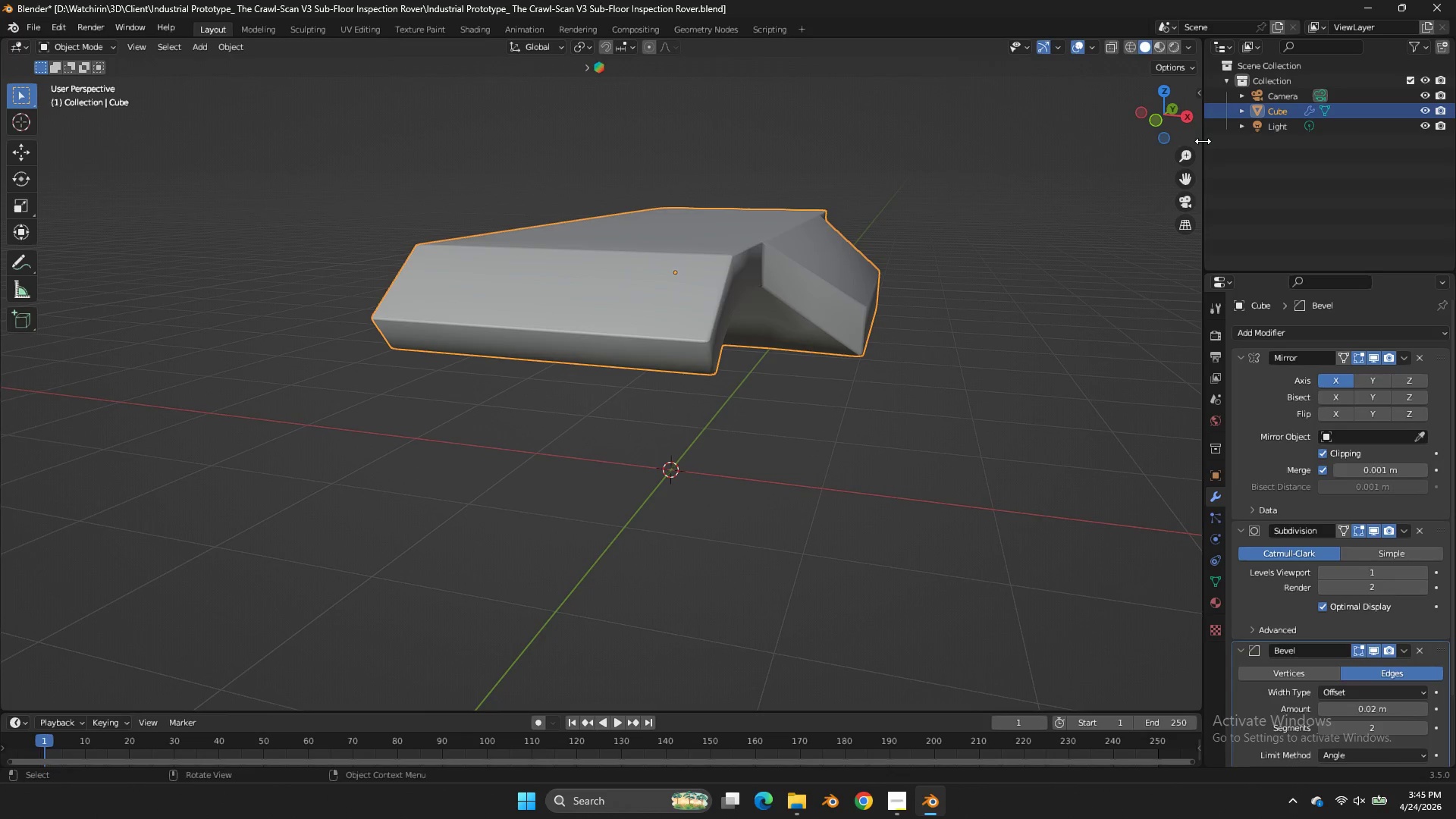 
key(Control+ControlLeft)
 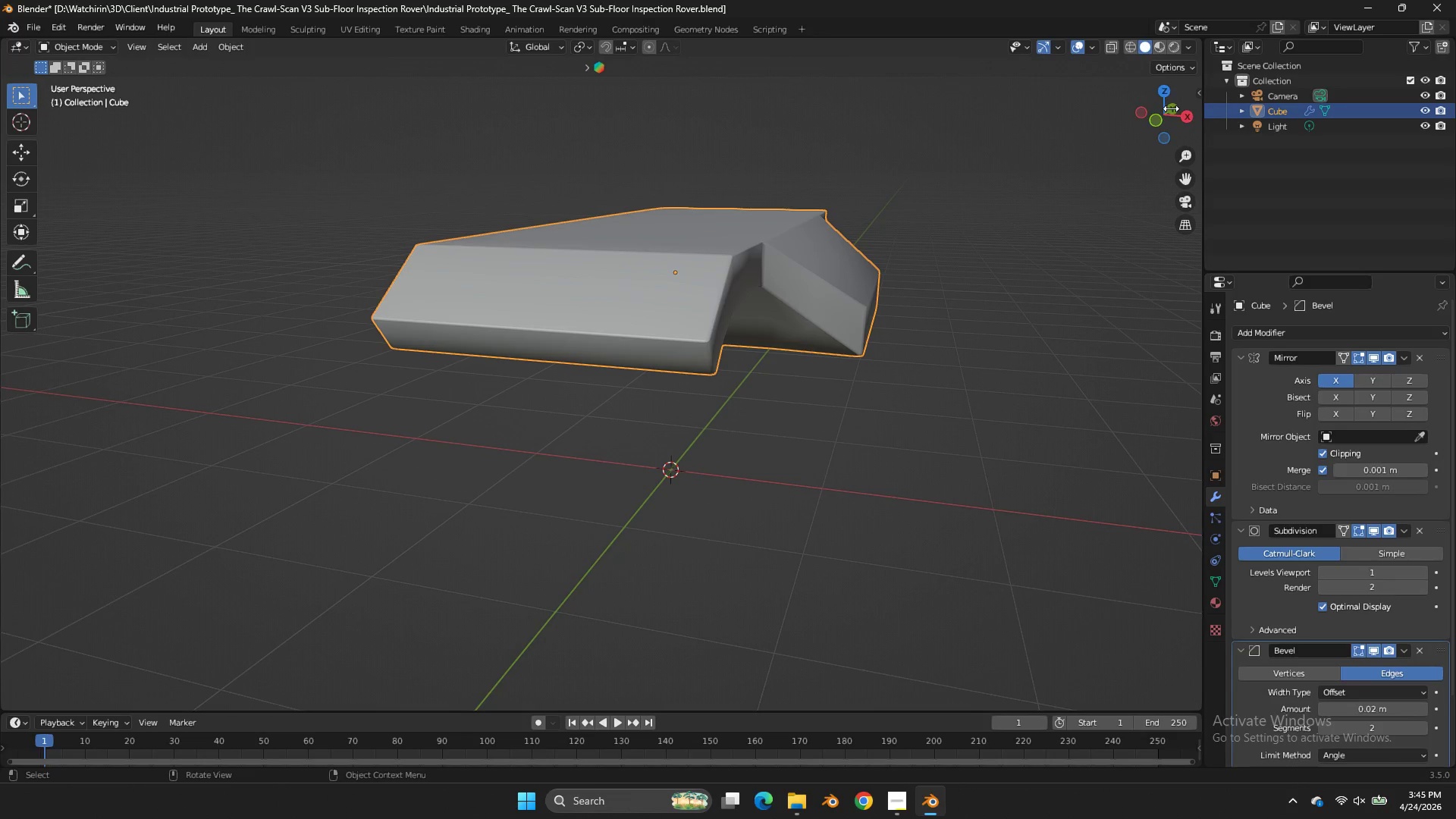 
key(Control+S)
 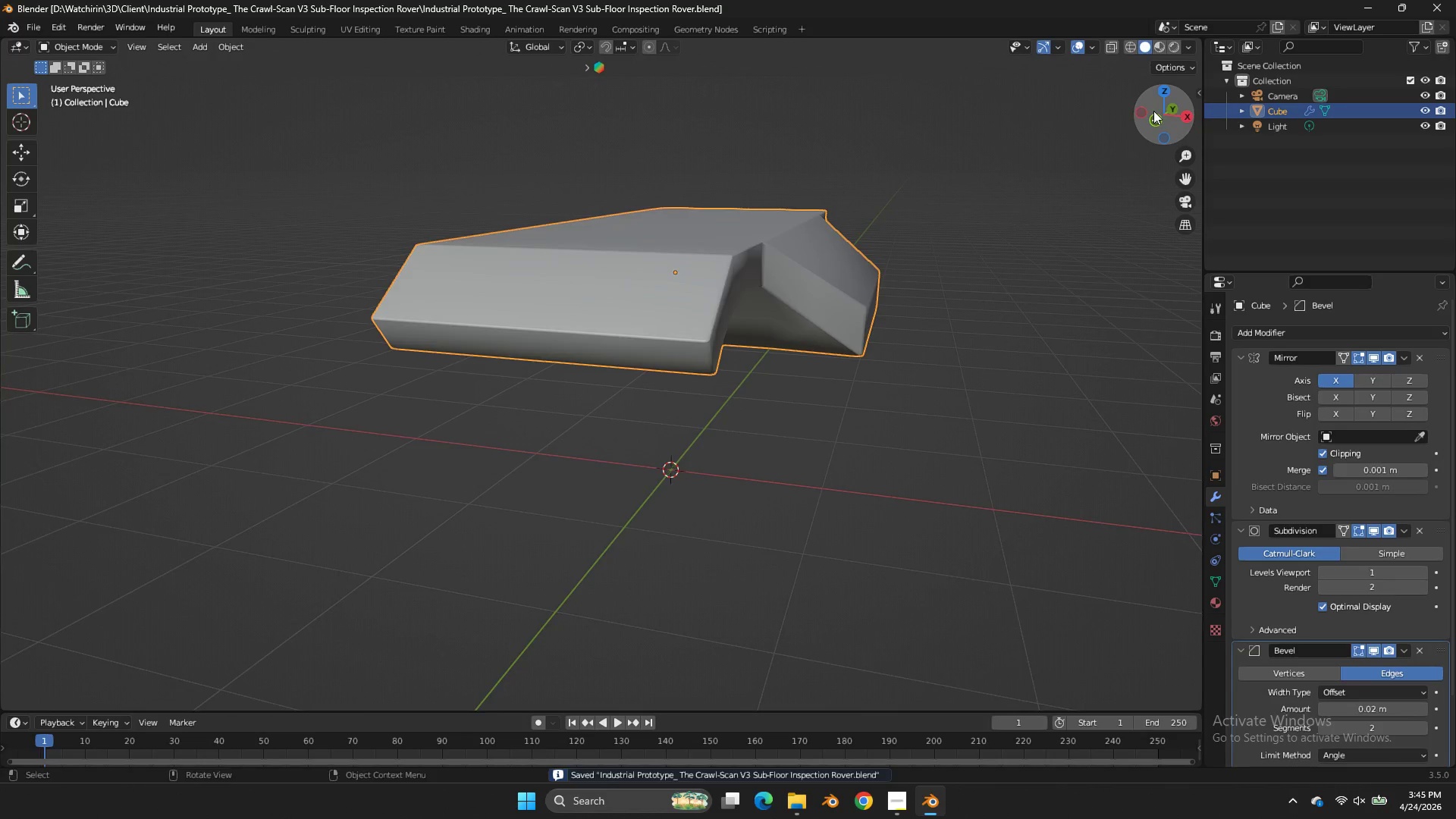 
left_click_drag(start_coordinate=[1150, 112], to_coordinate=[1085, 68])
 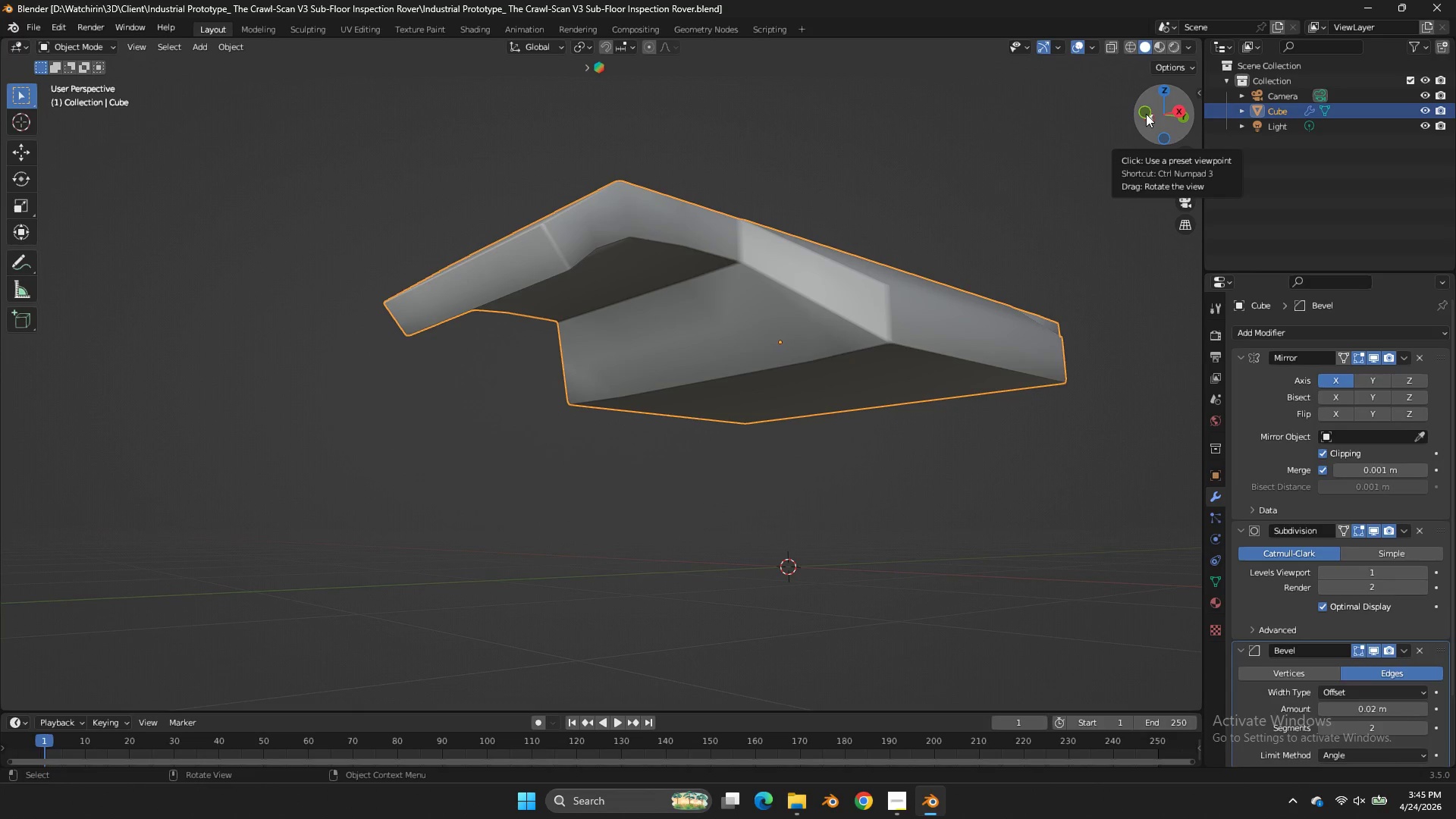 
left_click_drag(start_coordinate=[1188, 177], to_coordinate=[984, 165])
 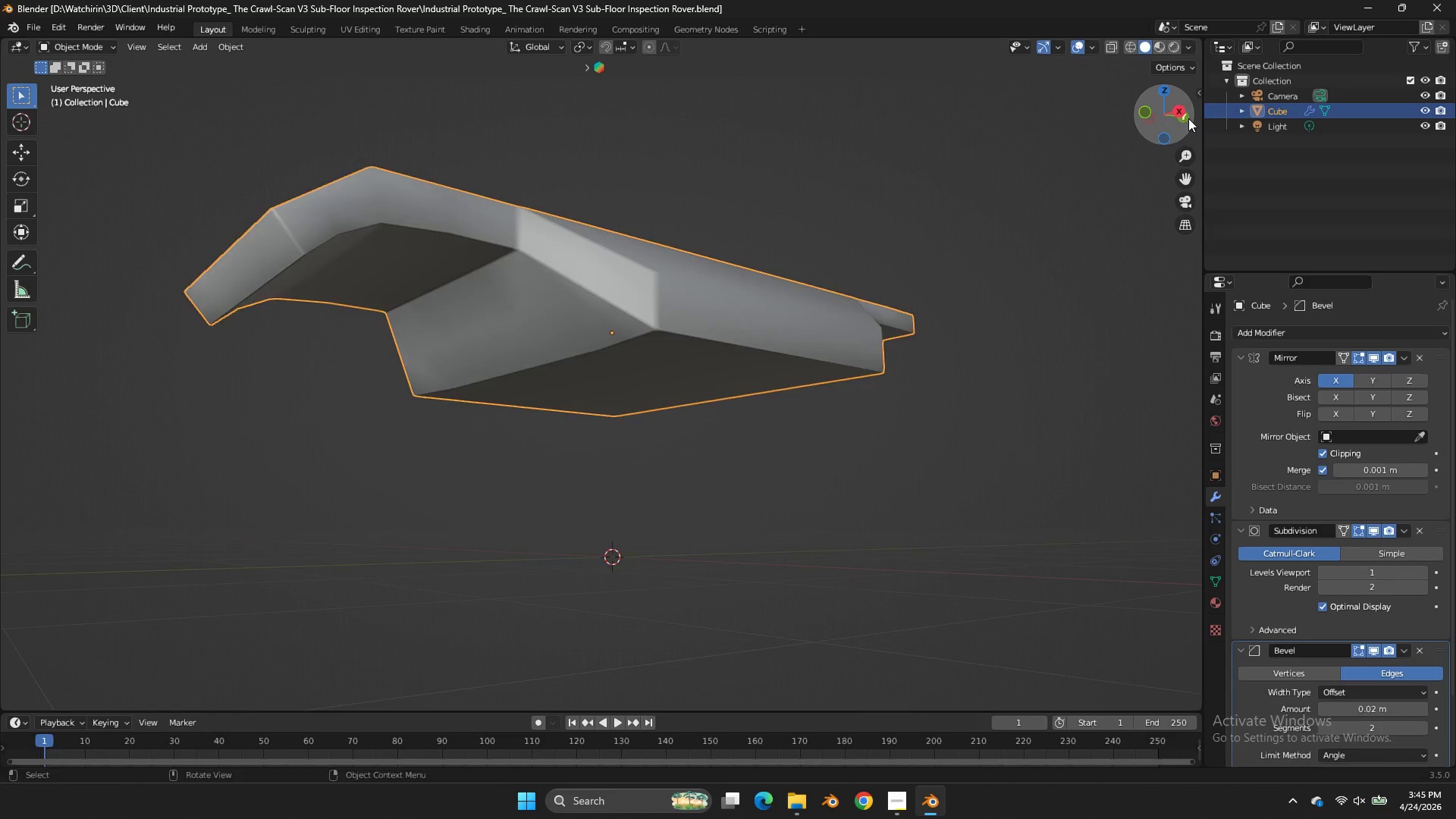 
left_click_drag(start_coordinate=[1188, 118], to_coordinate=[1028, 154])
 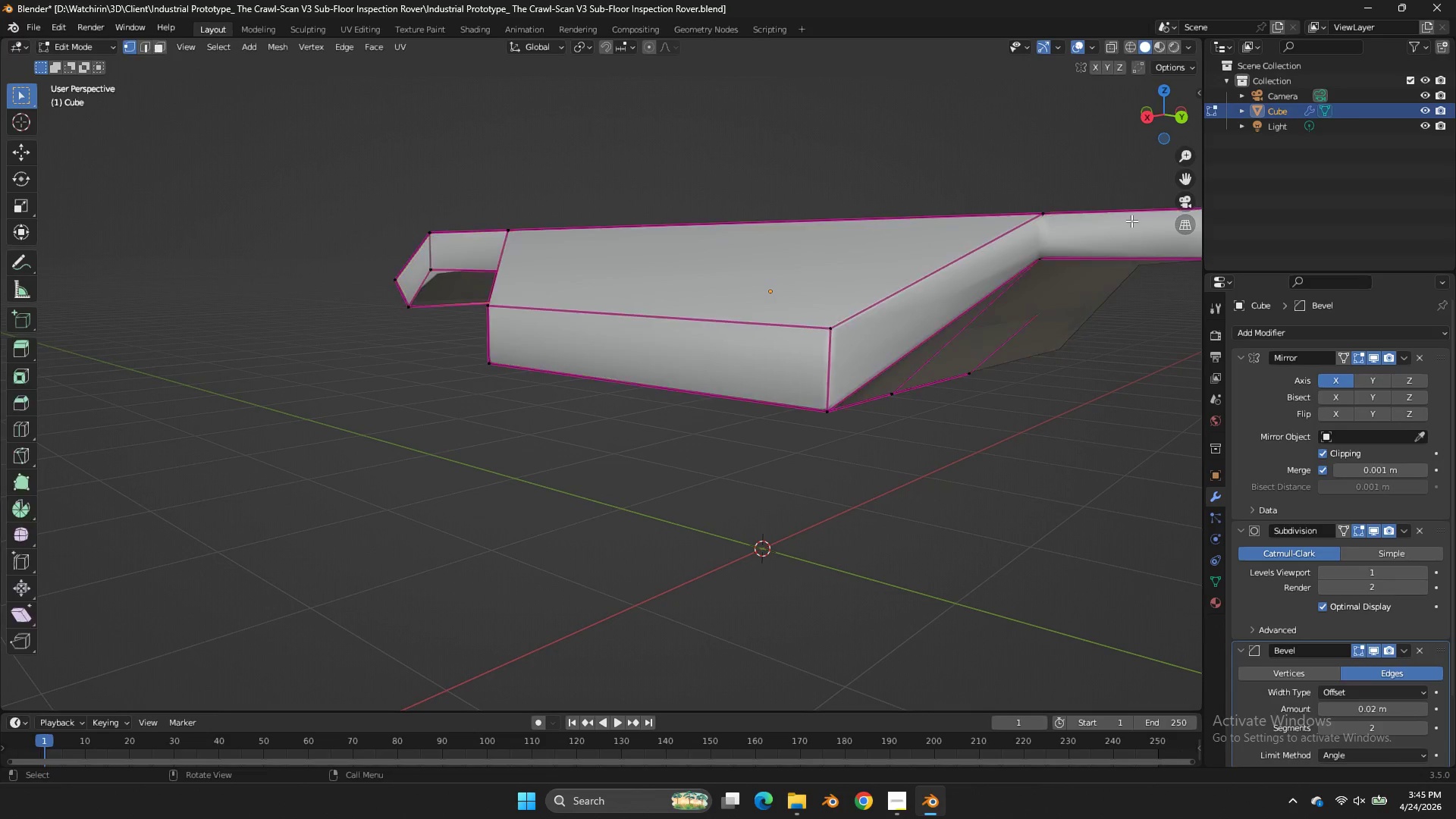 
key(Tab)
 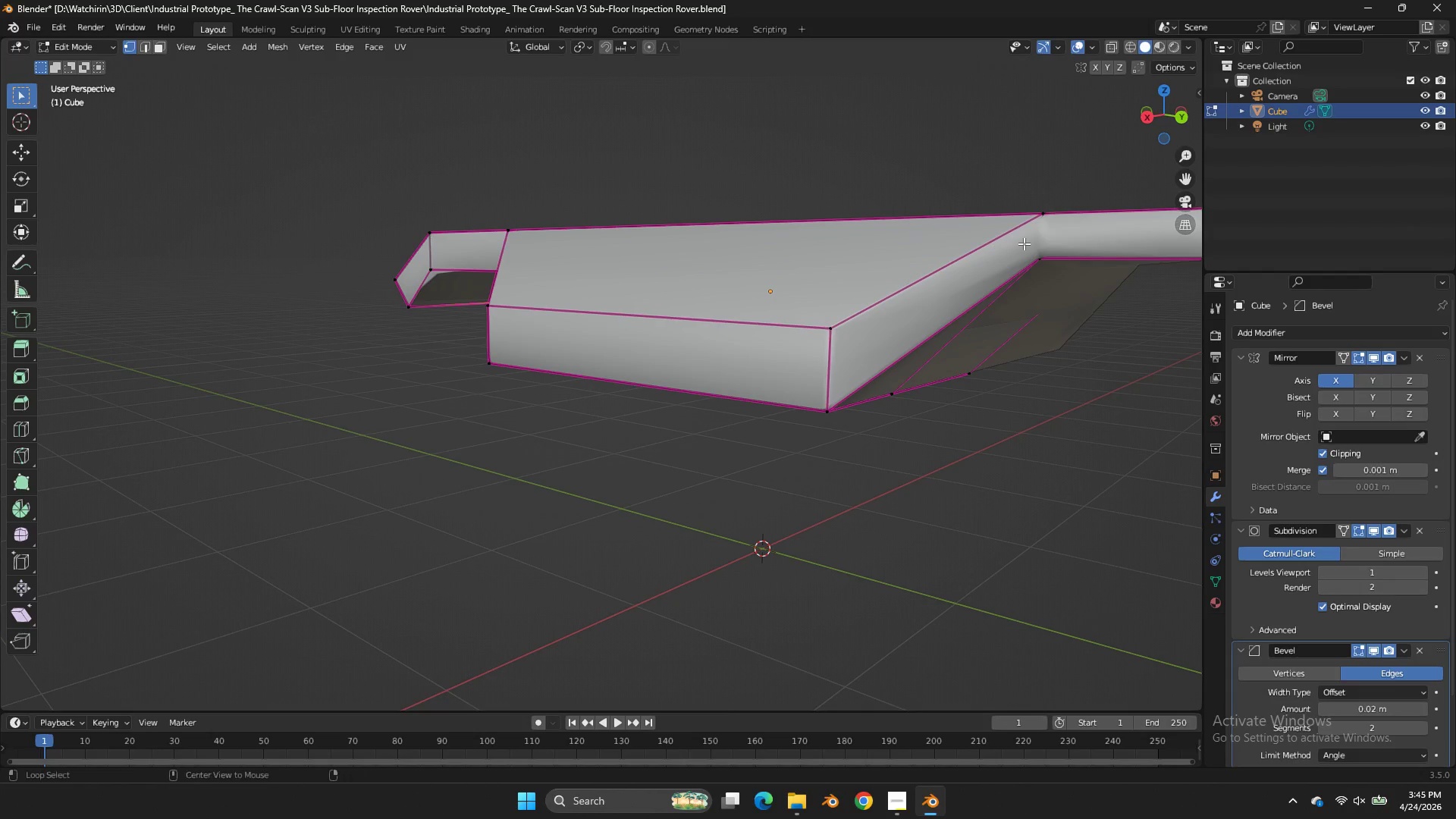 
hold_key(key=AltLeft, duration=0.8)
left_click([1046, 251])
 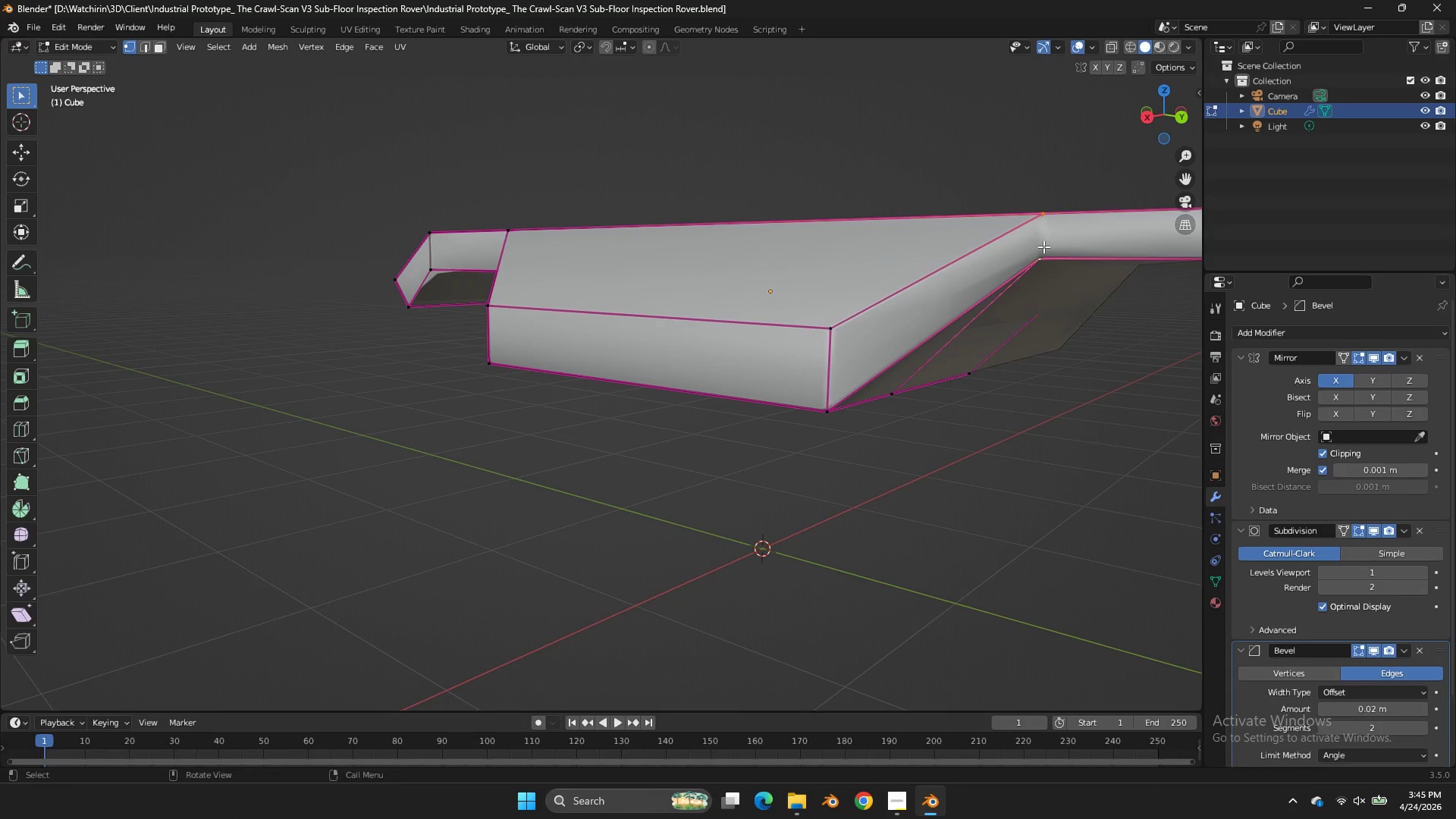 
key(Shift+E)
 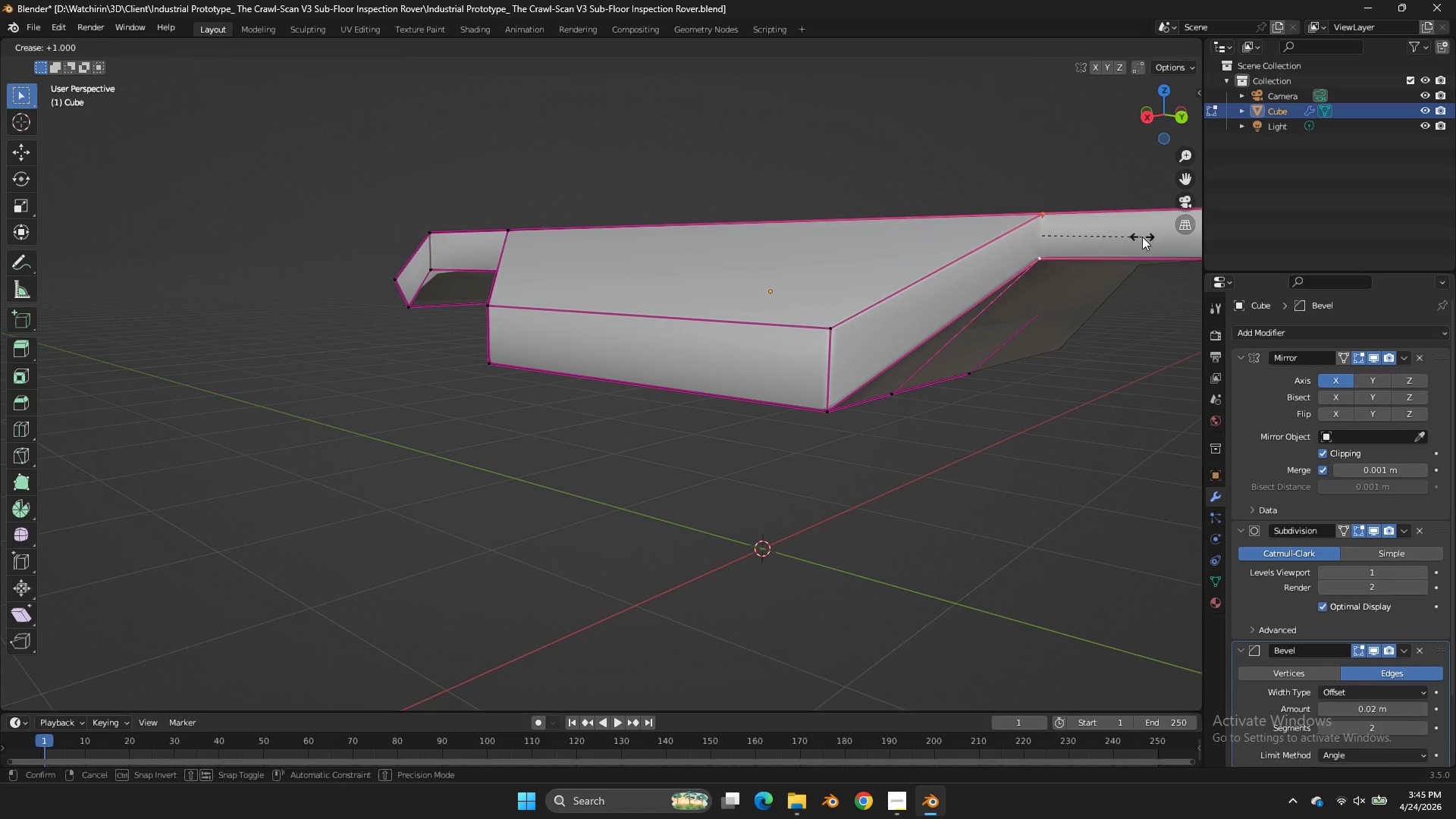 
left_click_drag(start_coordinate=[1143, 237], to_coordinate=[1170, 222])
 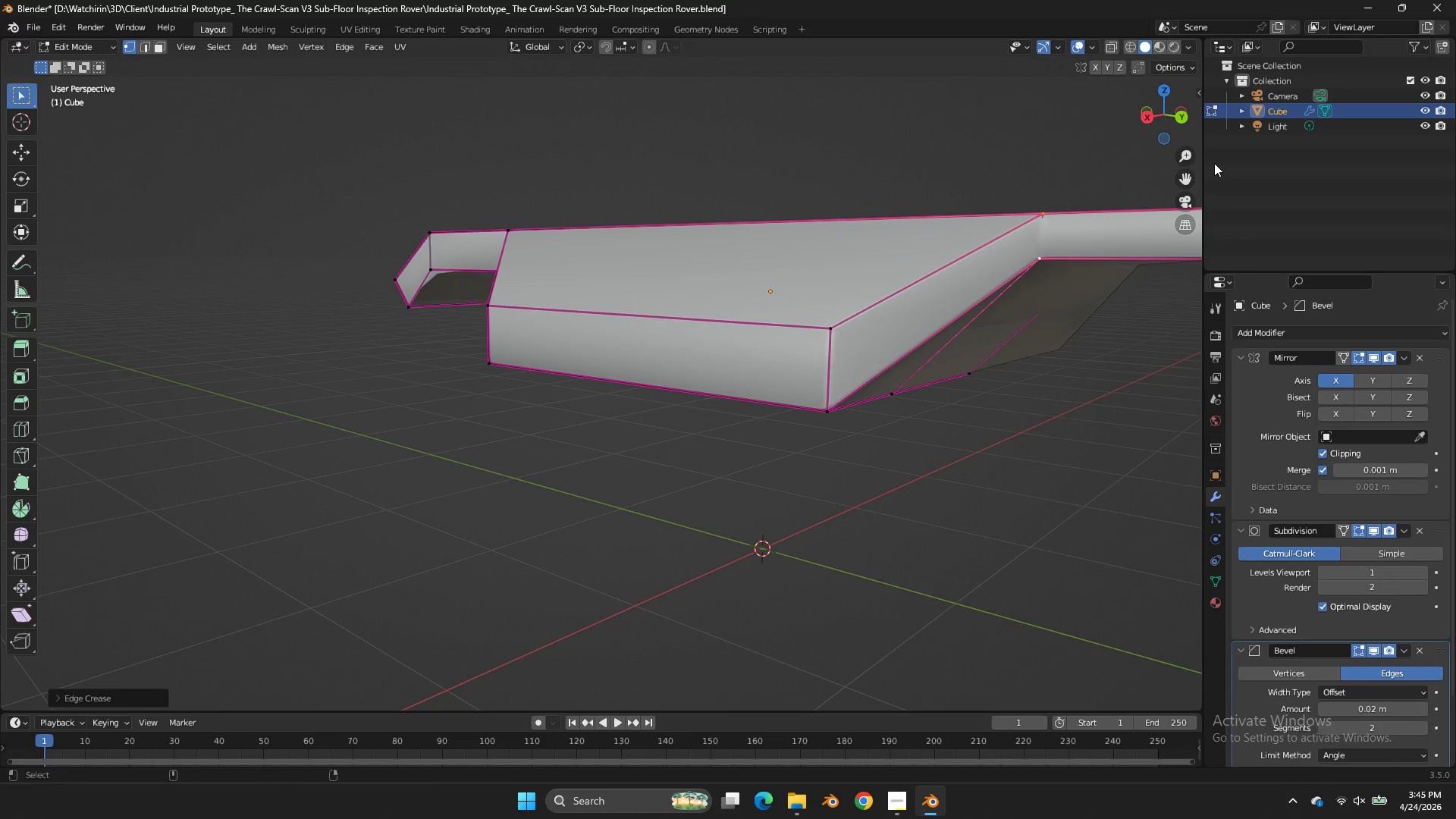 
key(Control+ControlLeft)
 